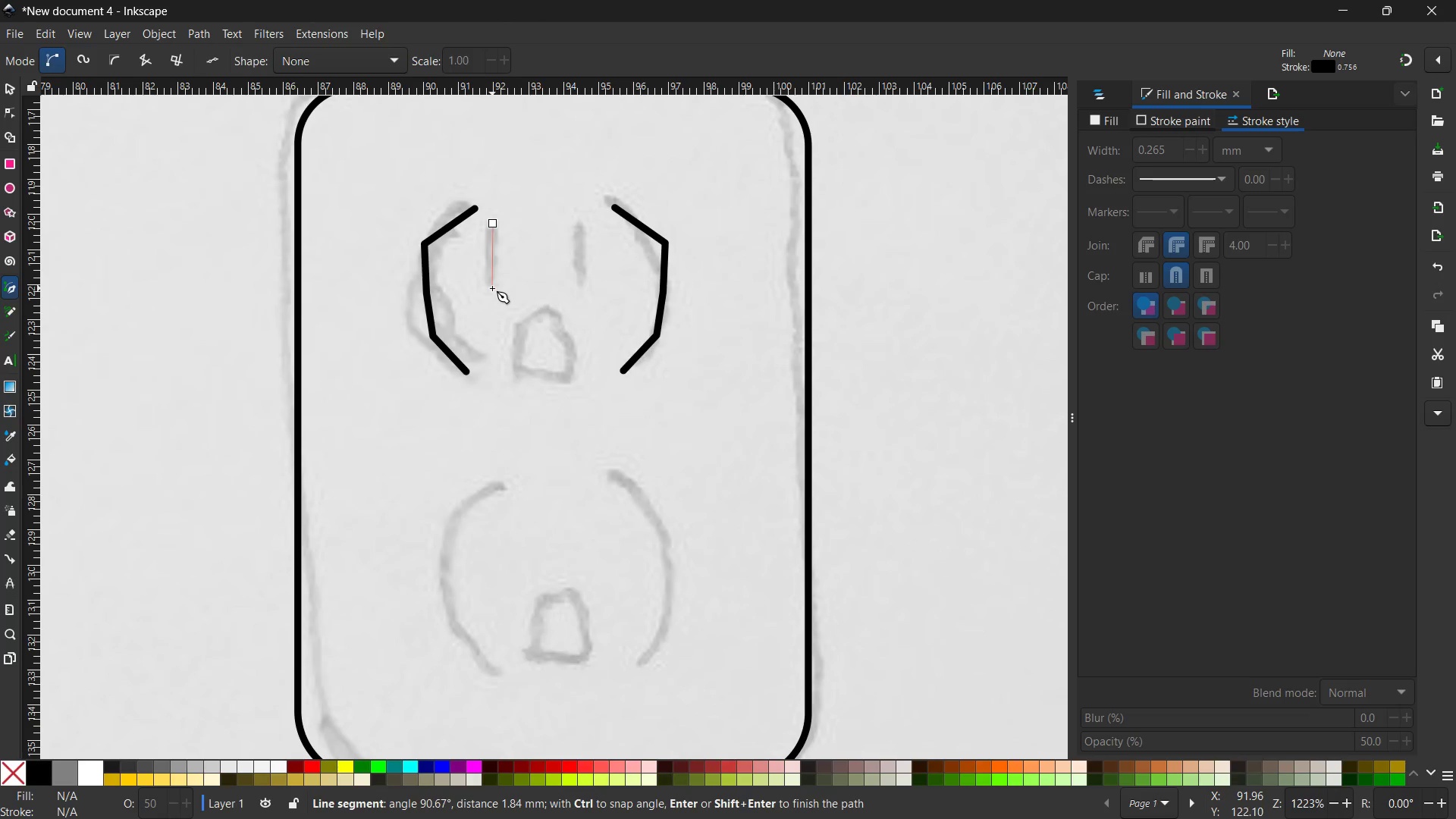 
left_click([492, 289])
 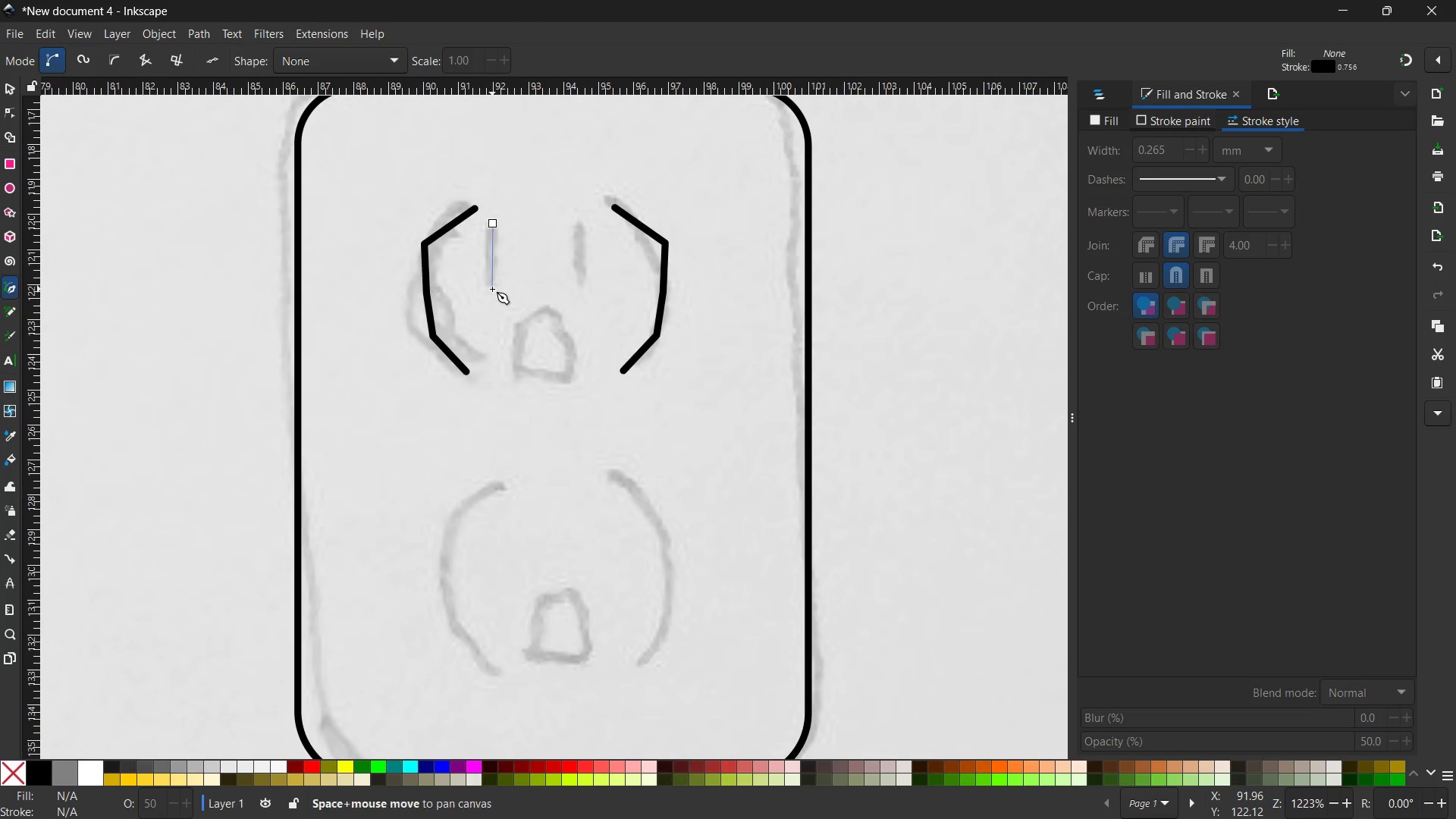 
key(Space)
 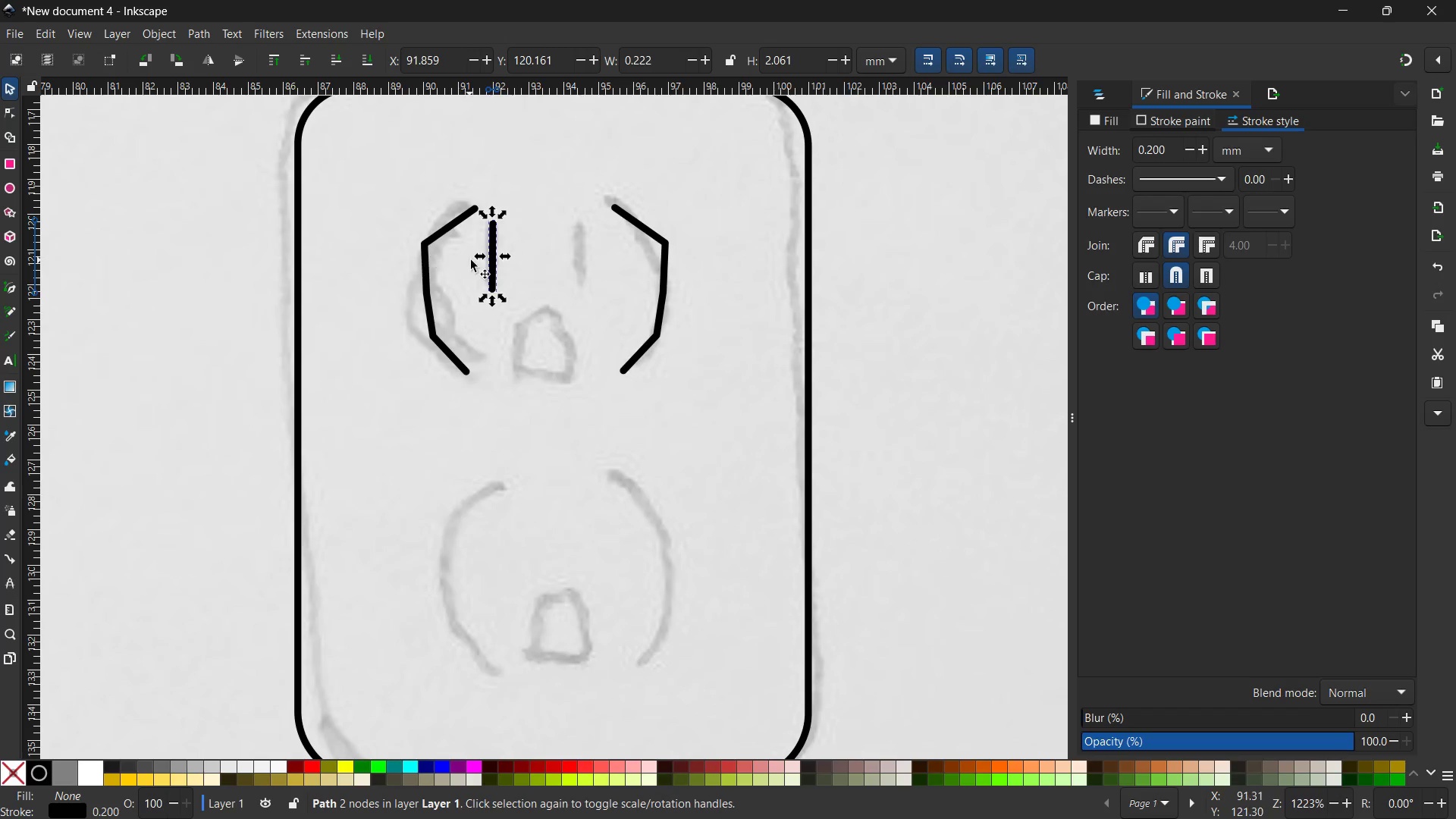 
key(Control+C)
 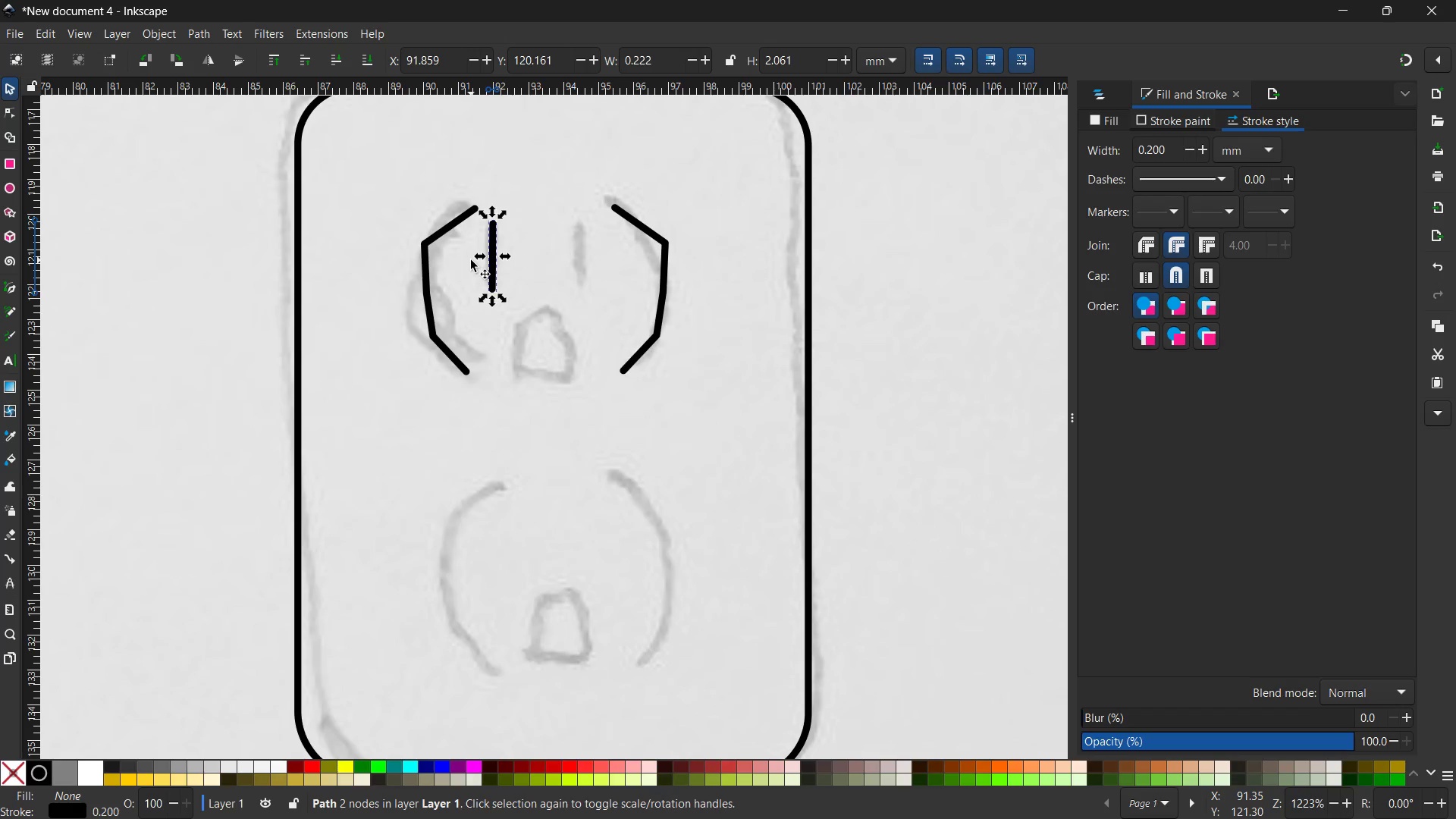 
key(Control+V)
 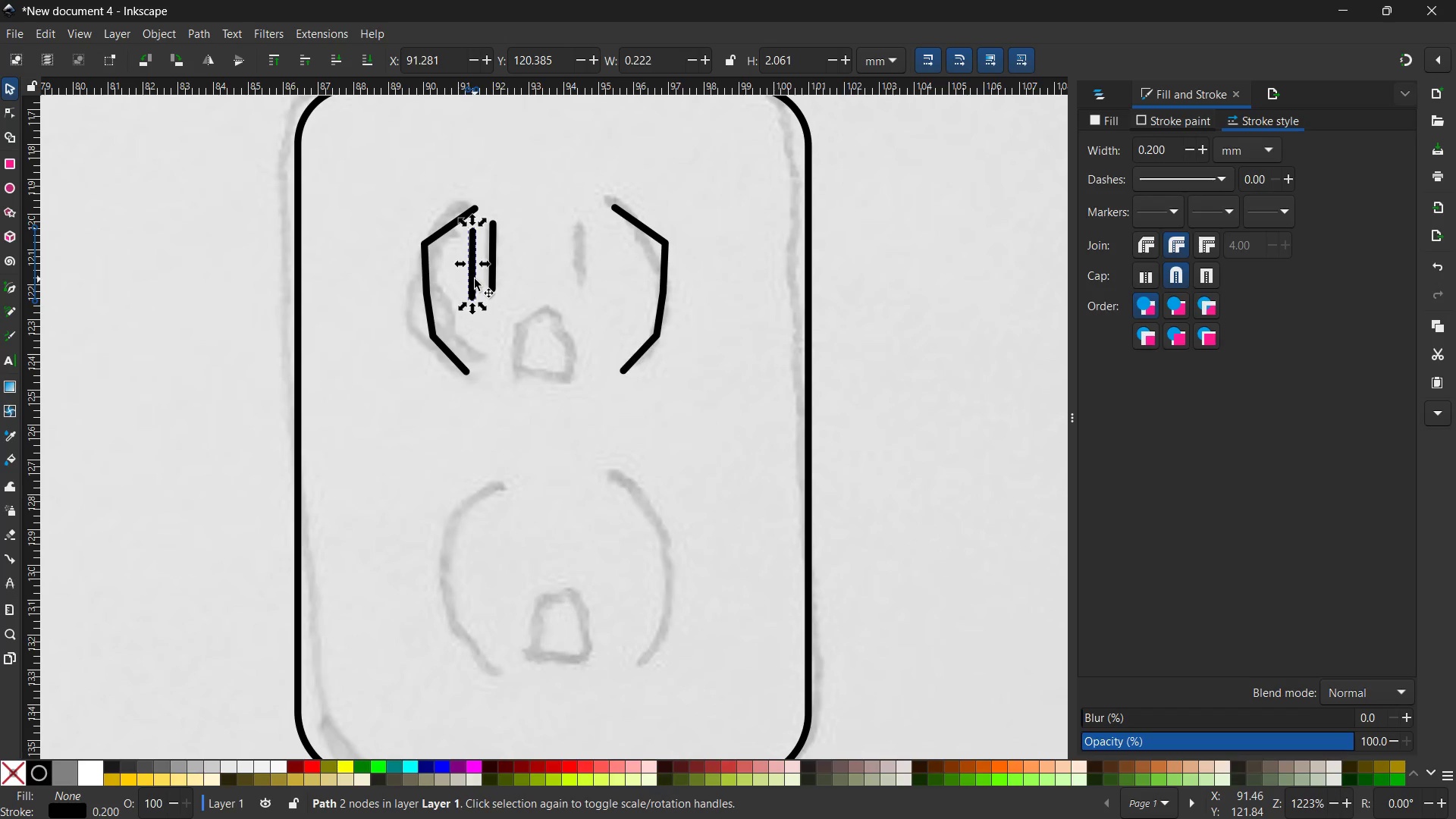 
left_click_drag(start_coordinate=[475, 279], to_coordinate=[588, 275])
 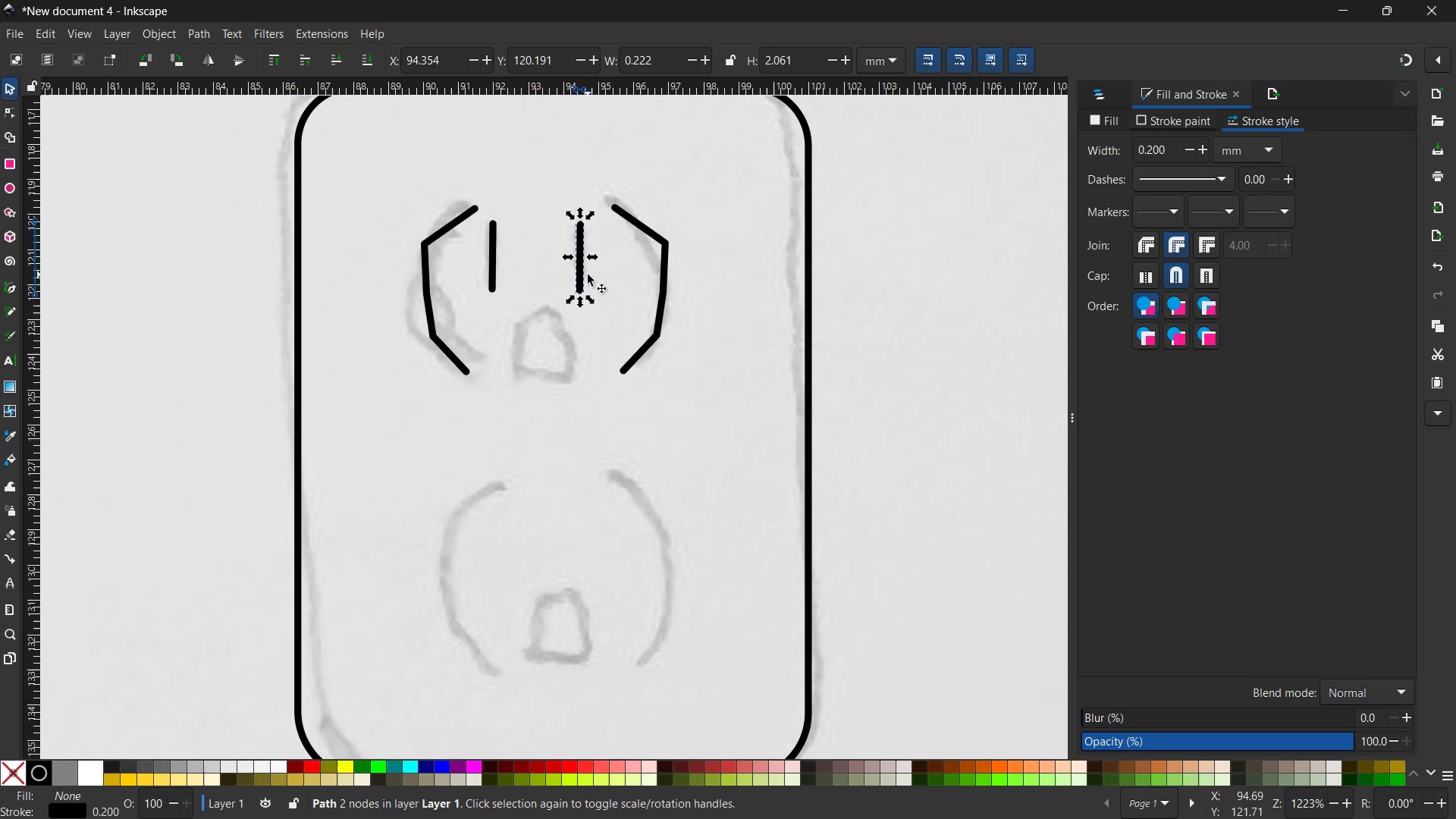 
wait(14.98)
 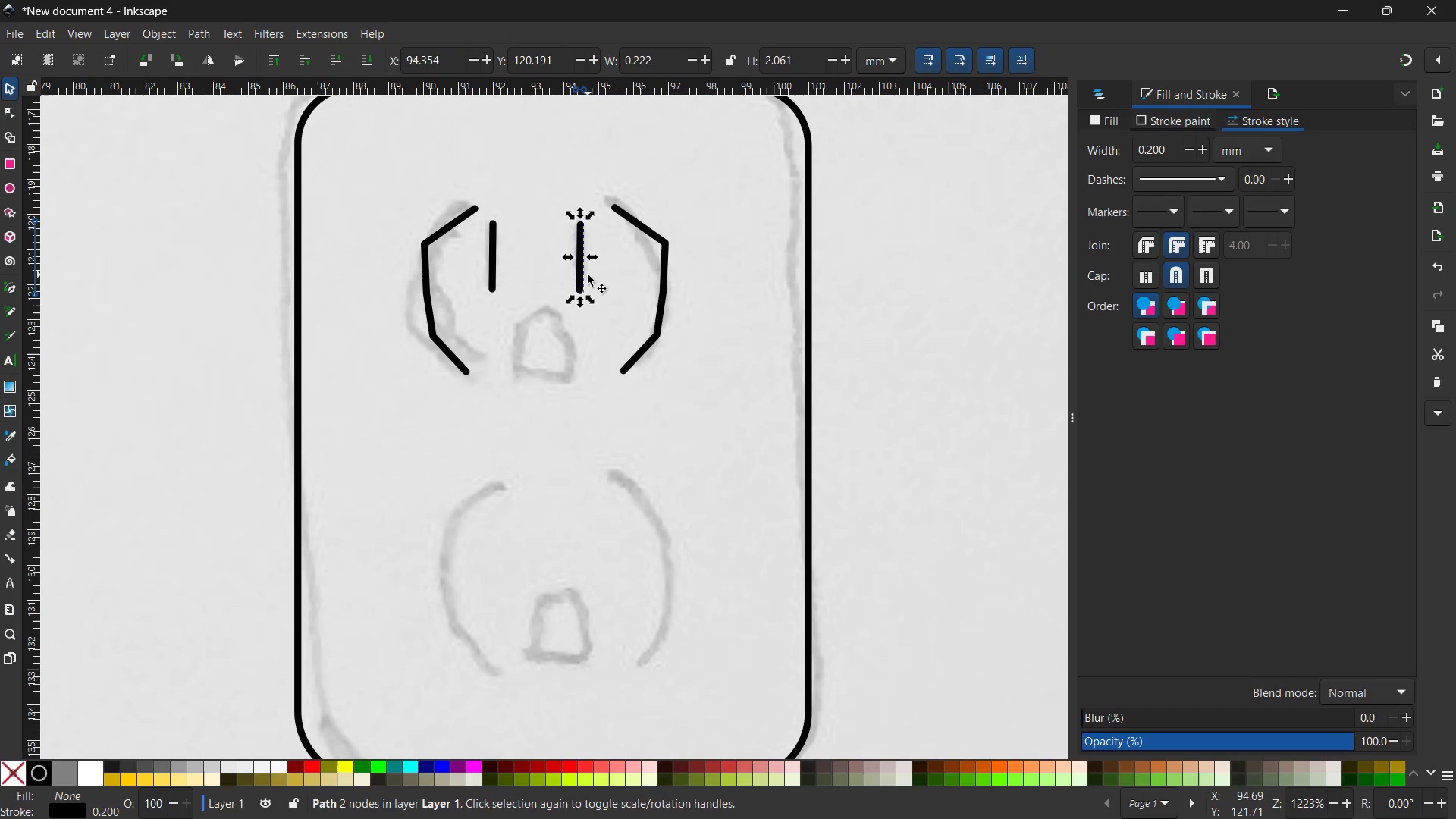 
left_click([10, 289])
 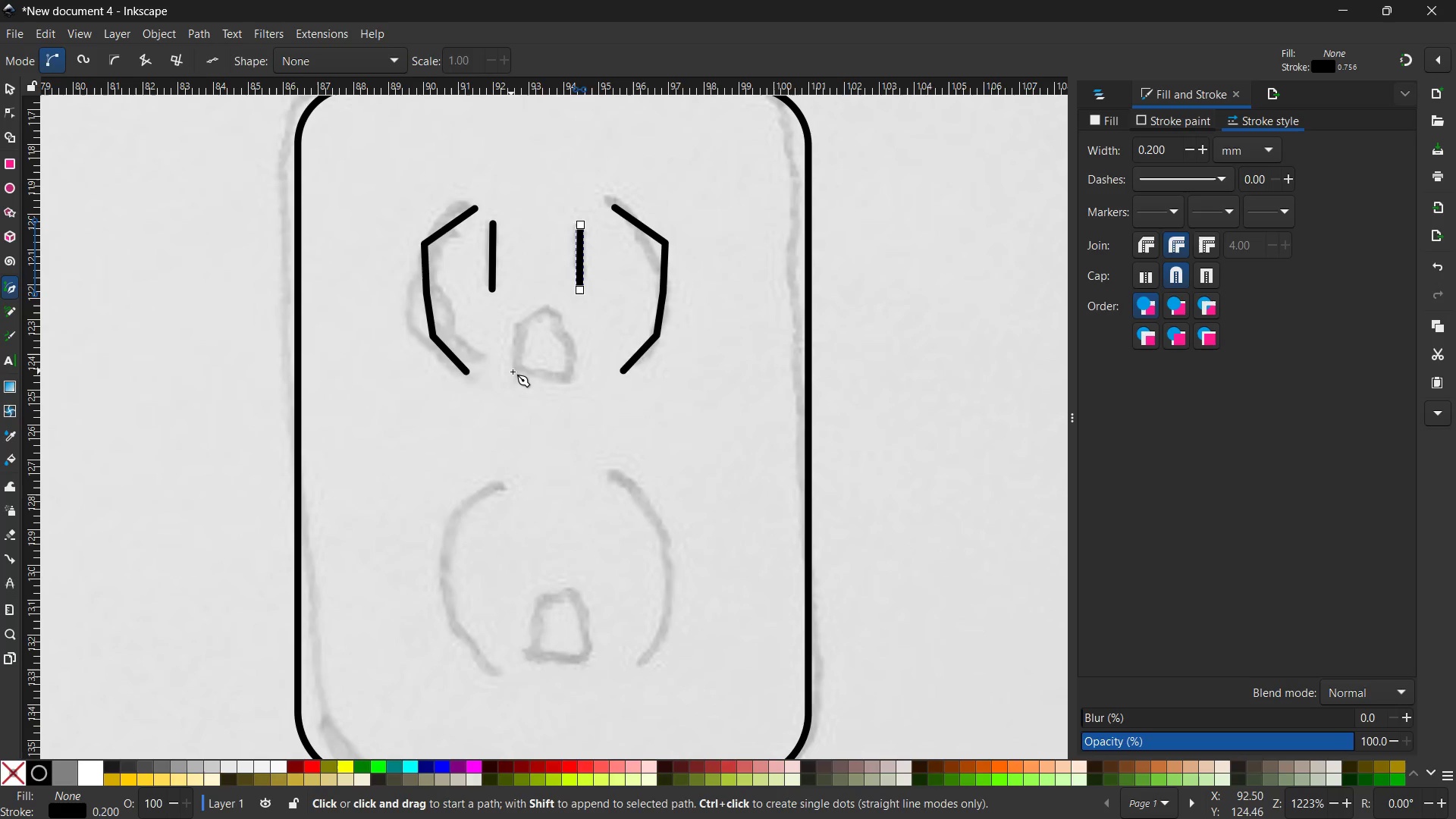 
left_click([517, 372])
 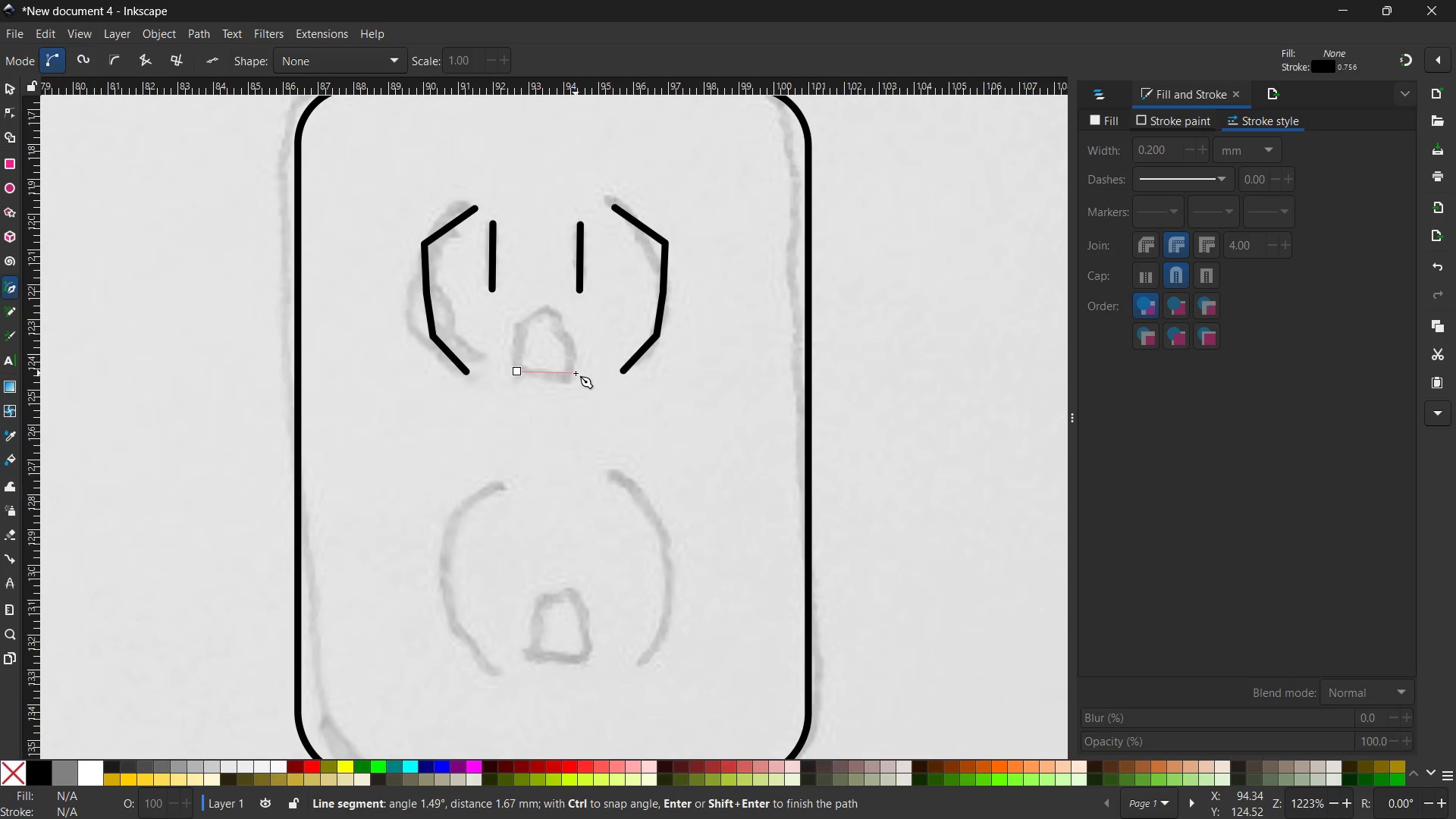 
hold_key(key=ControlLeft, duration=3.83)
left_click([571, 372])
 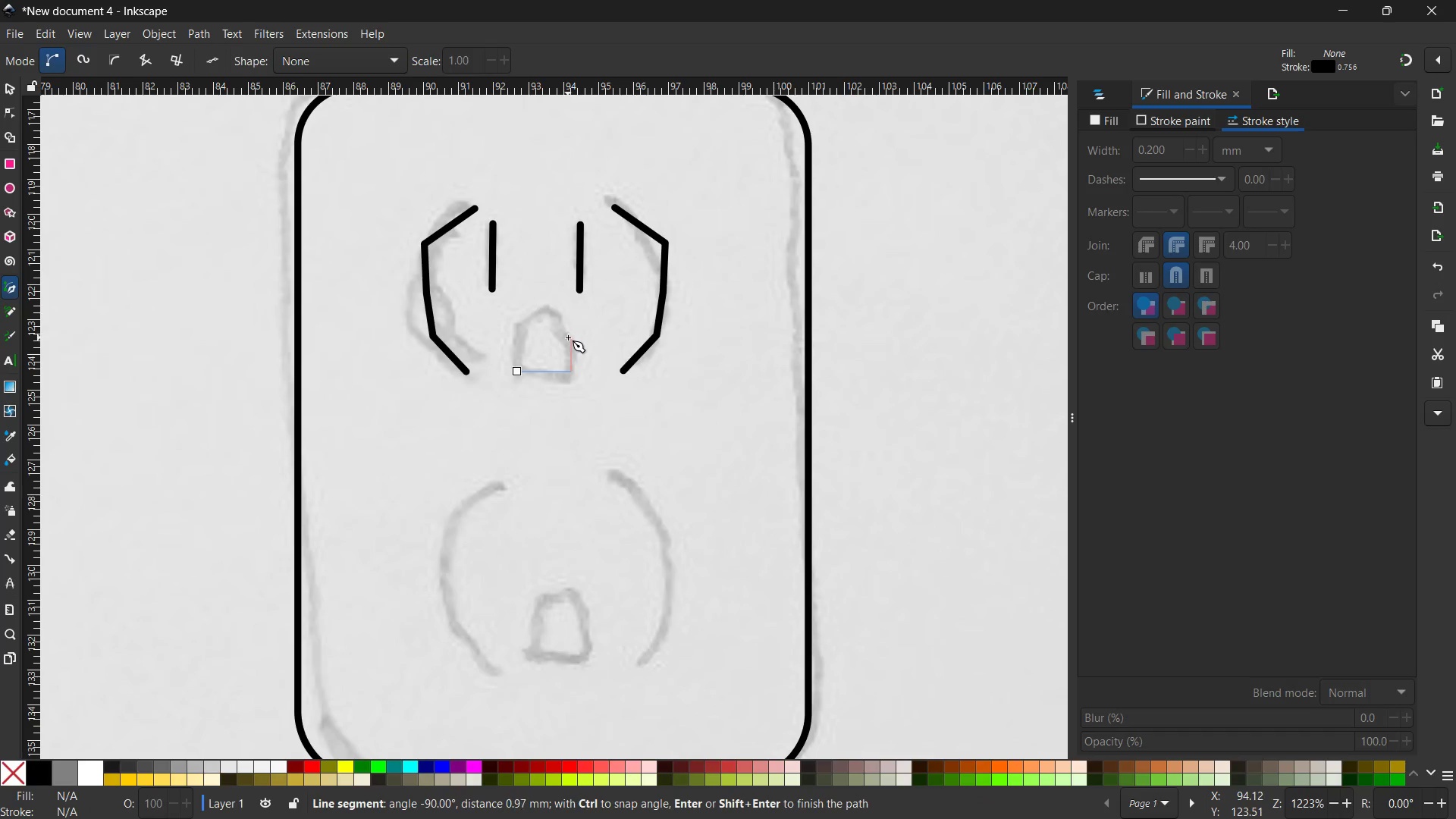 
left_click([568, 340])
 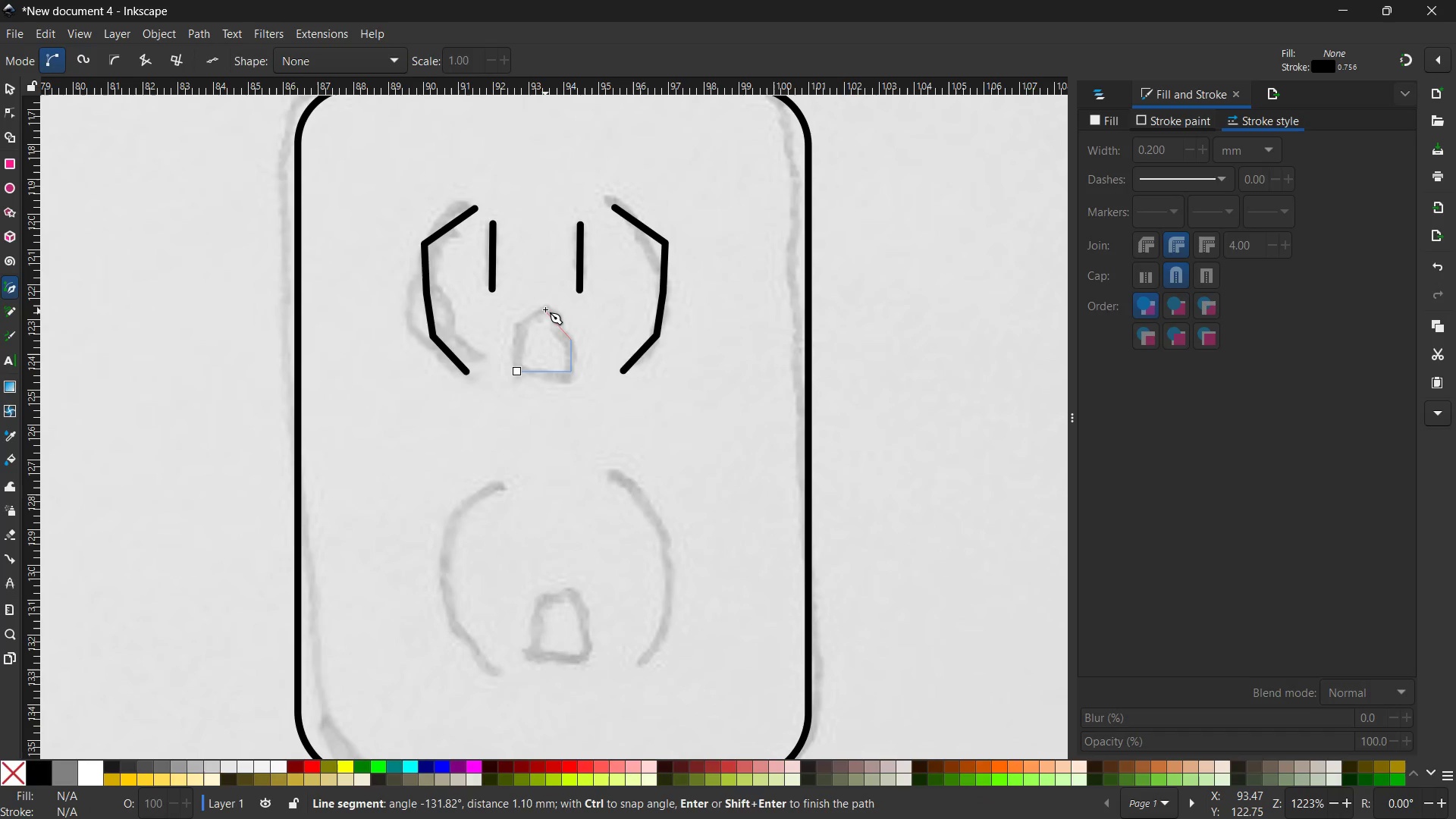 
left_click([545, 308])
 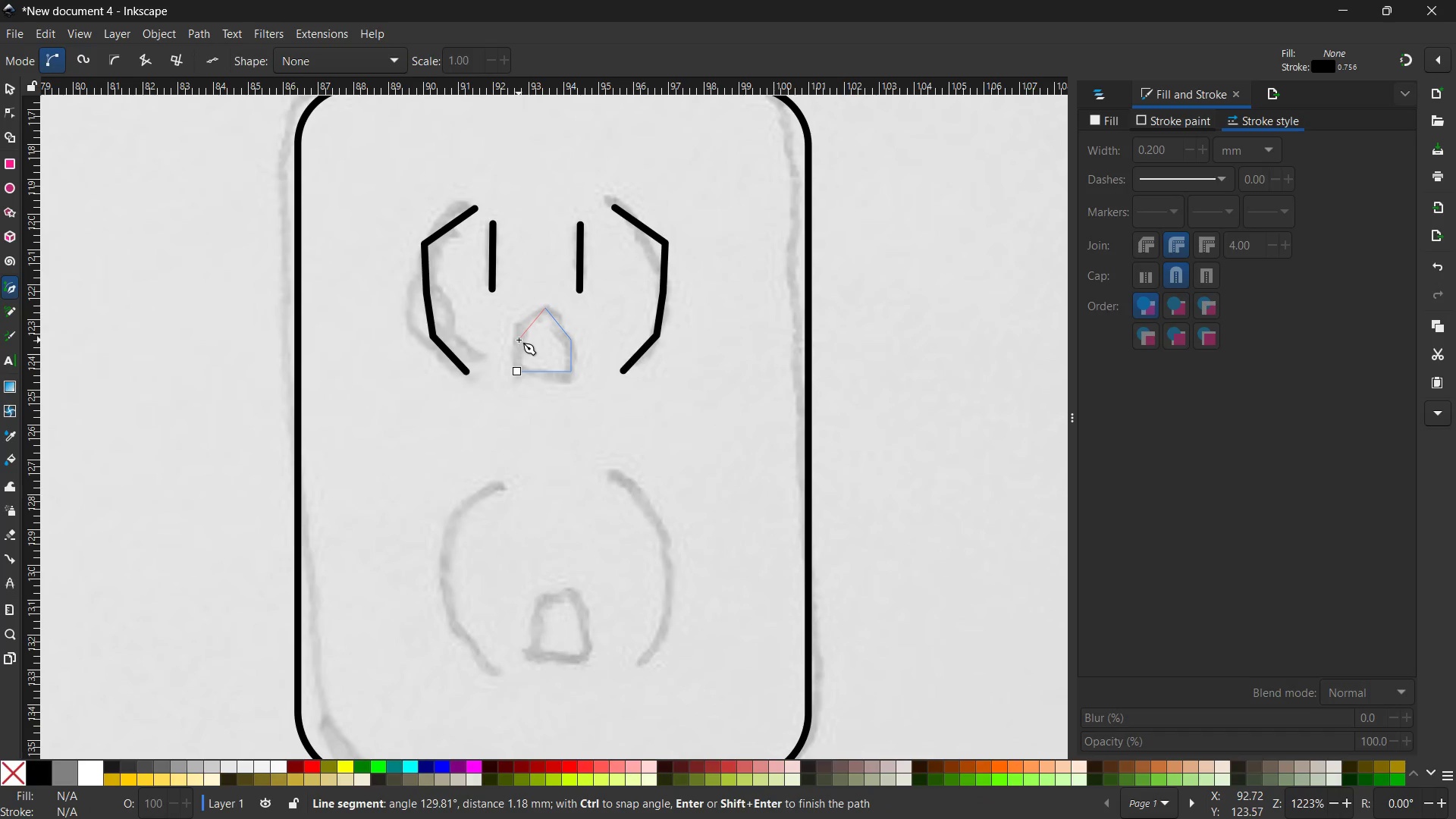 
hold_key(key=ControlLeft, duration=0.77)
 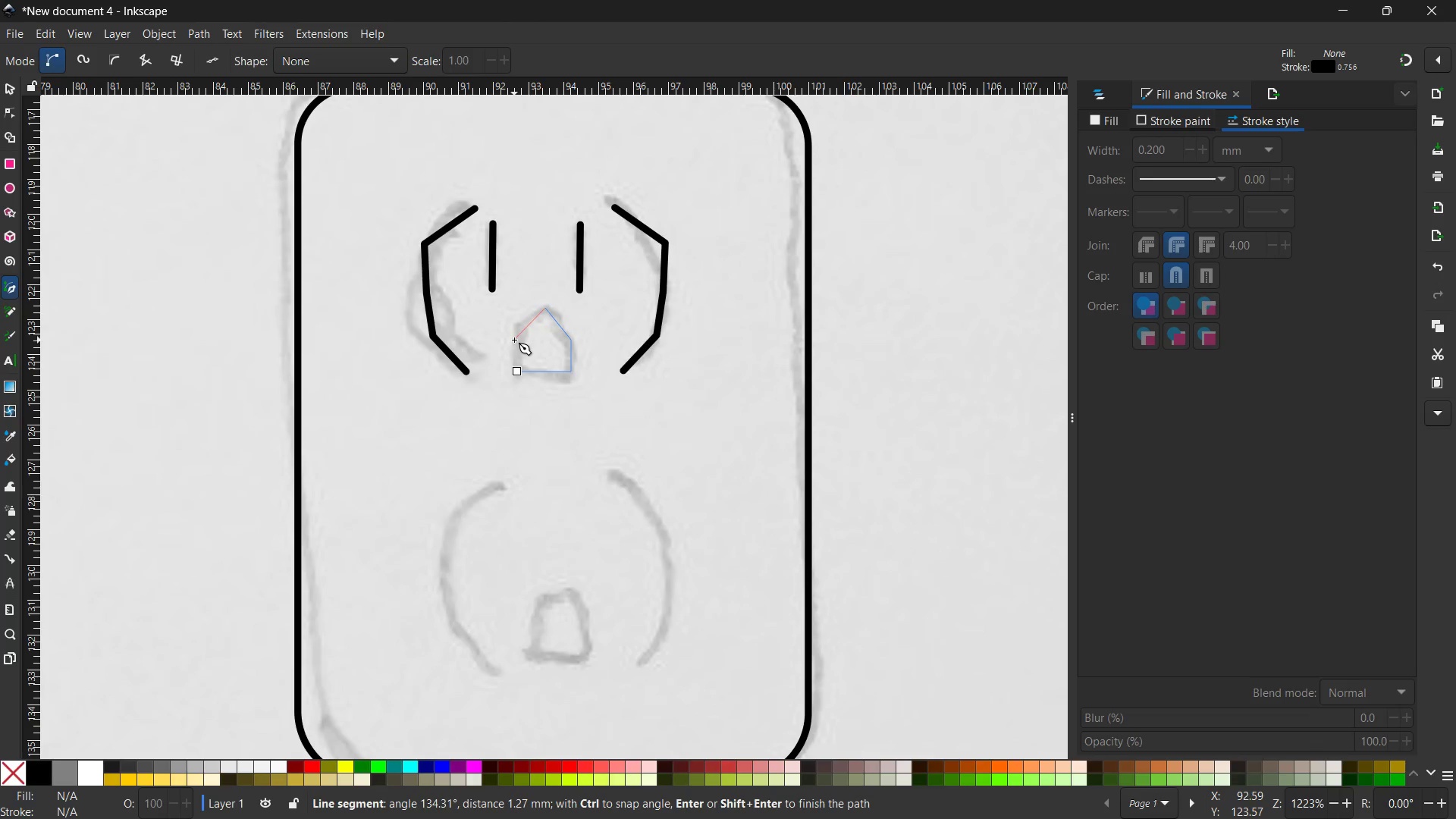 
left_click([514, 340])
 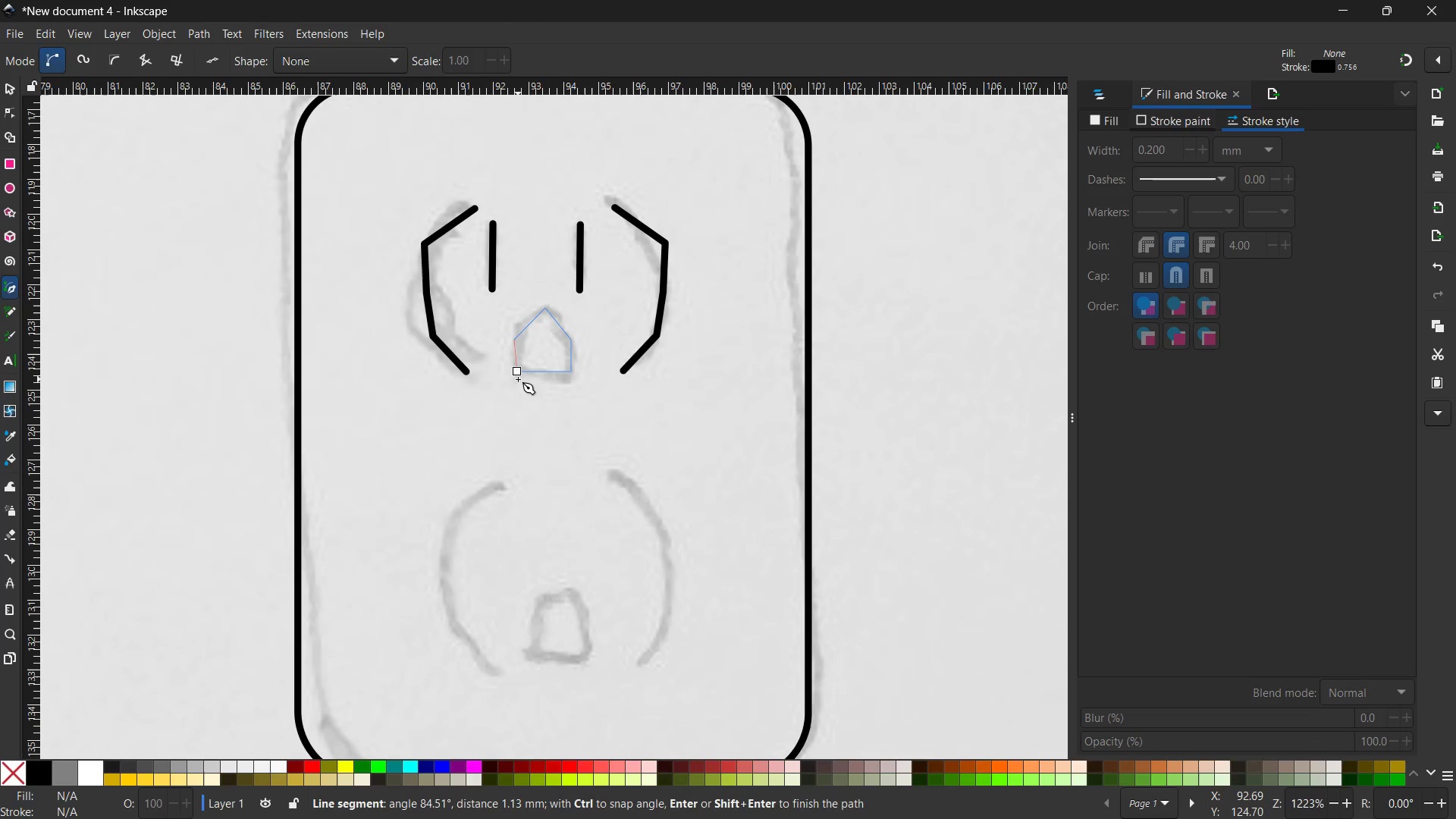 
hold_key(key=ControlLeft, duration=1.78)
left_click([517, 370])
 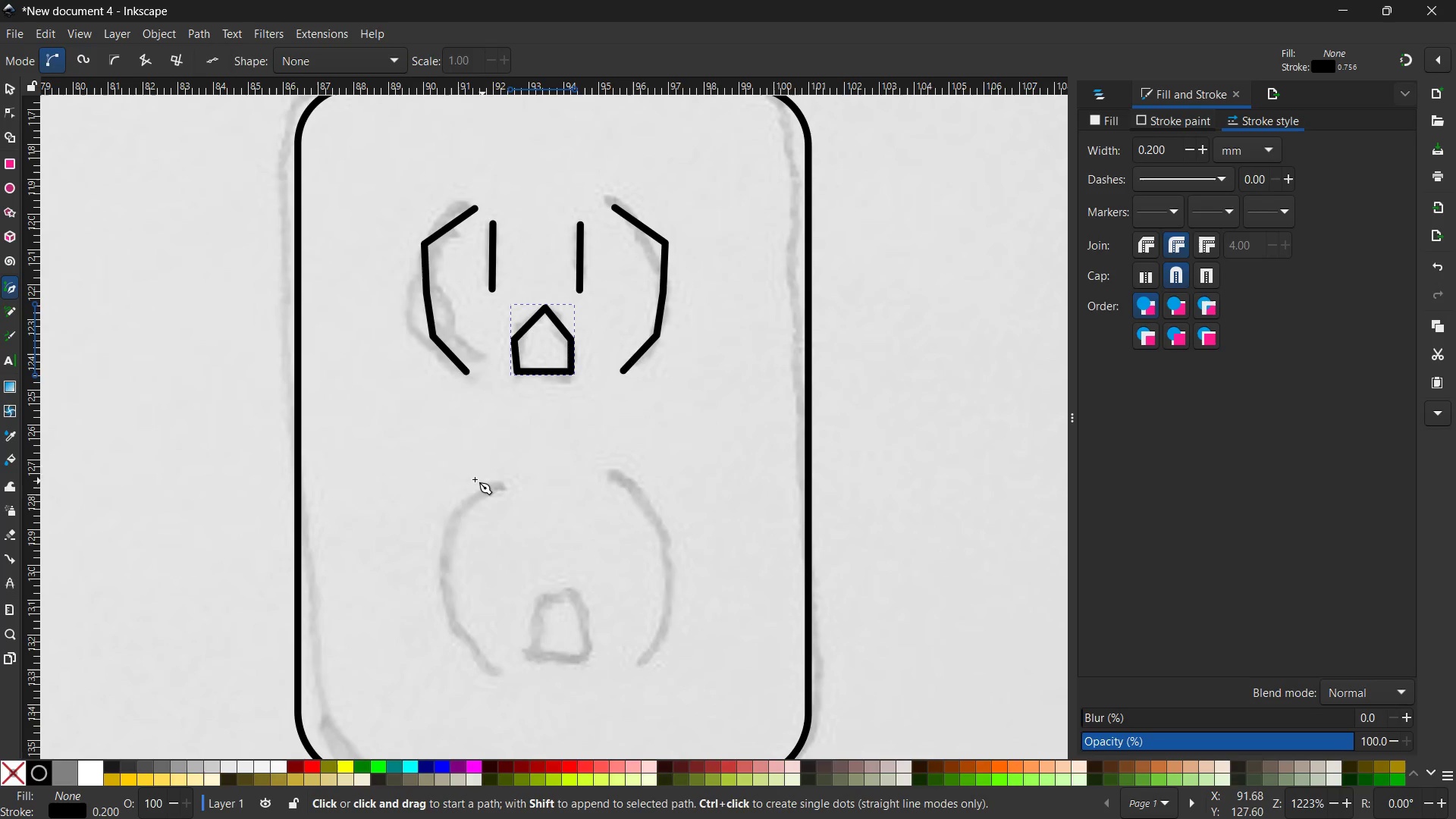 
key(Control+C)
 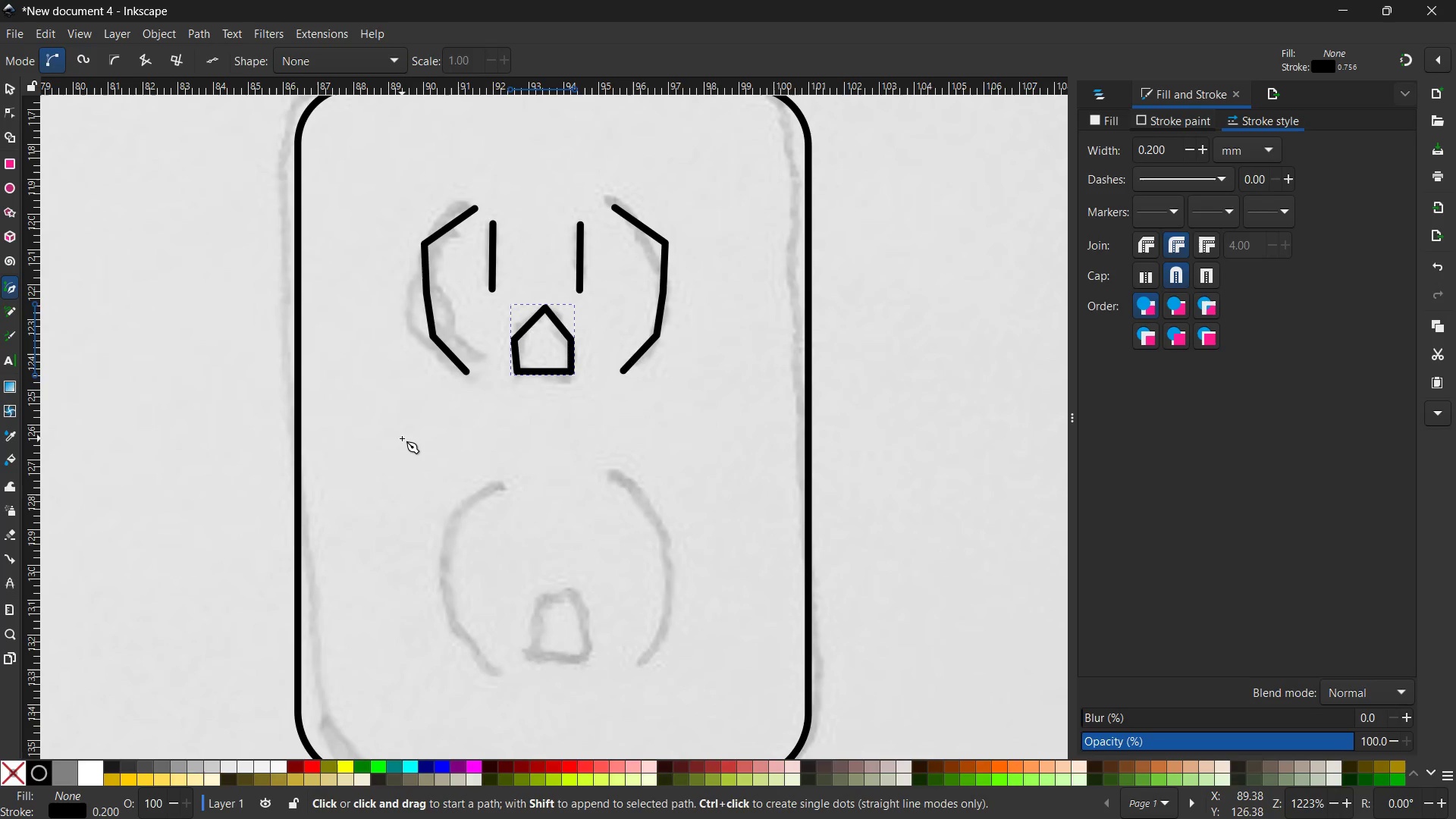 
key(Control+V)
 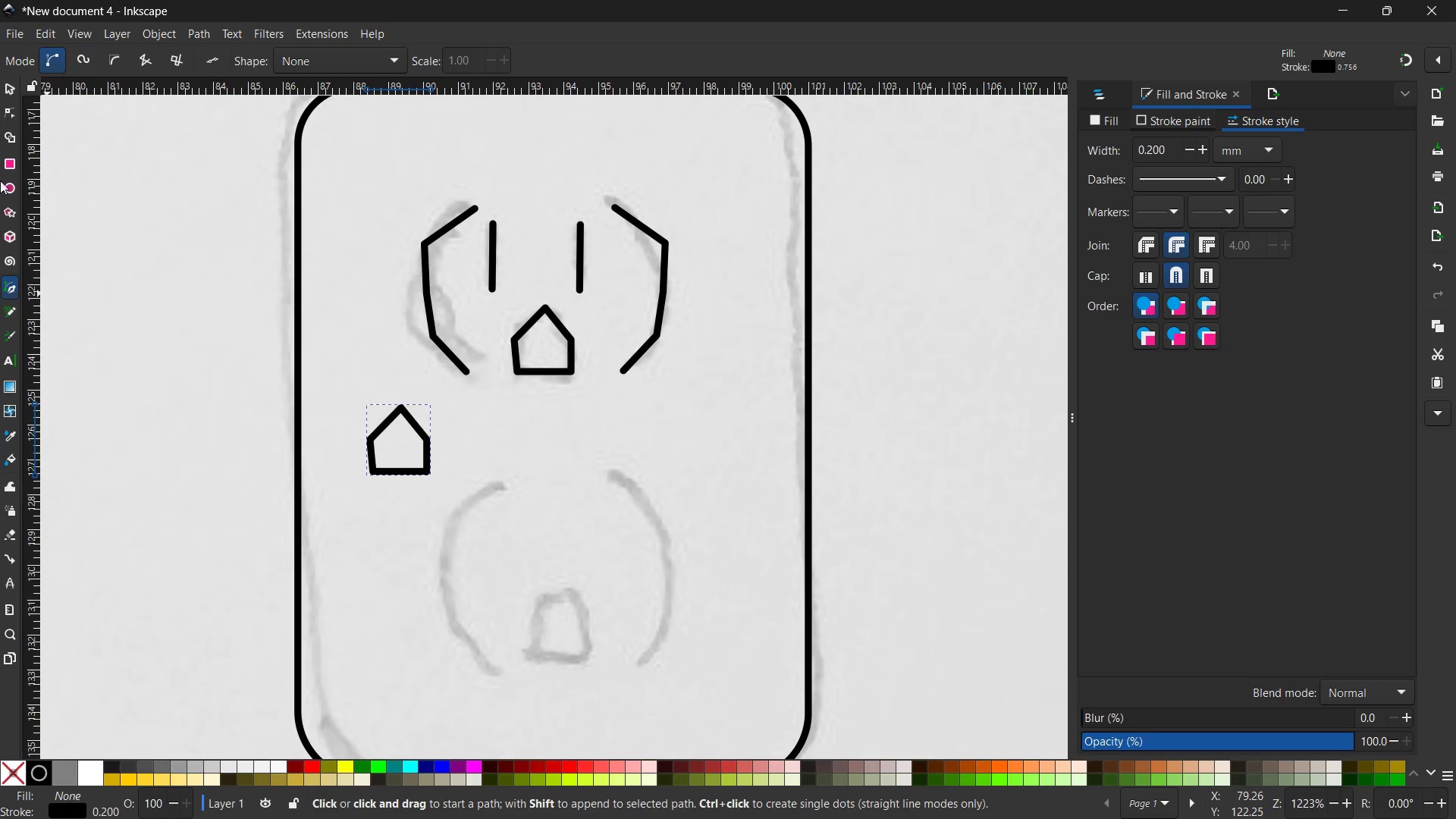 
left_click([5, 84])
 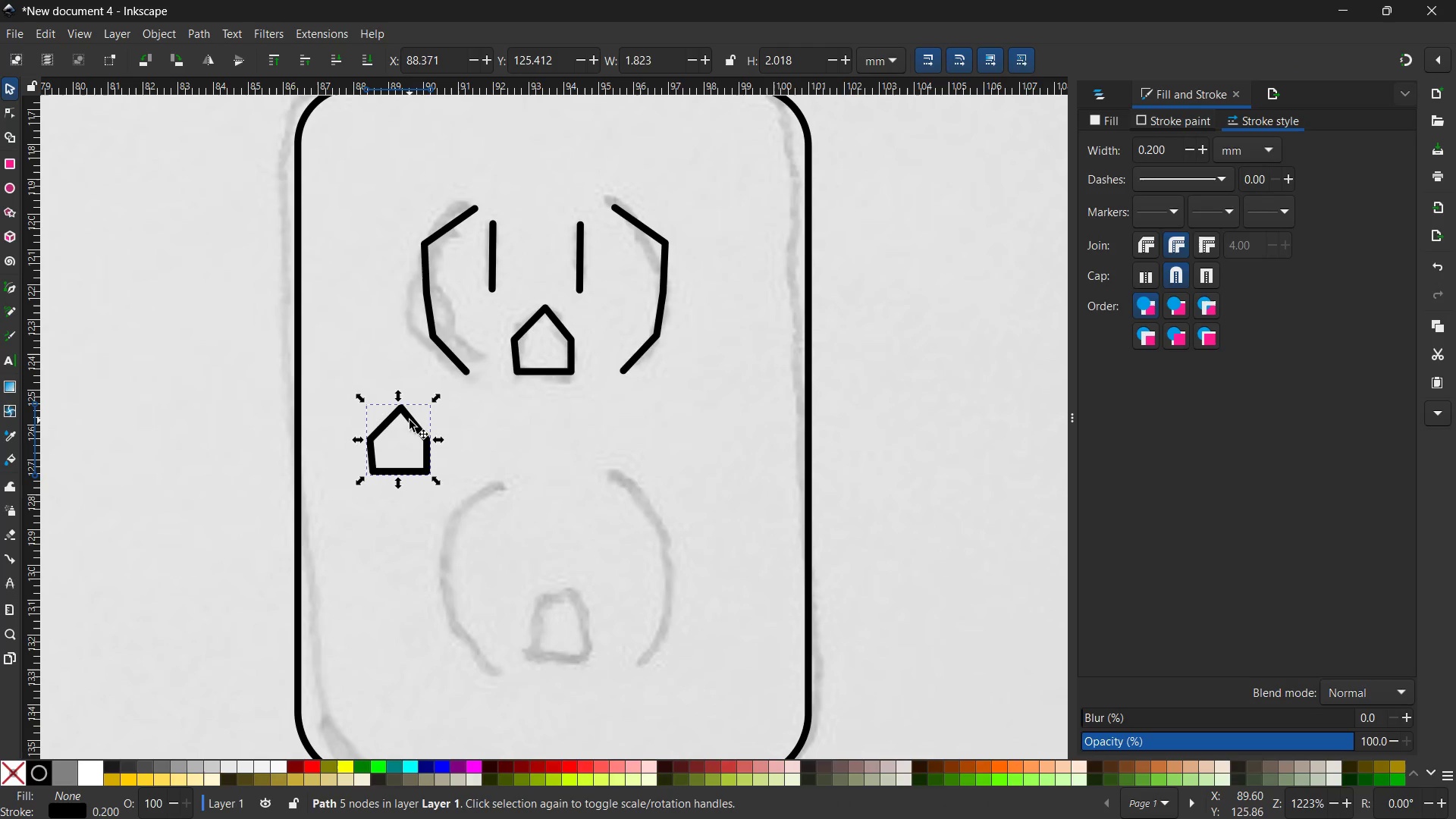 
left_click_drag(start_coordinate=[410, 420], to_coordinate=[576, 610])
 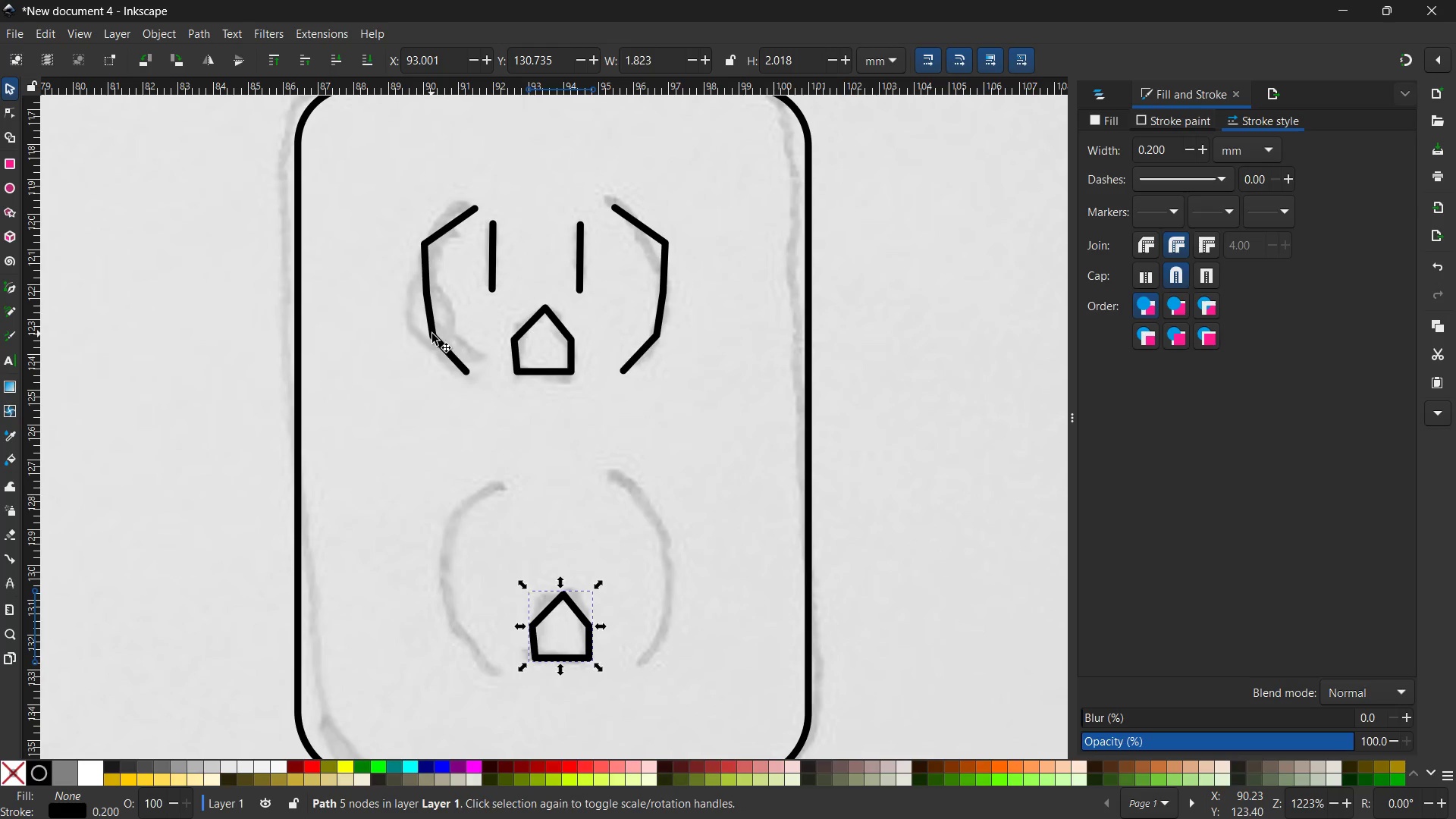 
left_click([432, 334])
 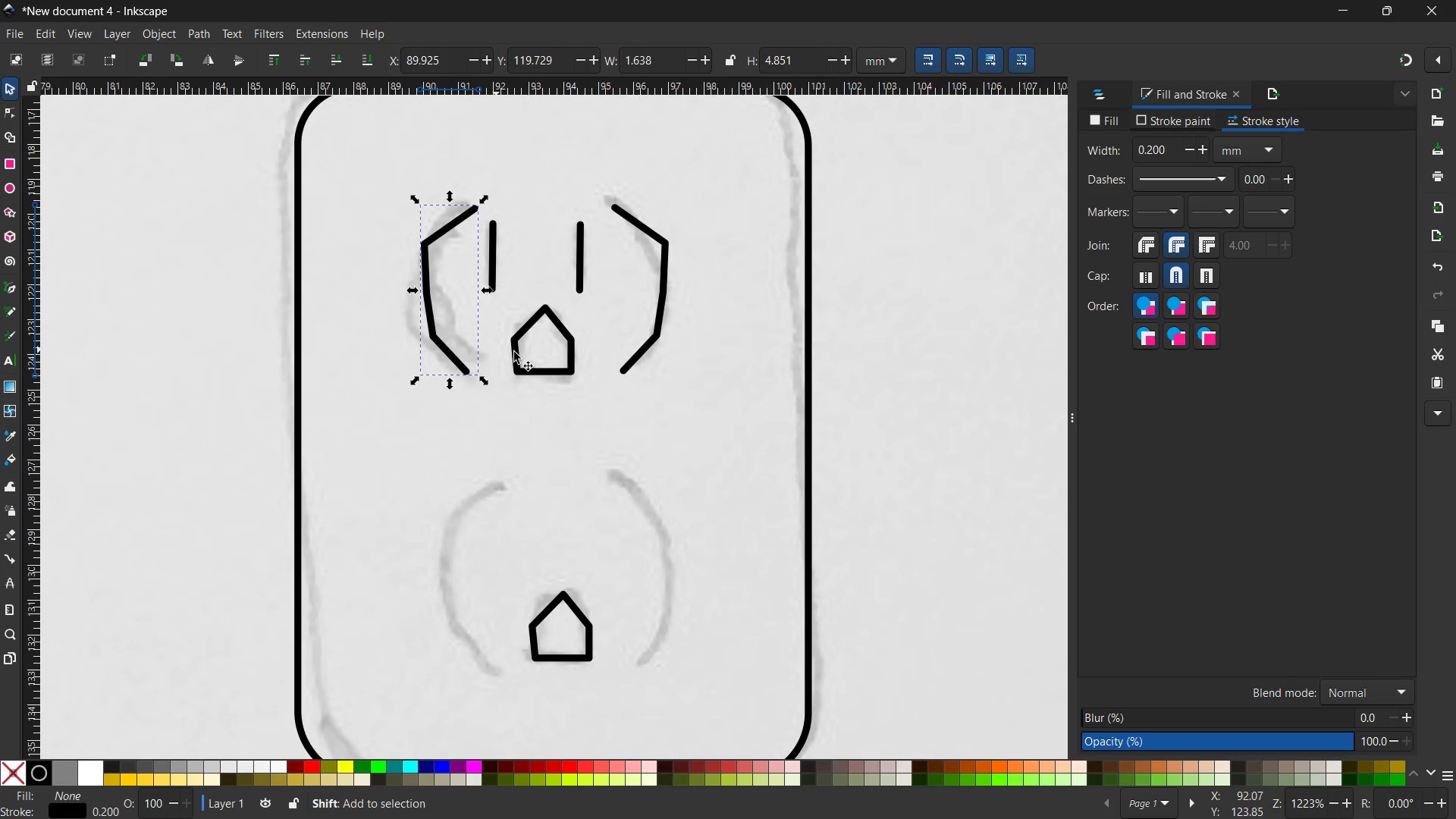 
hold_key(key=ShiftLeft, duration=1.12)
left_click([648, 345])
 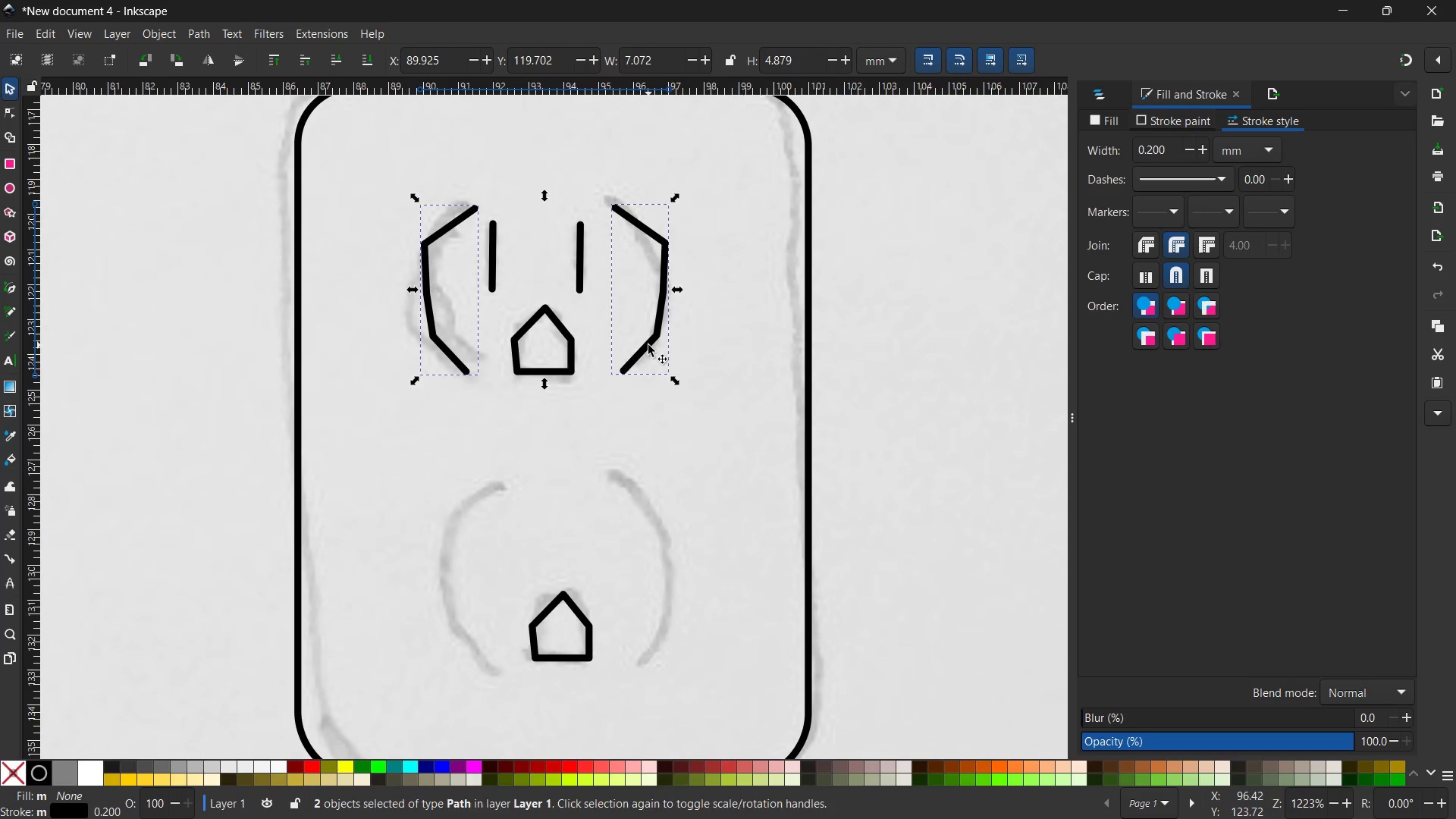 
key(Control+C)
 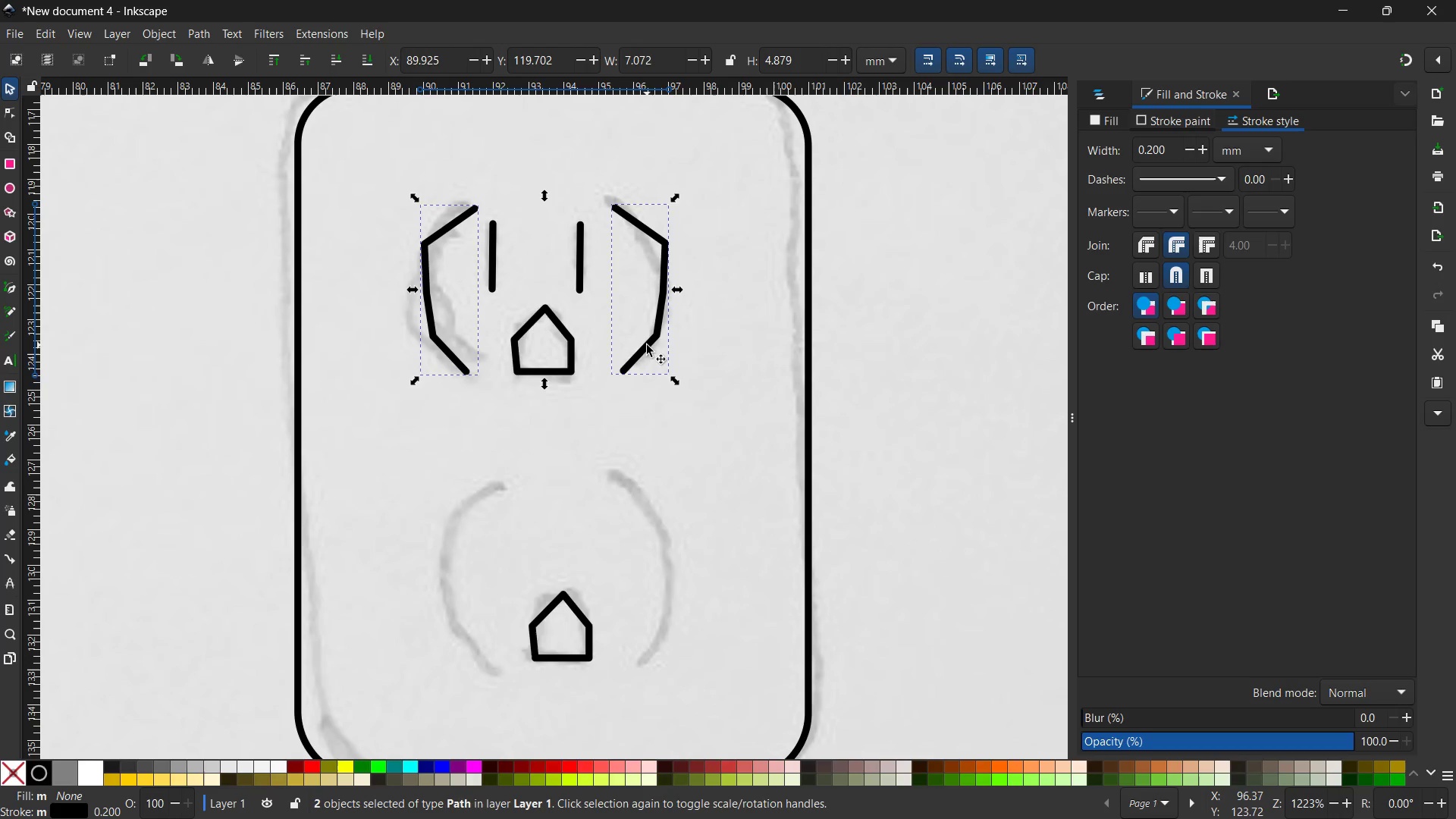 
key(Control+V)
 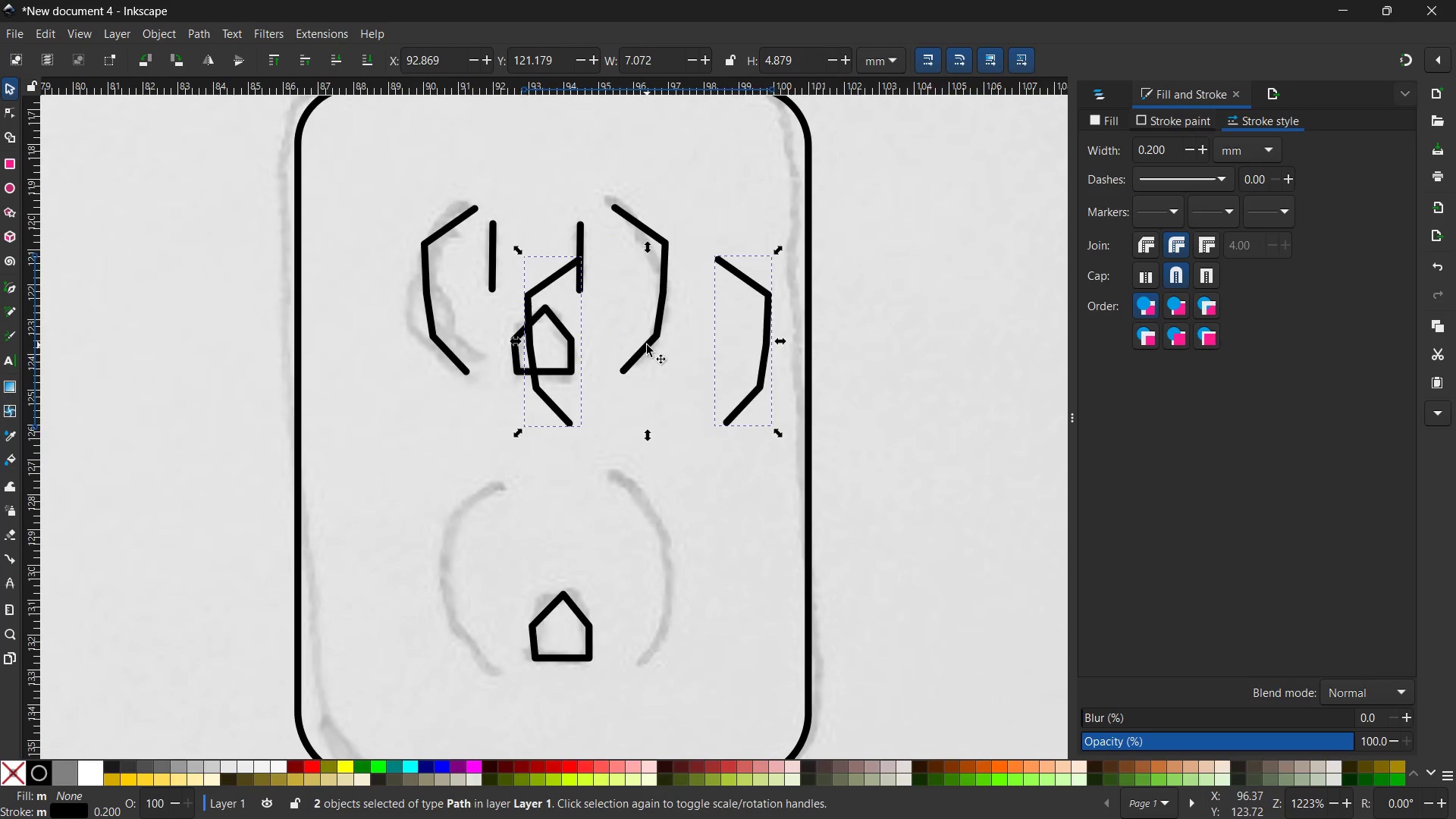 
scroll: coordinate [647, 345], scroll_direction: down, amount: 2.0
 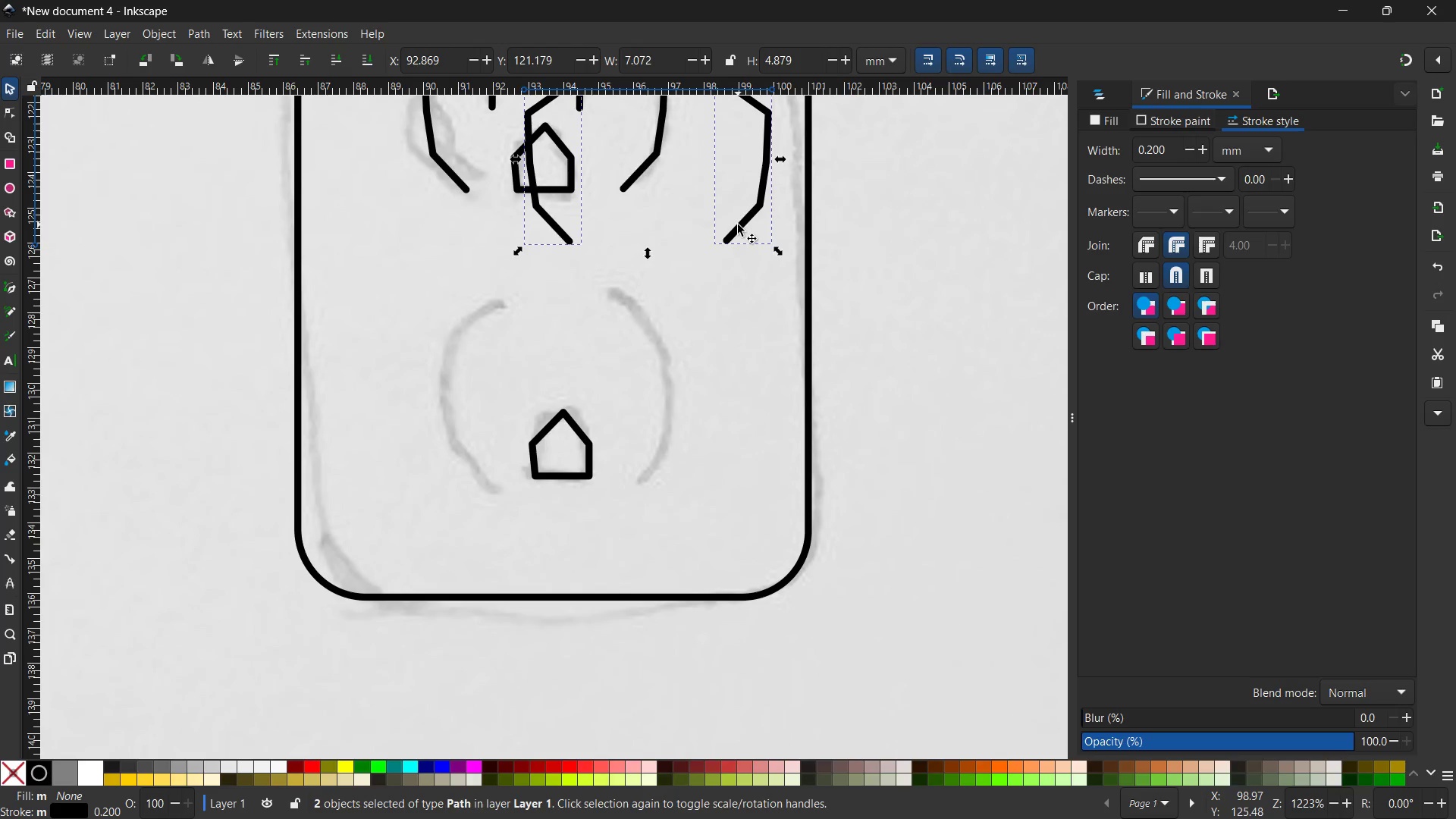 
left_click_drag(start_coordinate=[738, 224], to_coordinate=[646, 469])
 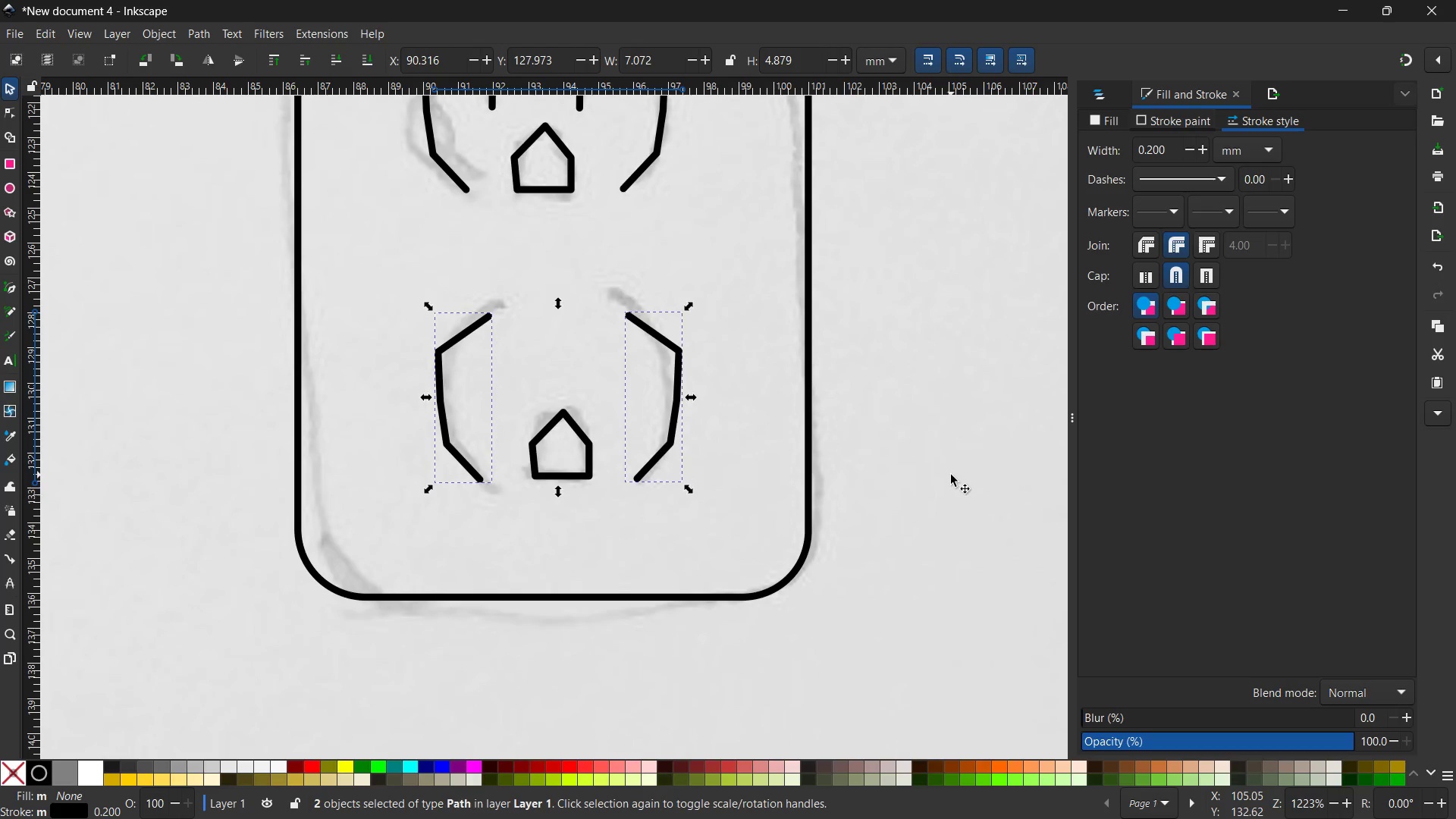 
hold_key(key=ControlLeft, duration=0.42)
scroll: coordinate [951, 475], scroll_direction: down, amount: 3.0
 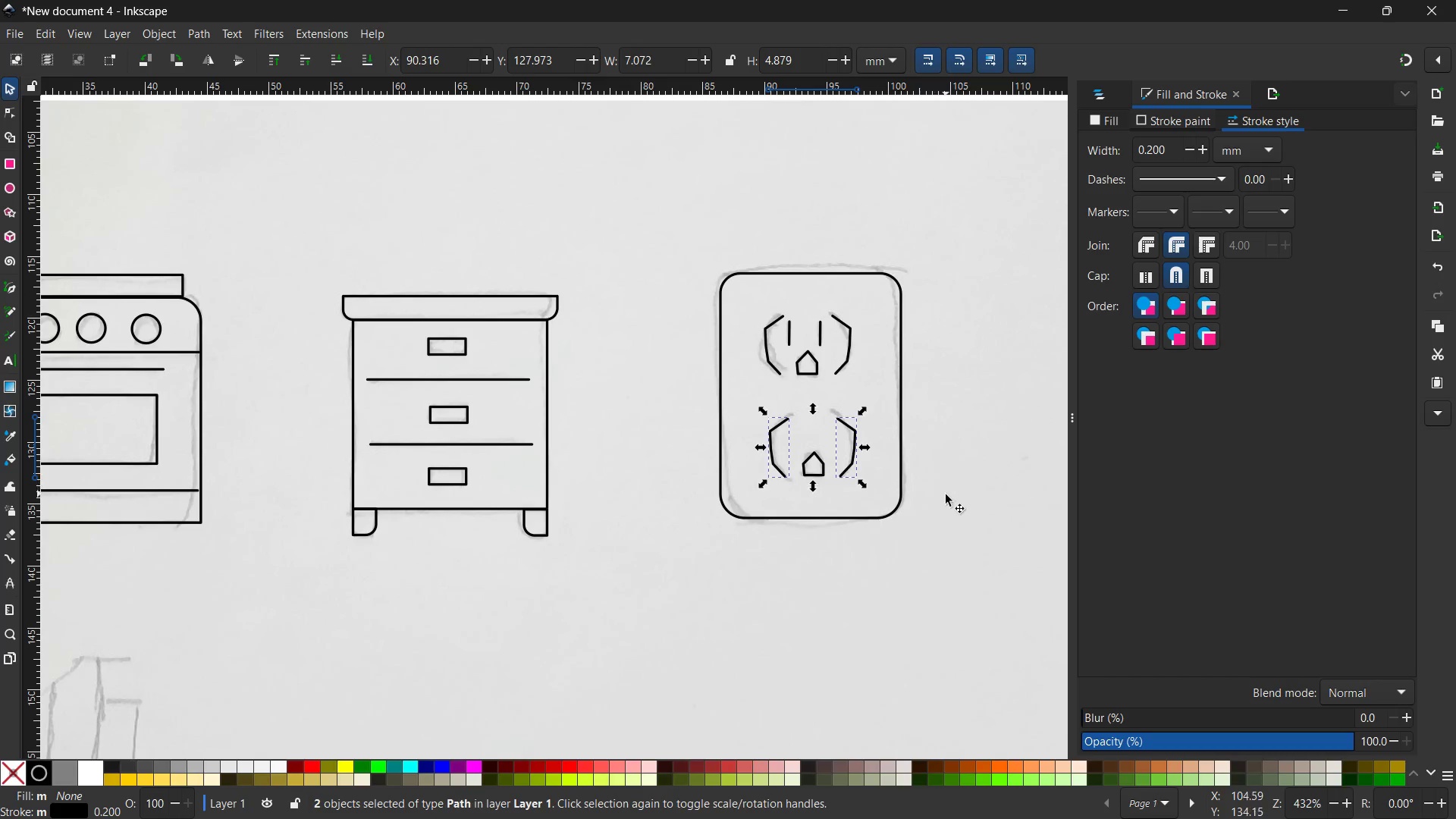 
left_click([946, 494])
 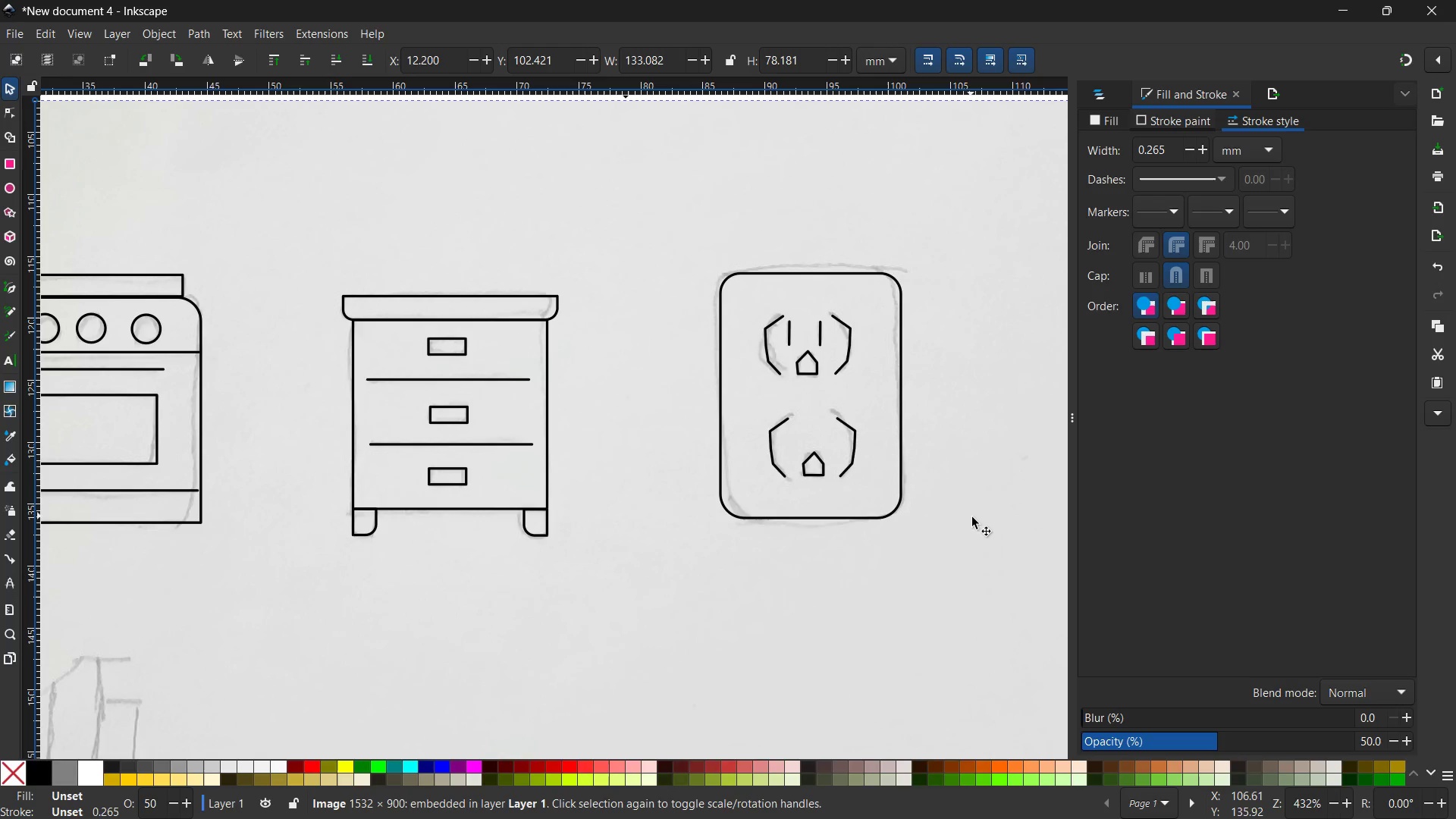 
key(V)
 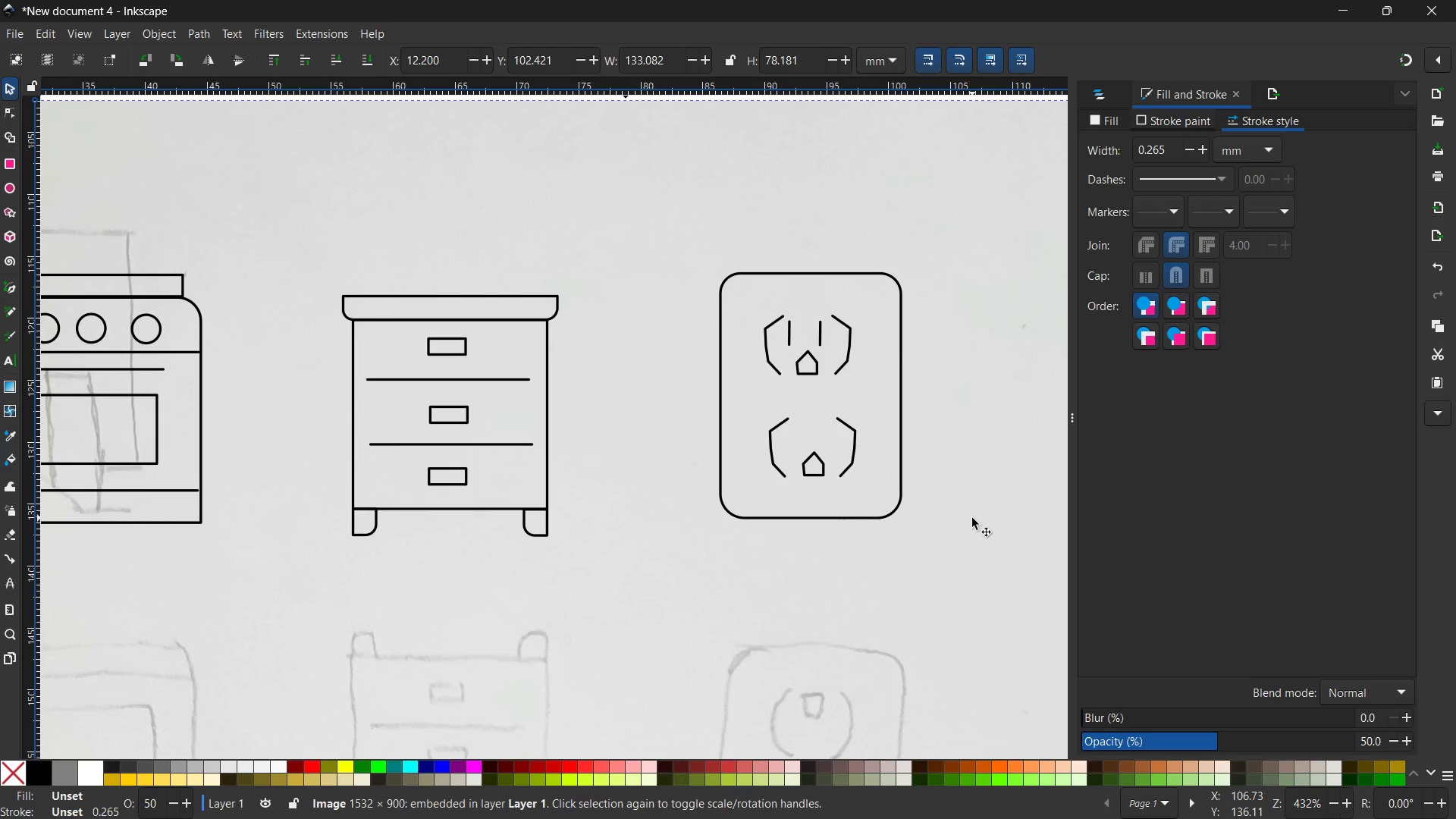 
hold_key(key=Space, duration=1.5)
 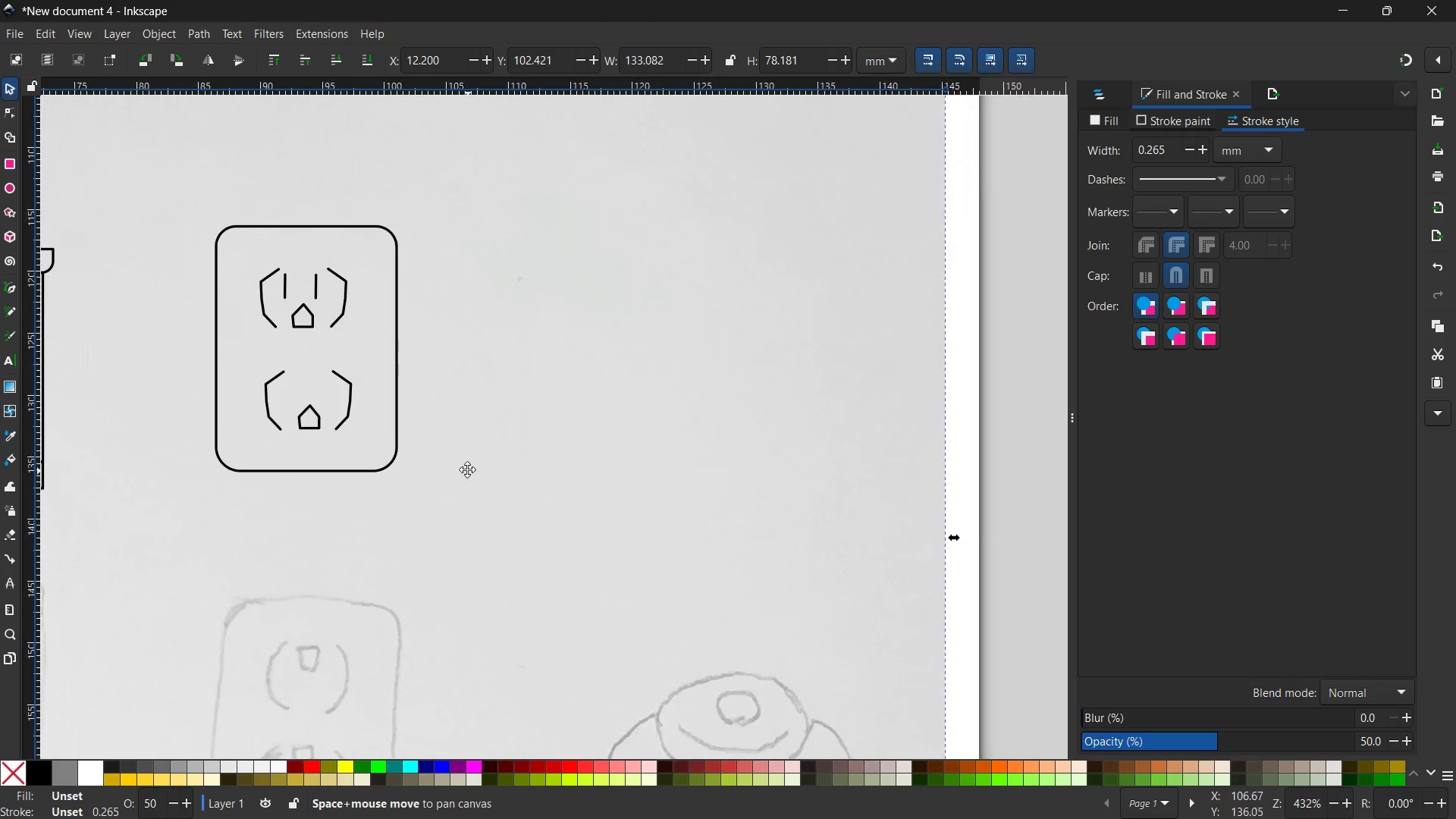 
left_click_drag(start_coordinate=[972, 518], to_coordinate=[1212, 219])
 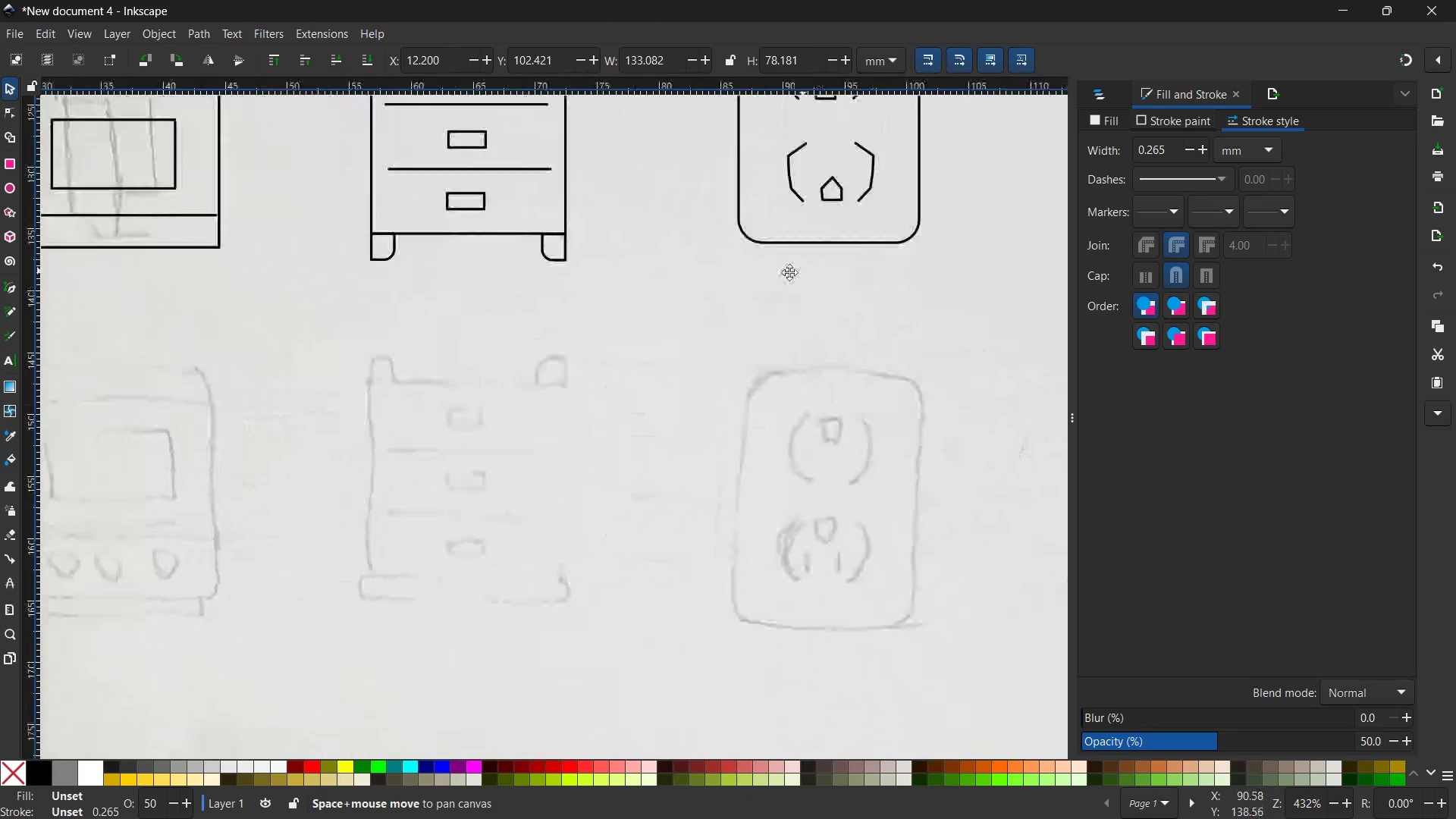 
hold_key(key=Space, duration=1.5)
 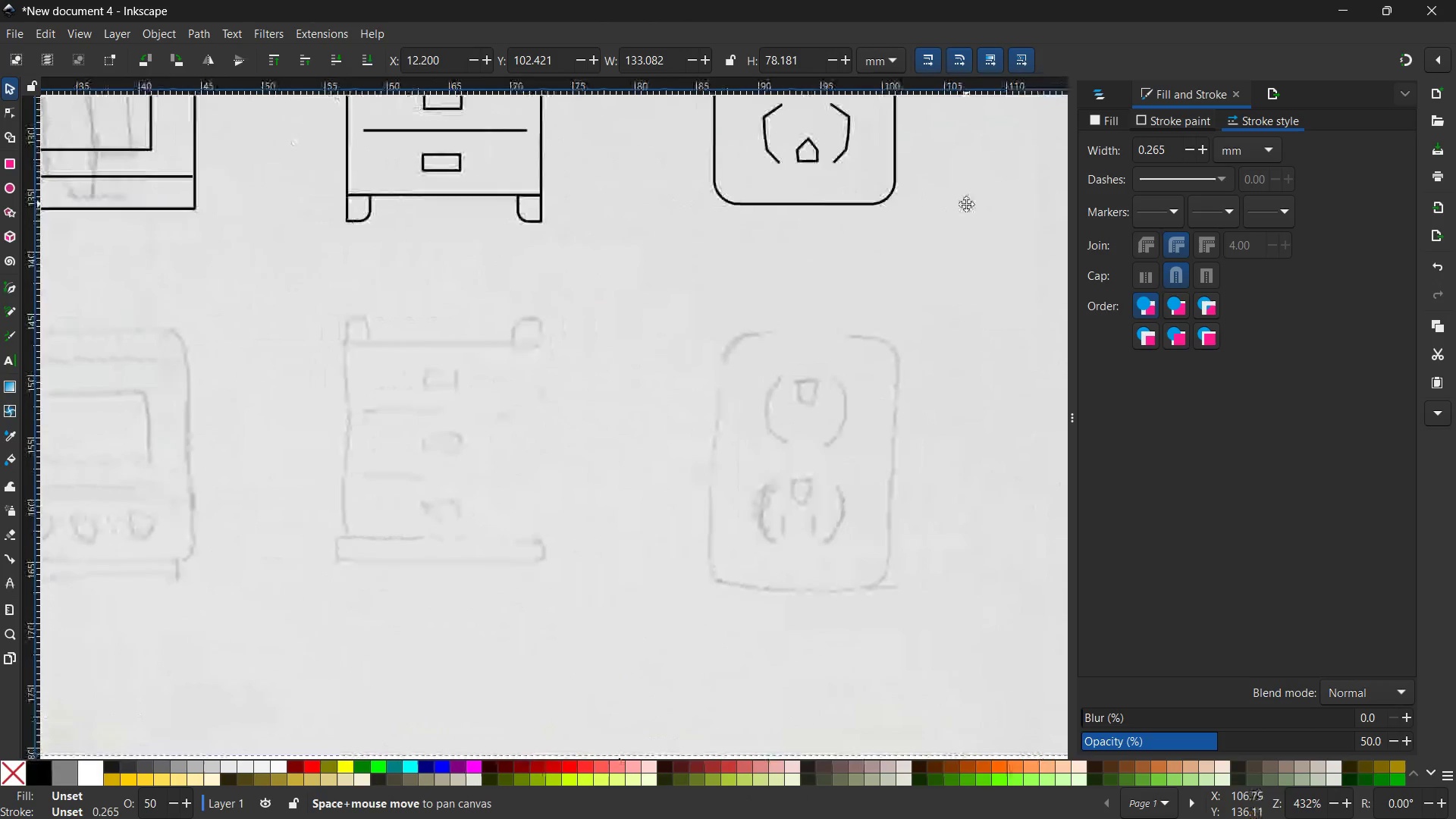 
hold_key(key=Space, duration=1.5)
 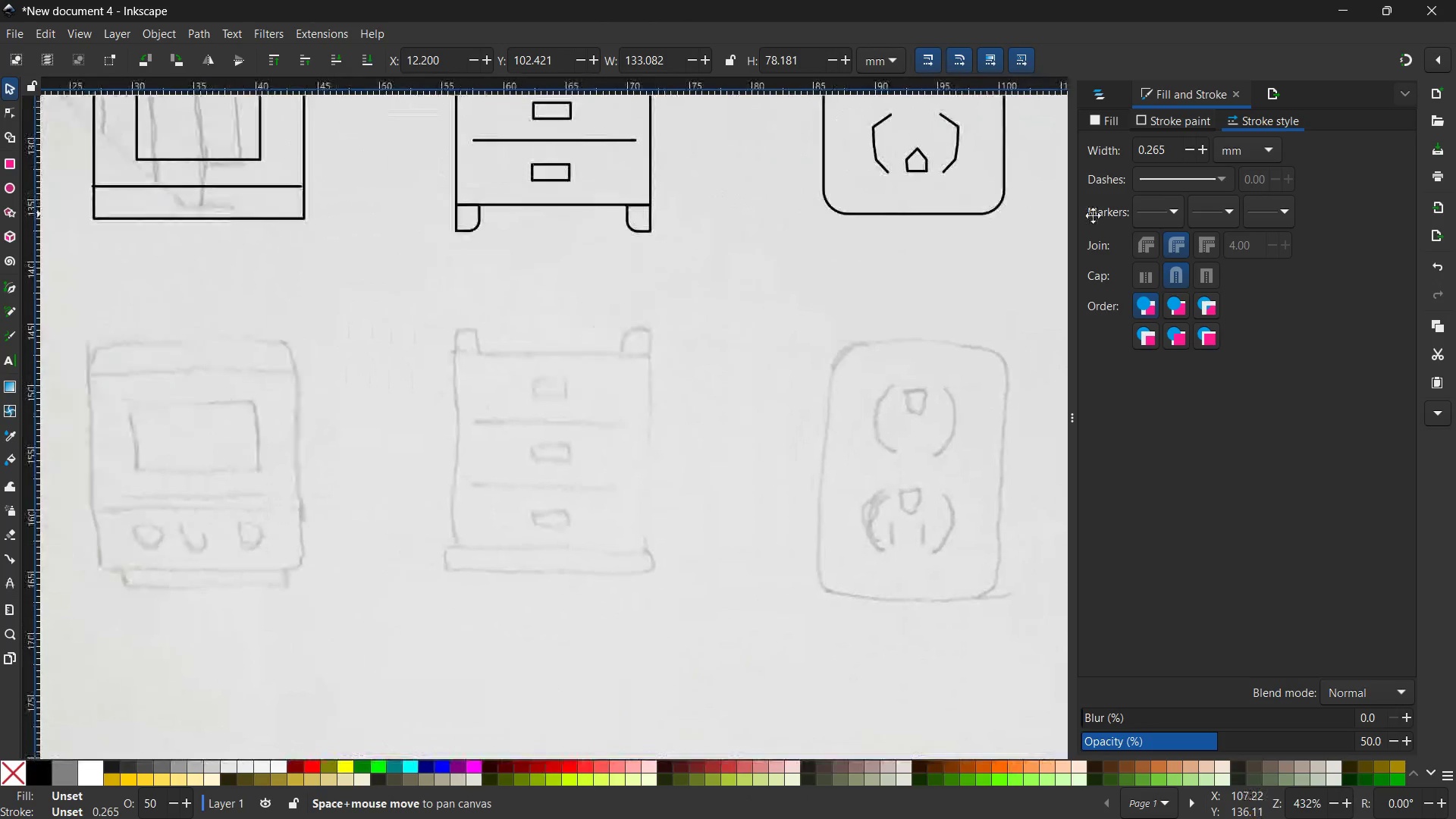 
hold_key(key=Space, duration=1.5)
 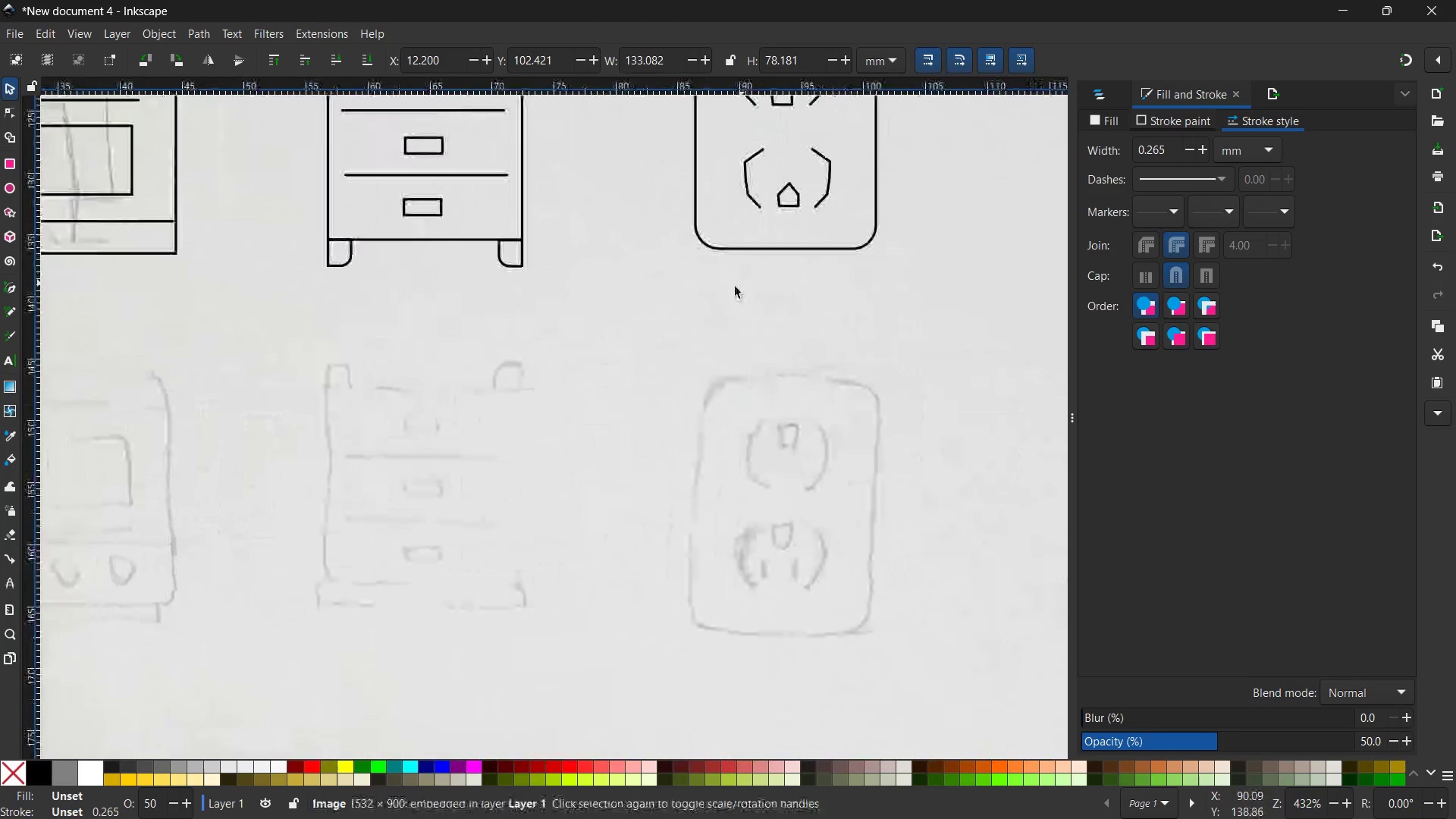 
hold_key(key=Space, duration=0.59)
 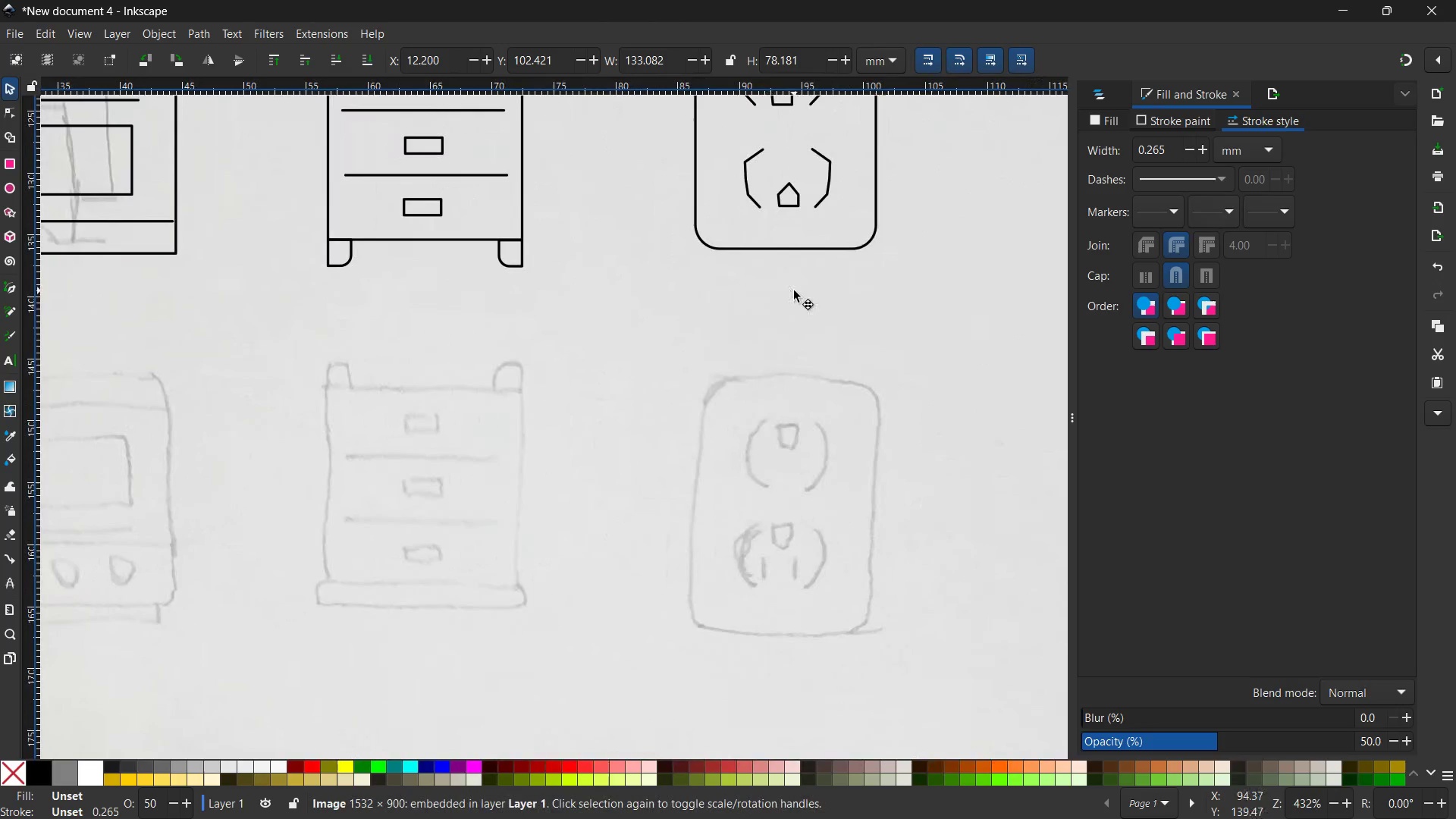 
left_click([794, 290])
 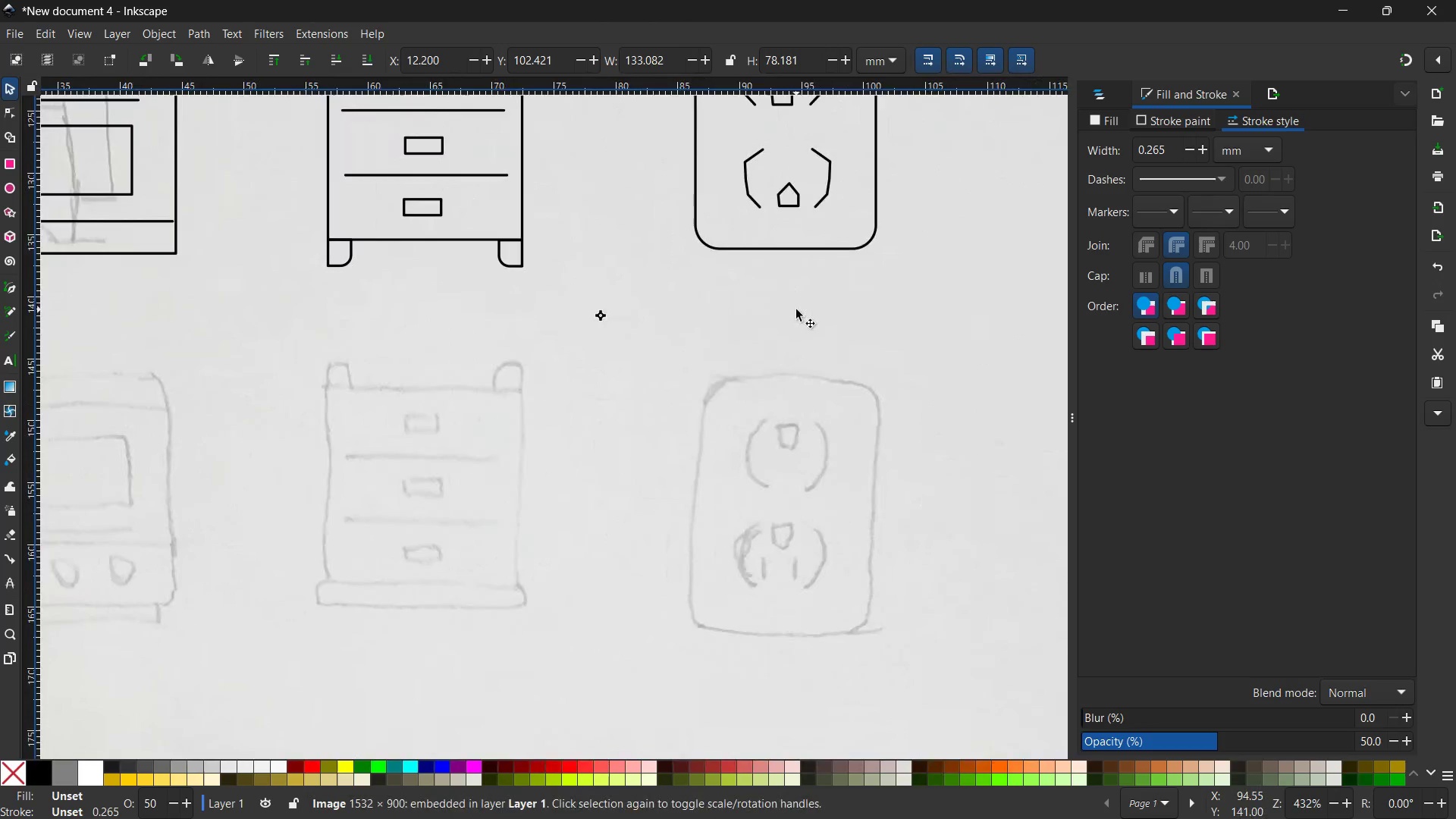 
hold_key(key=ControlLeft, duration=0.48)
scroll: coordinate [796, 309], scroll_direction: down, amount: 2.0
 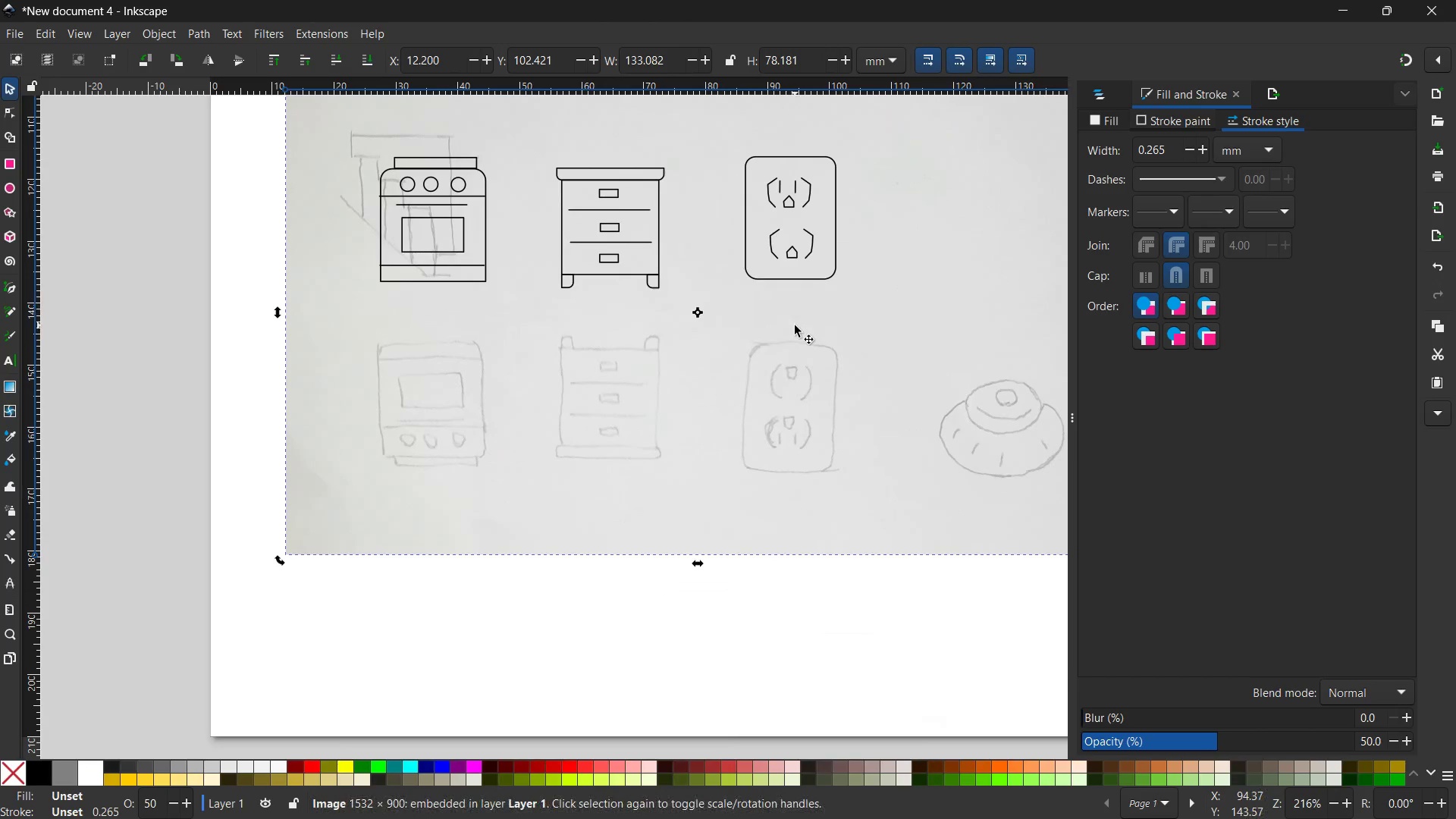 
hold_key(key=ControlLeft, duration=1.31)
scroll: coordinate [795, 325], scroll_direction: down, amount: 3.0
 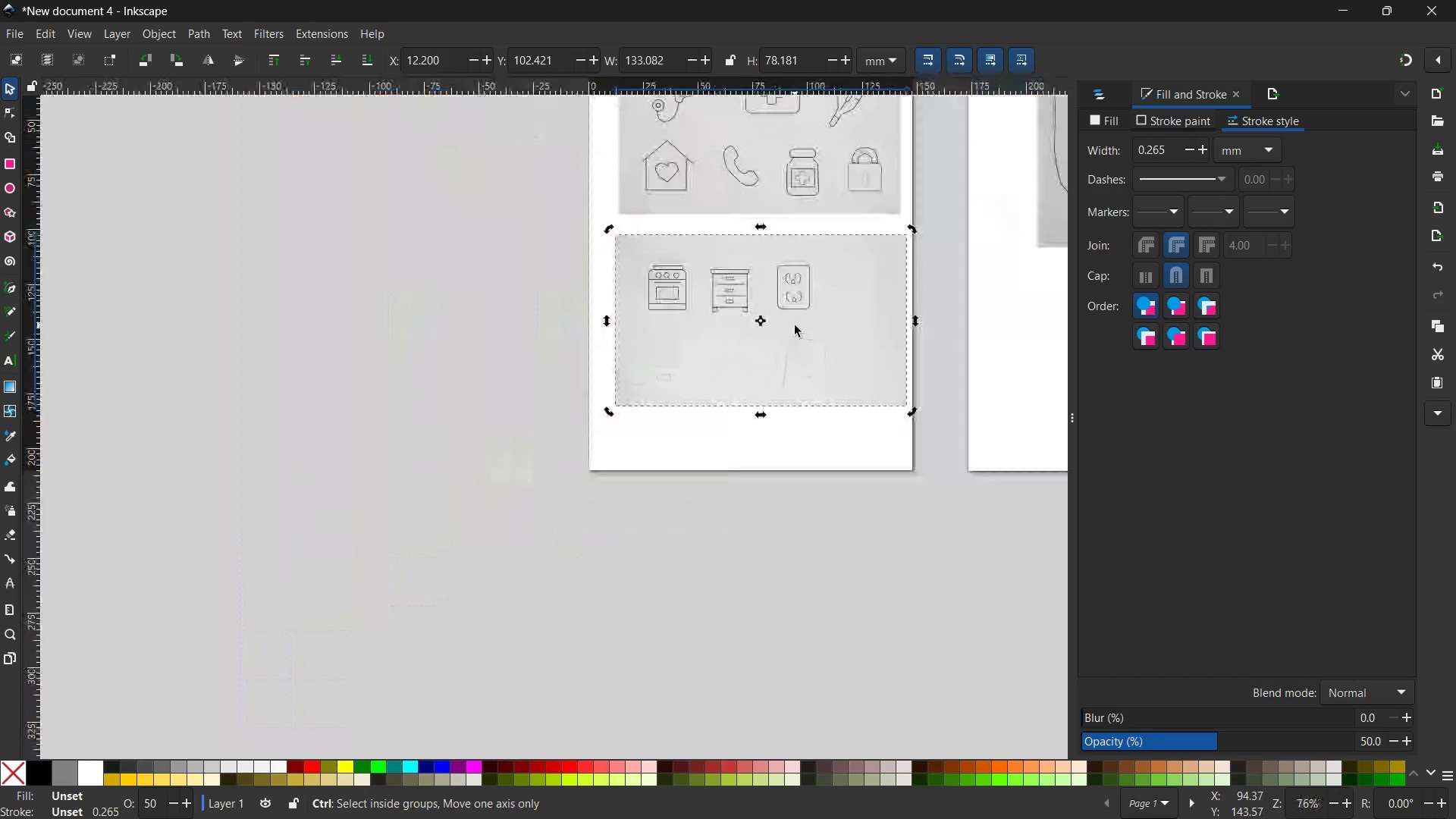 
scroll: coordinate [795, 325], scroll_direction: up, amount: 1.0
 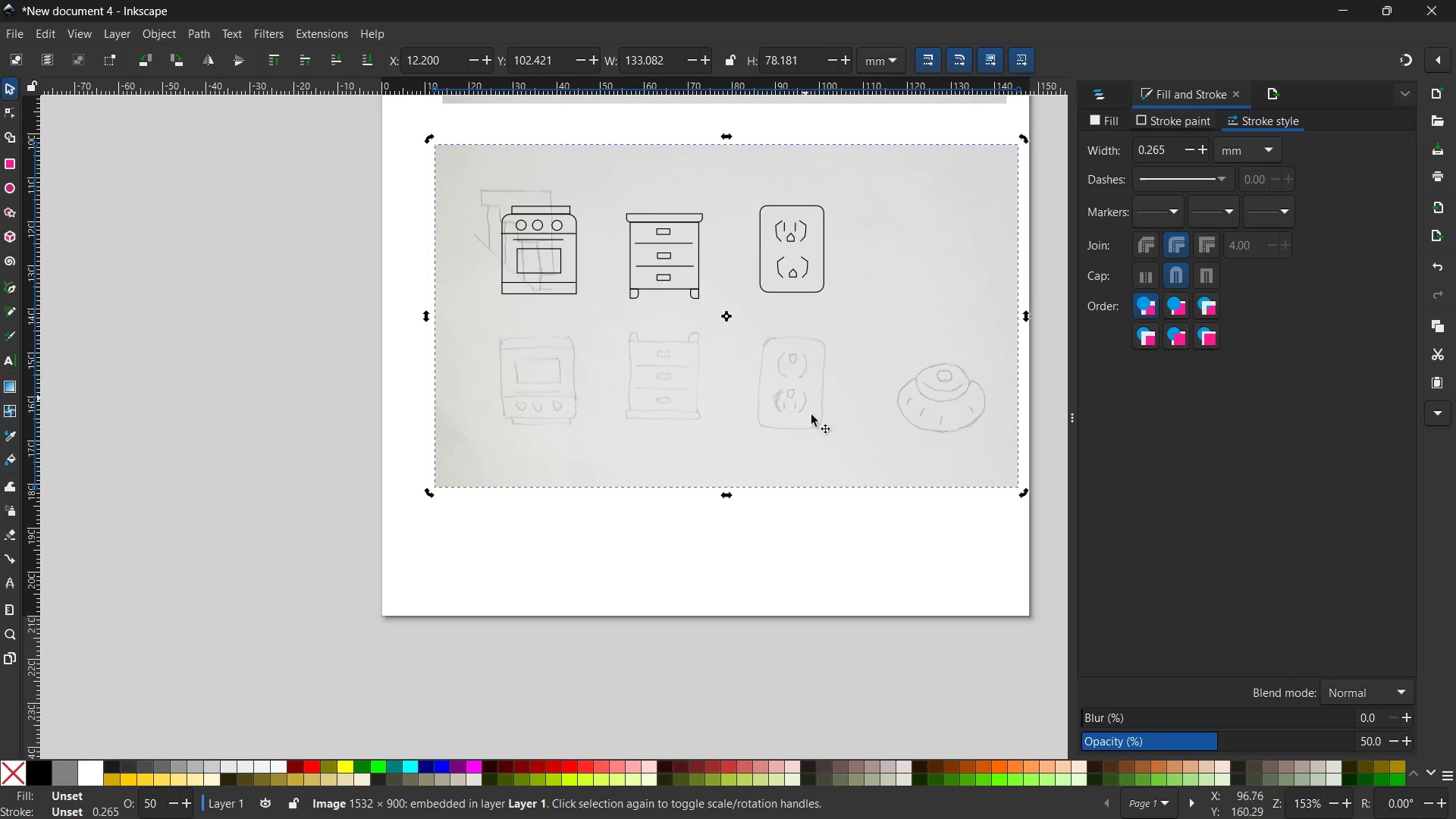 
left_click([822, 442])
 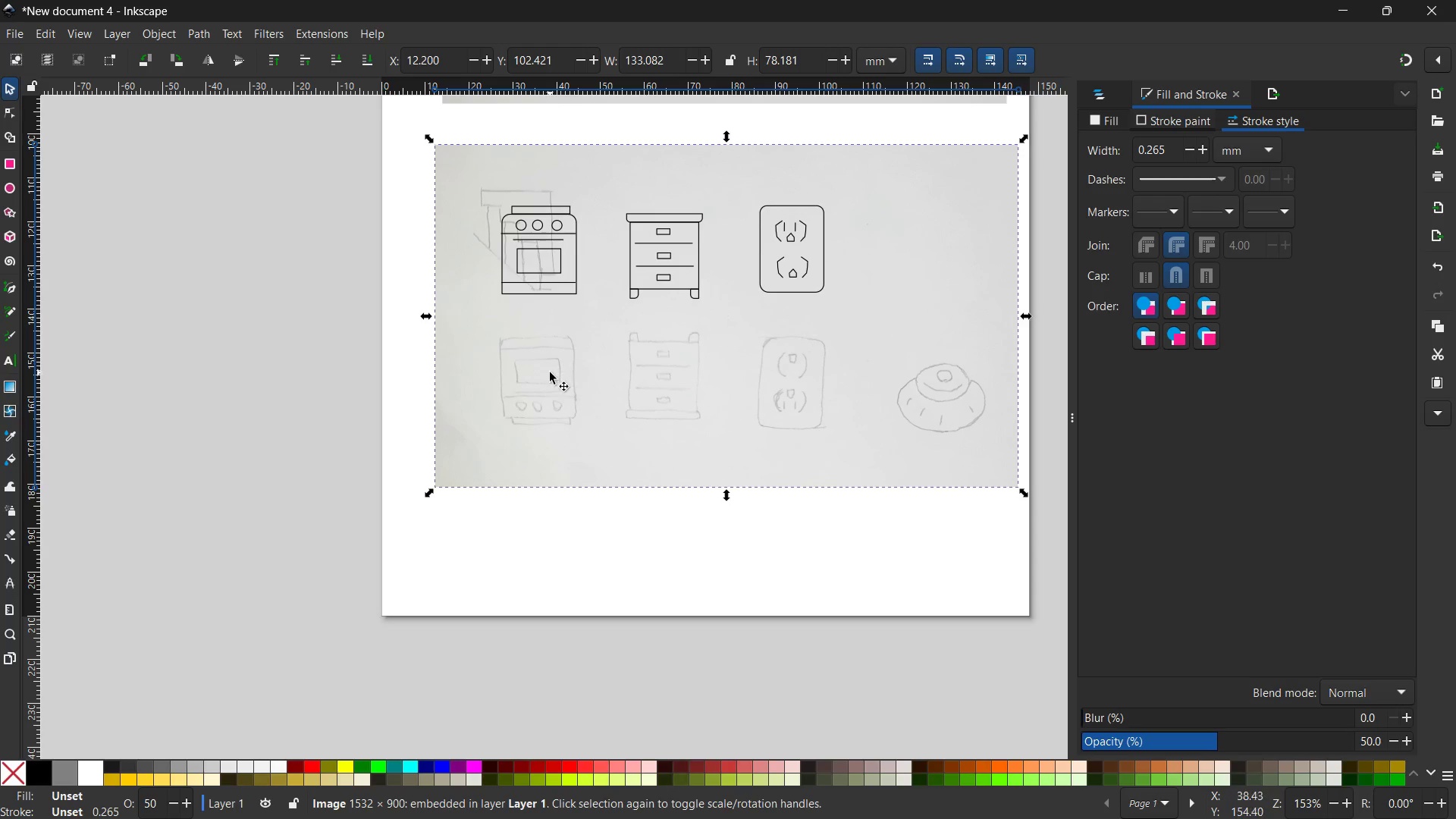 
key(Control+Z)
 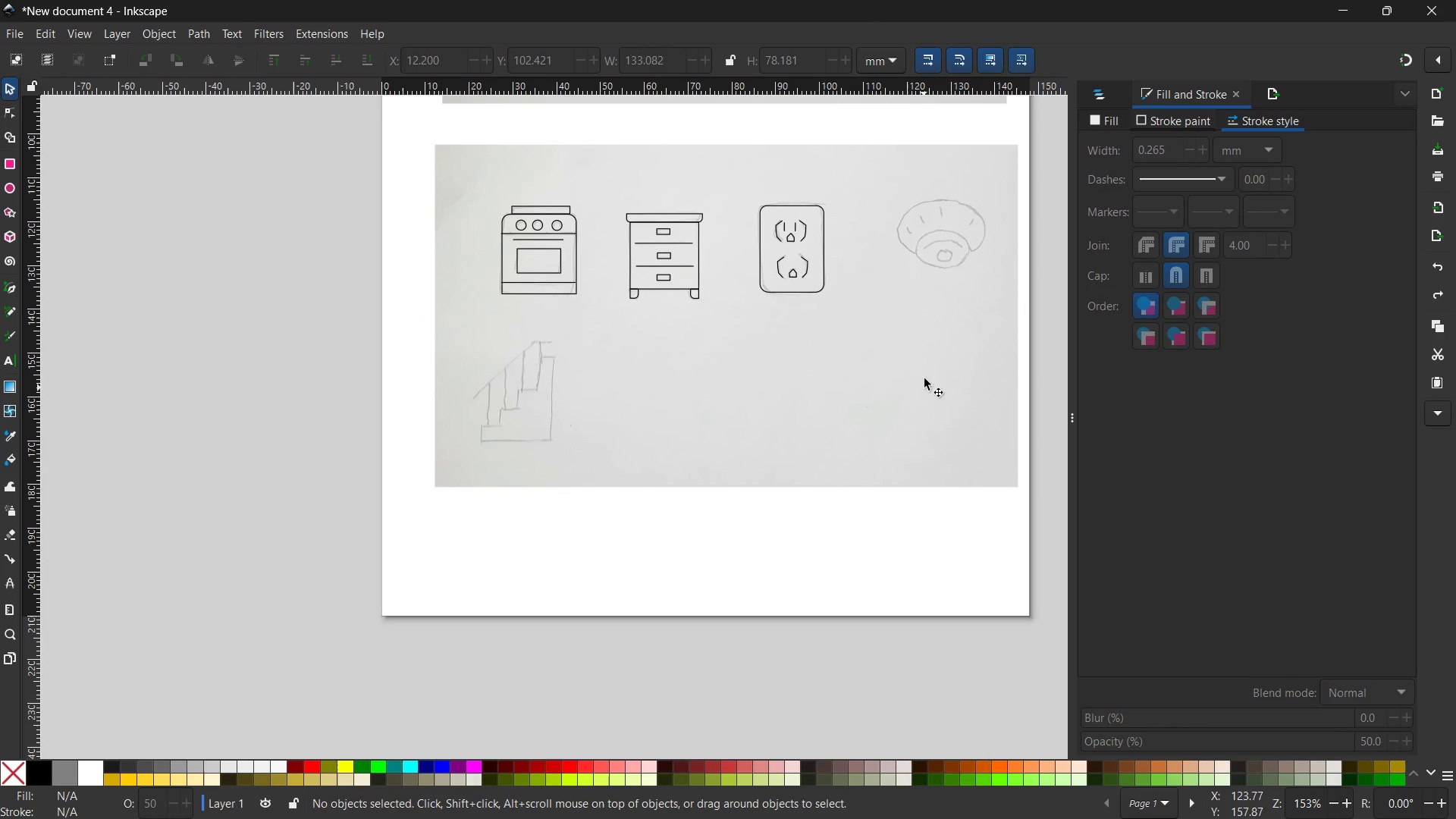 
left_click([946, 261])
 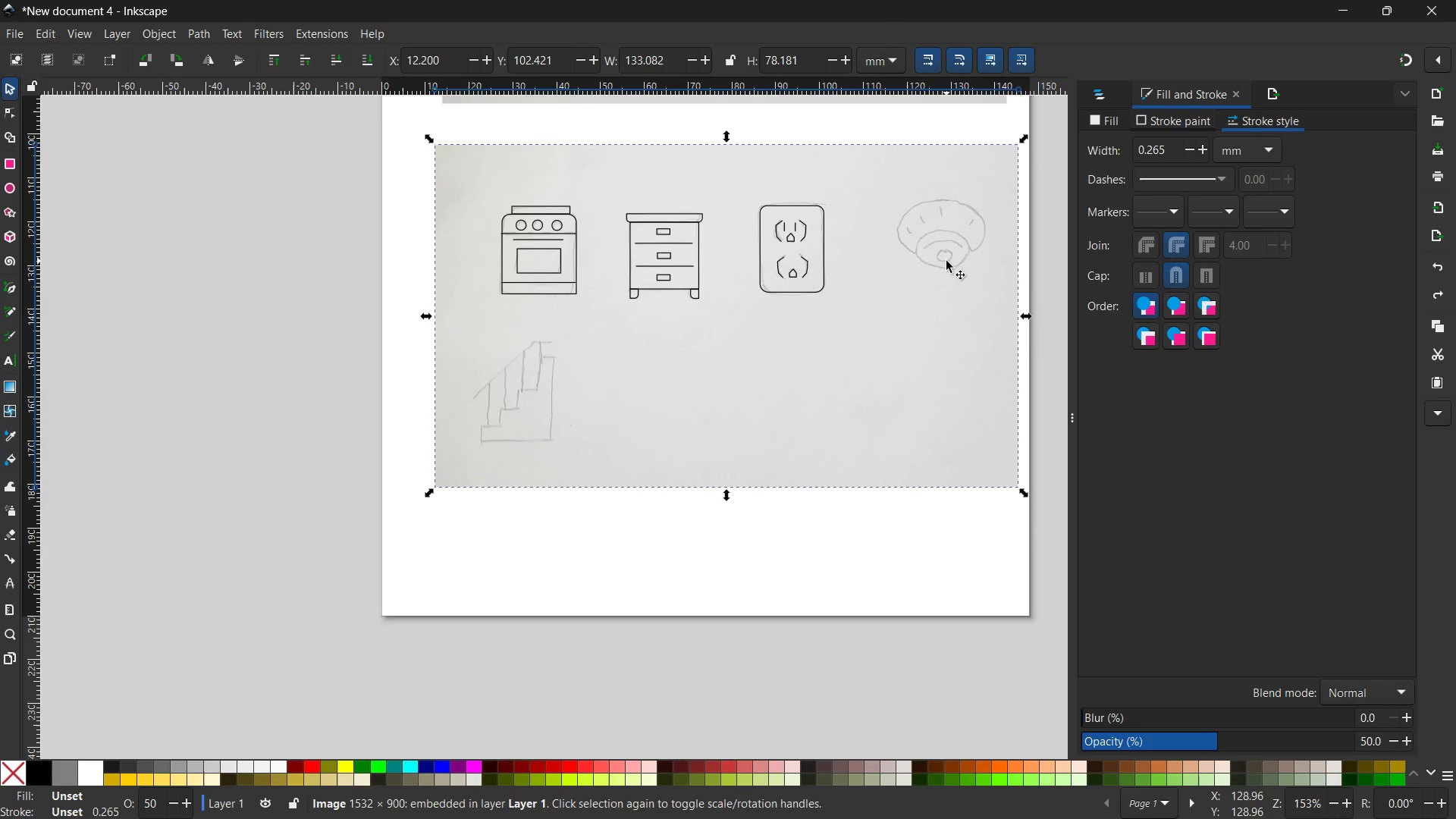 
hold_key(key=ControlLeft, duration=0.5)
scroll: coordinate [946, 261], scroll_direction: up, amount: 6.0
 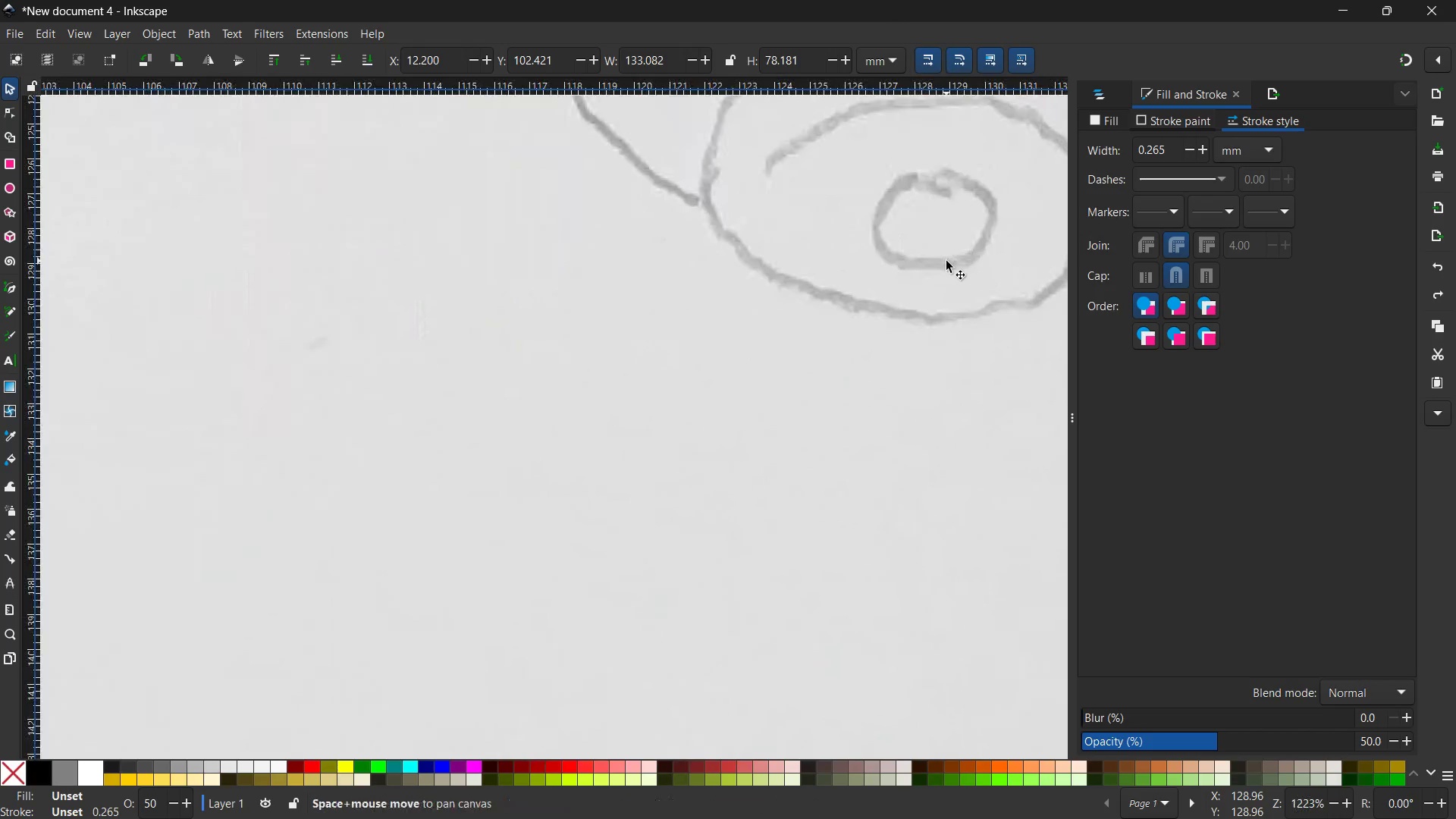 
hold_key(key=Space, duration=1.52)
 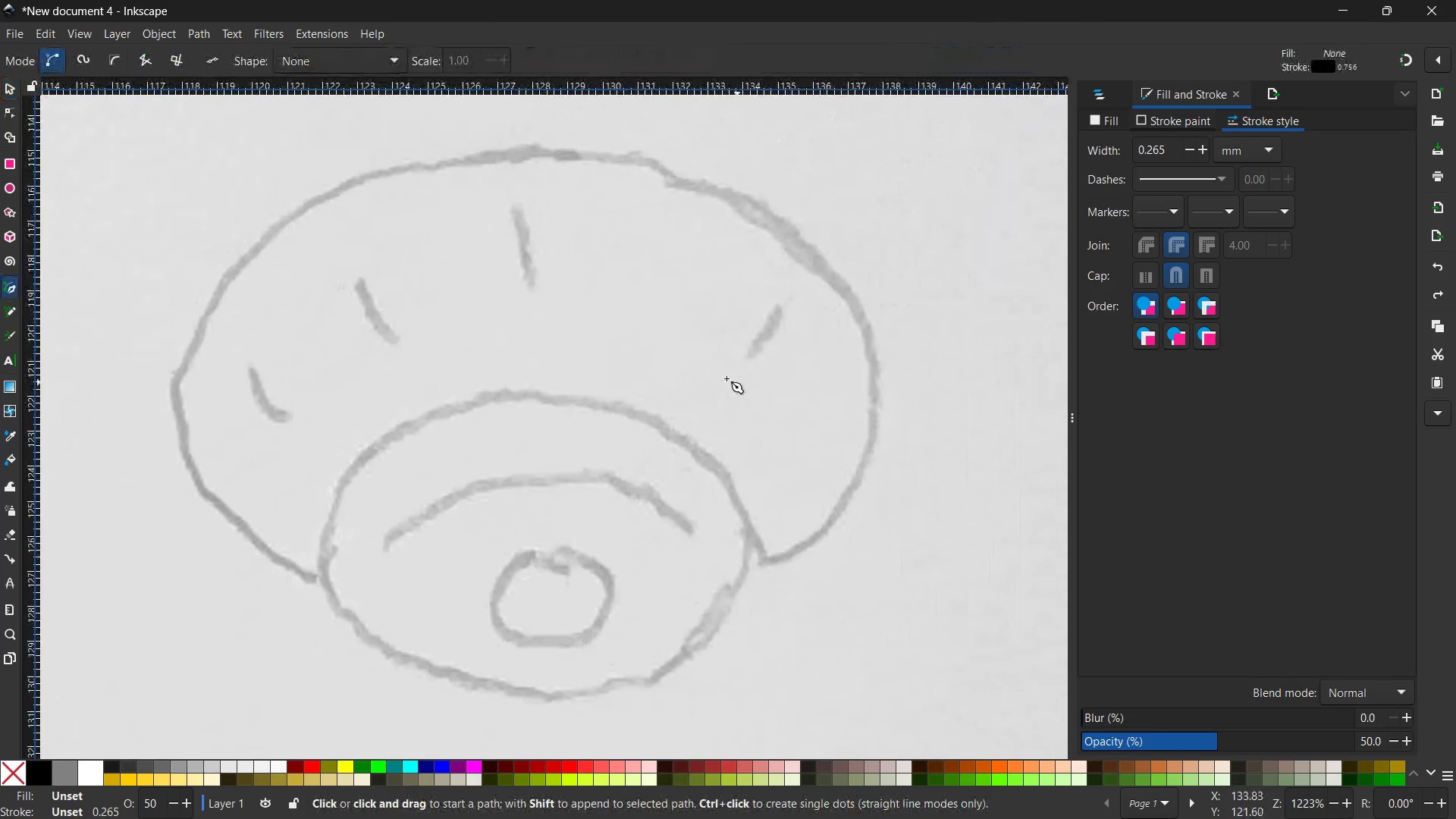 
left_click_drag(start_coordinate=[946, 261], to_coordinate=[564, 639])
 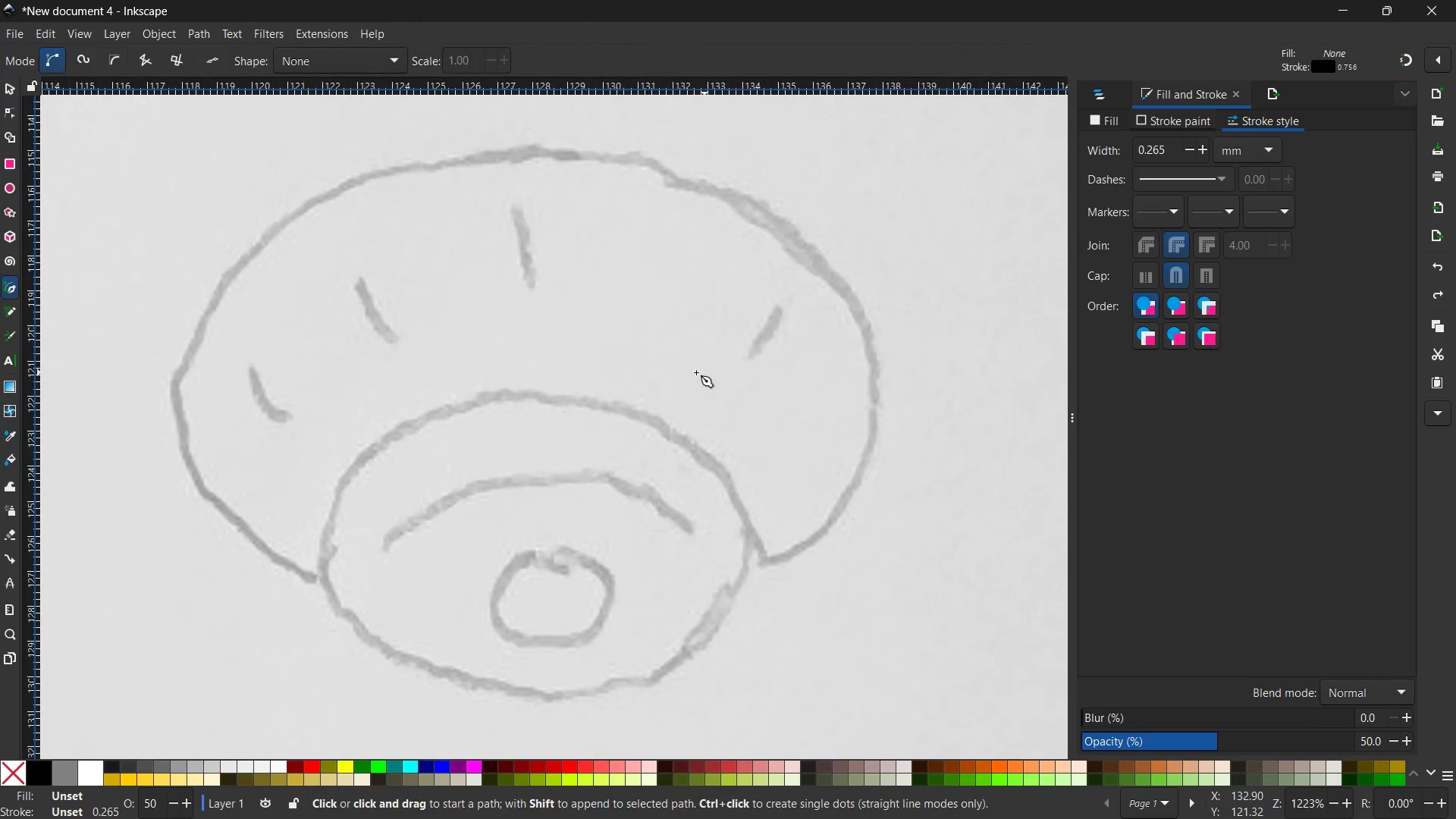 
key(Space)
 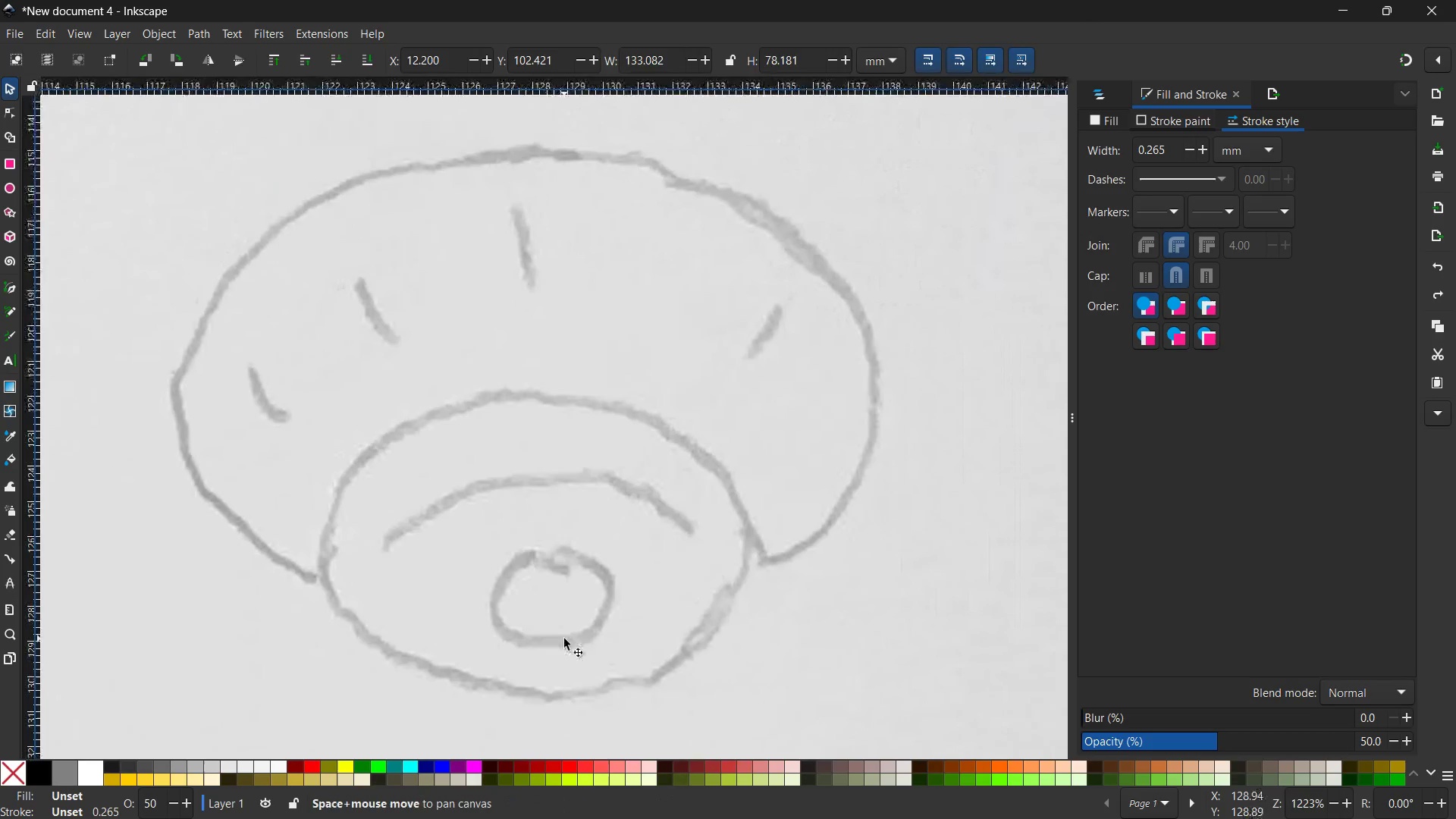 
key(Space)
 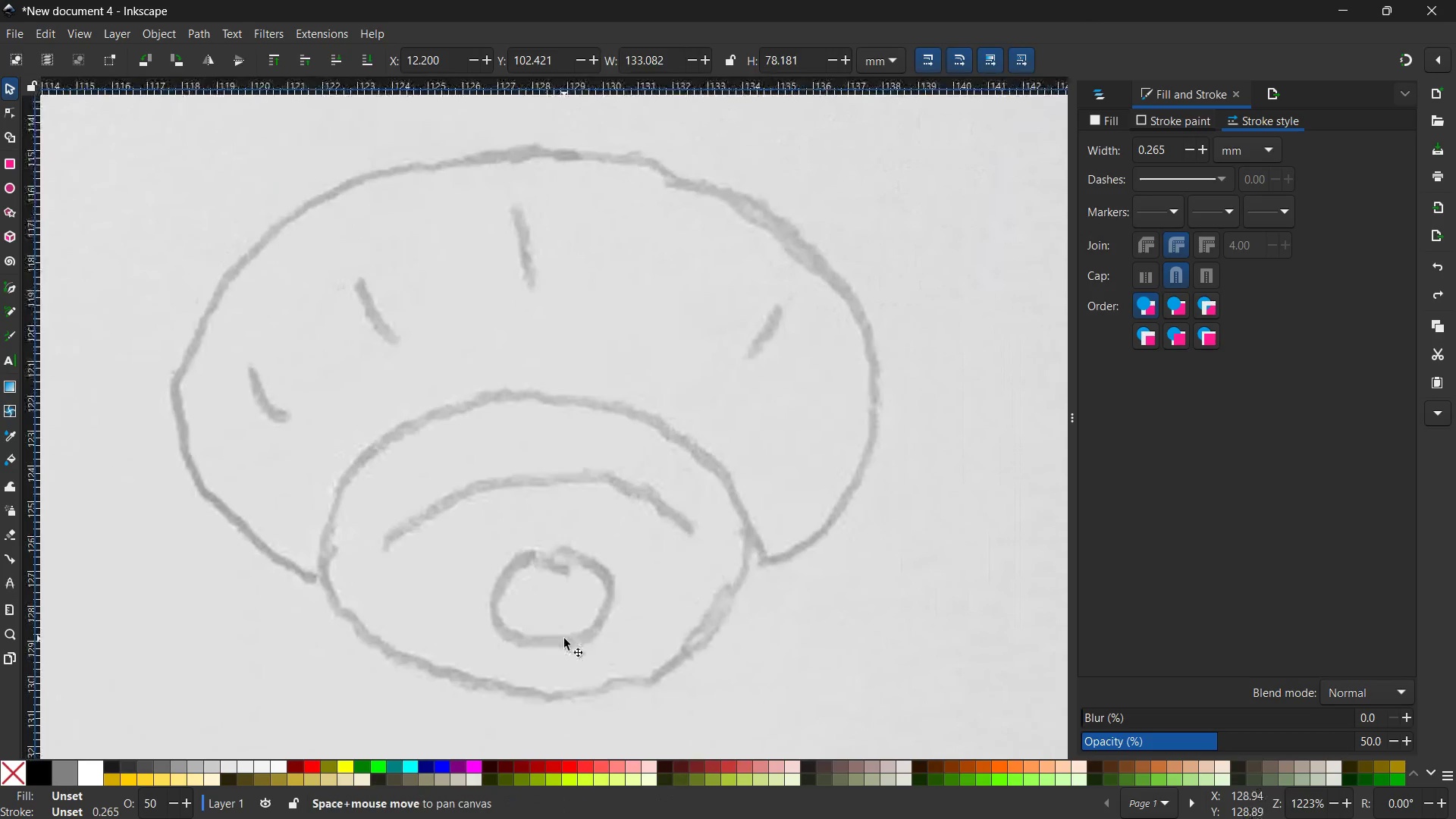 
key(Space)
 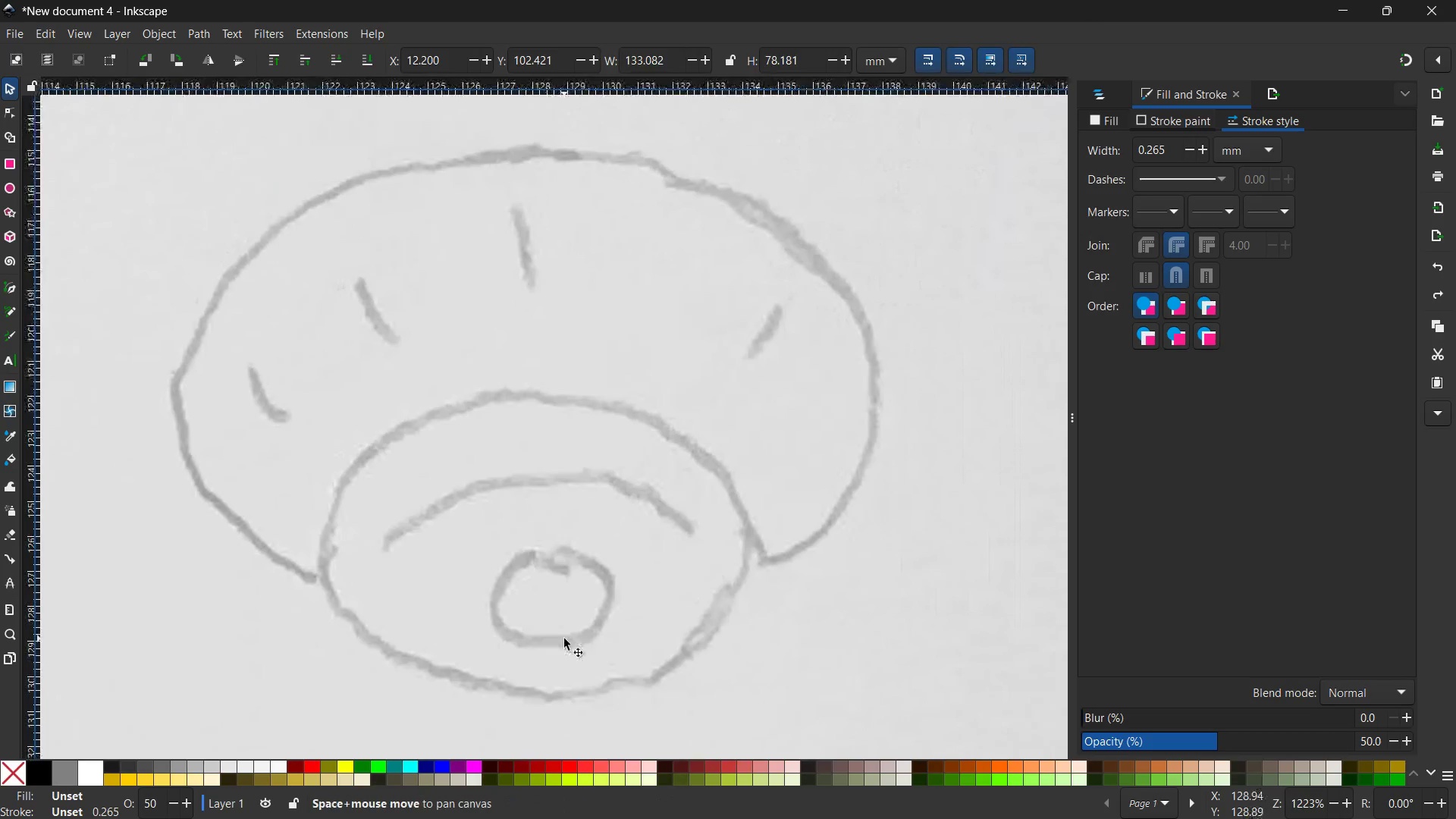 
key(Space)
 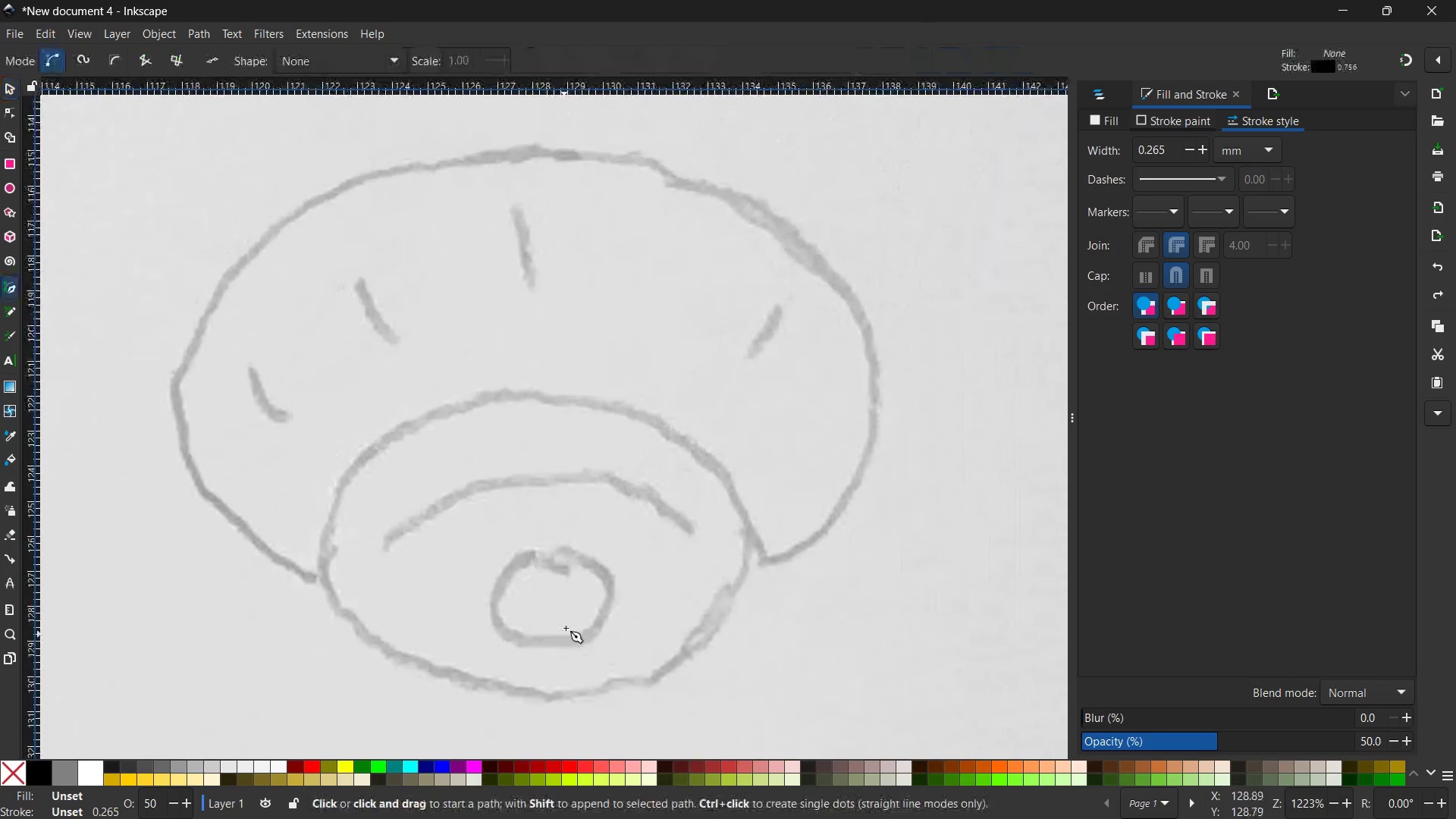 
key(Space)
 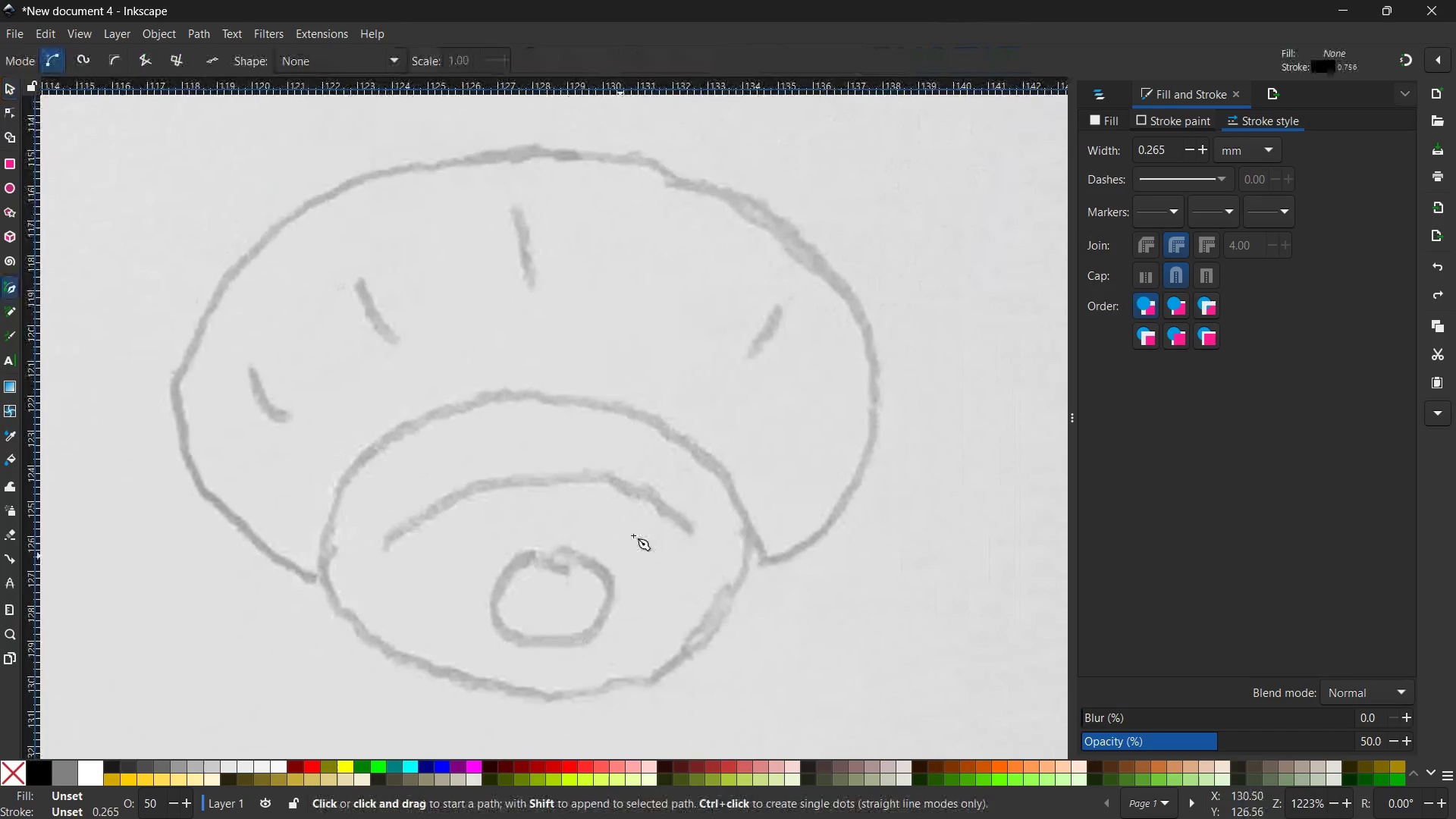 
left_click([7, 180])
 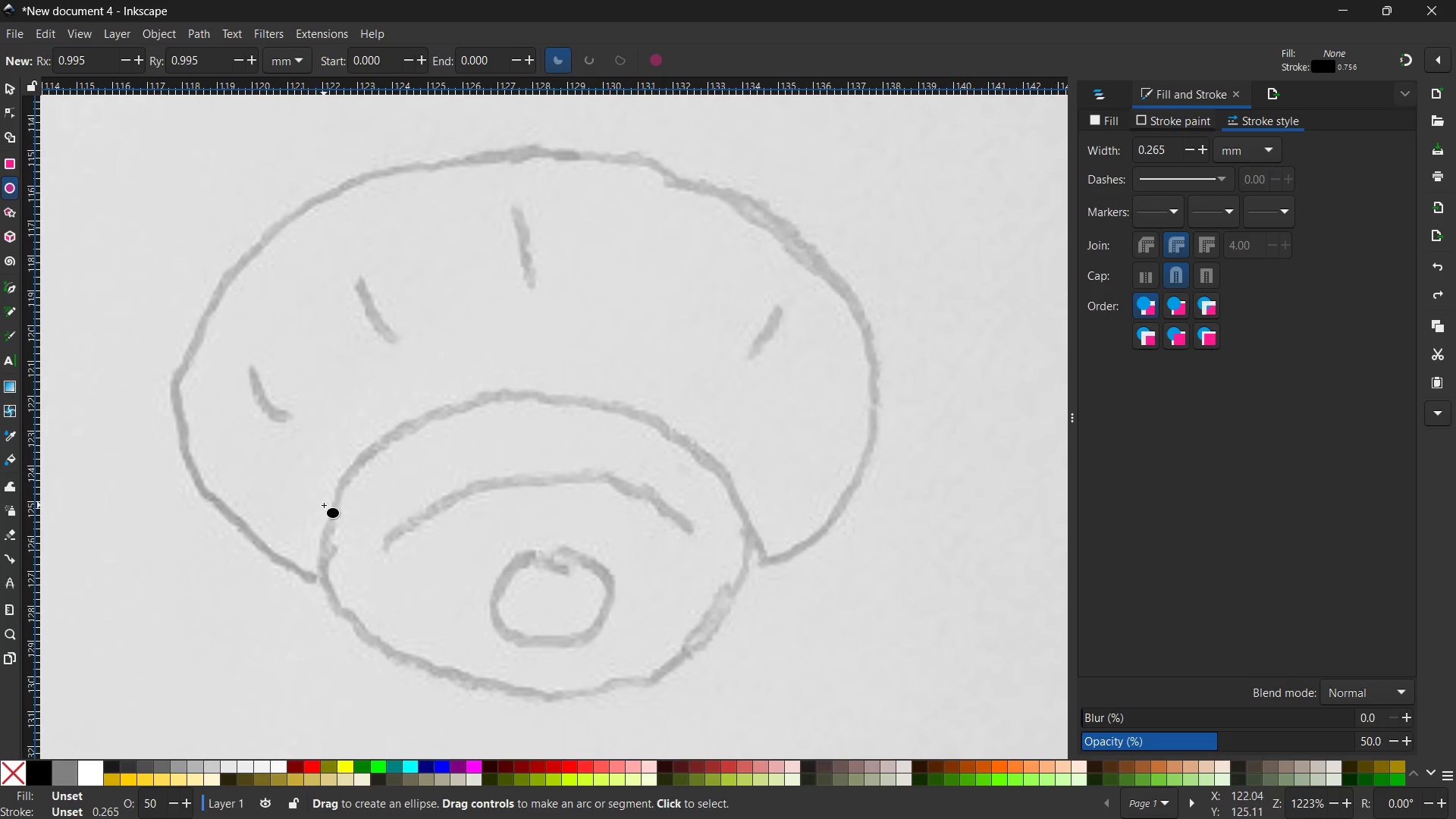 
left_click_drag(start_coordinate=[334, 496], to_coordinate=[739, 687])
 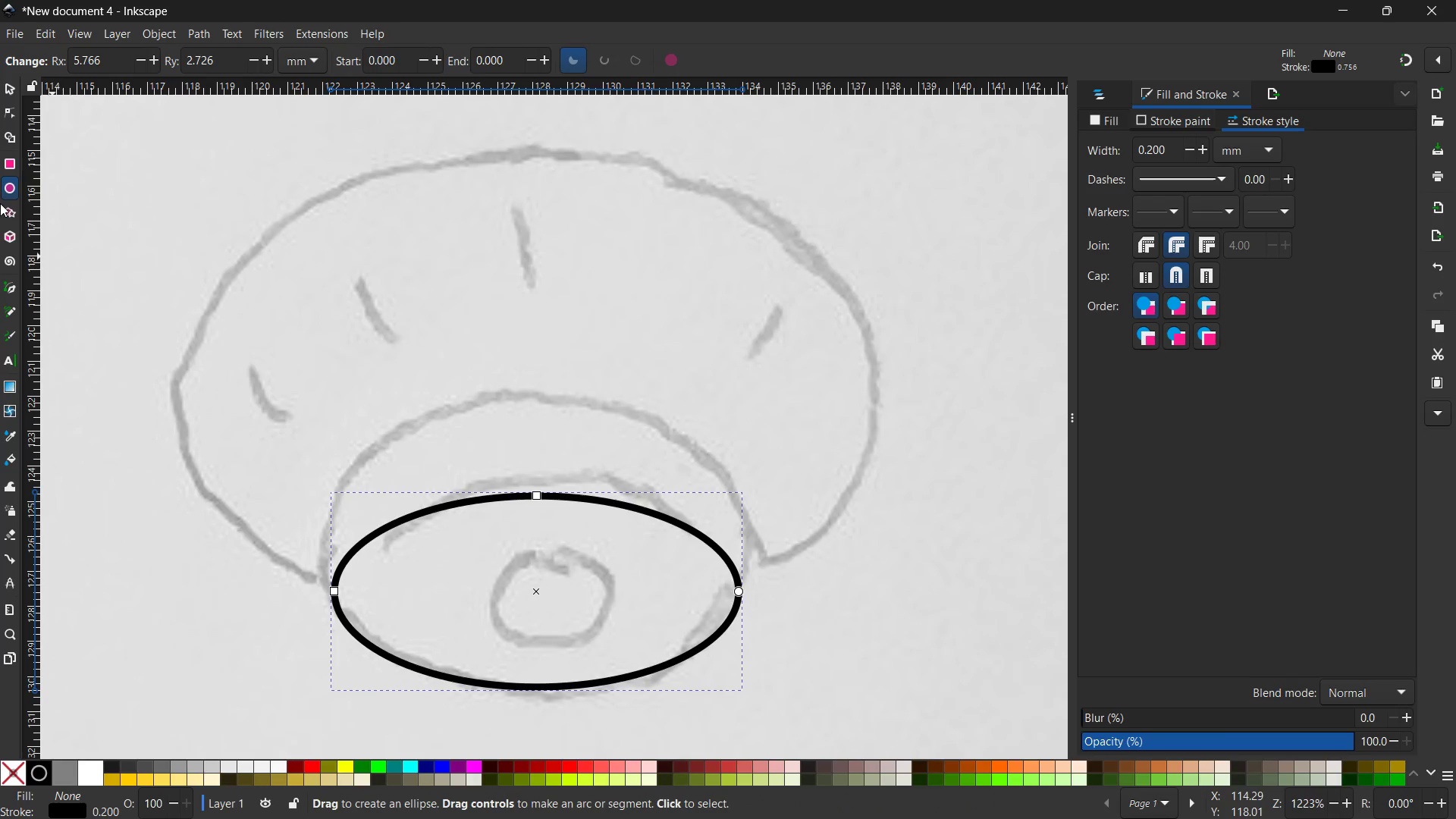 
left_click([5, 83])
 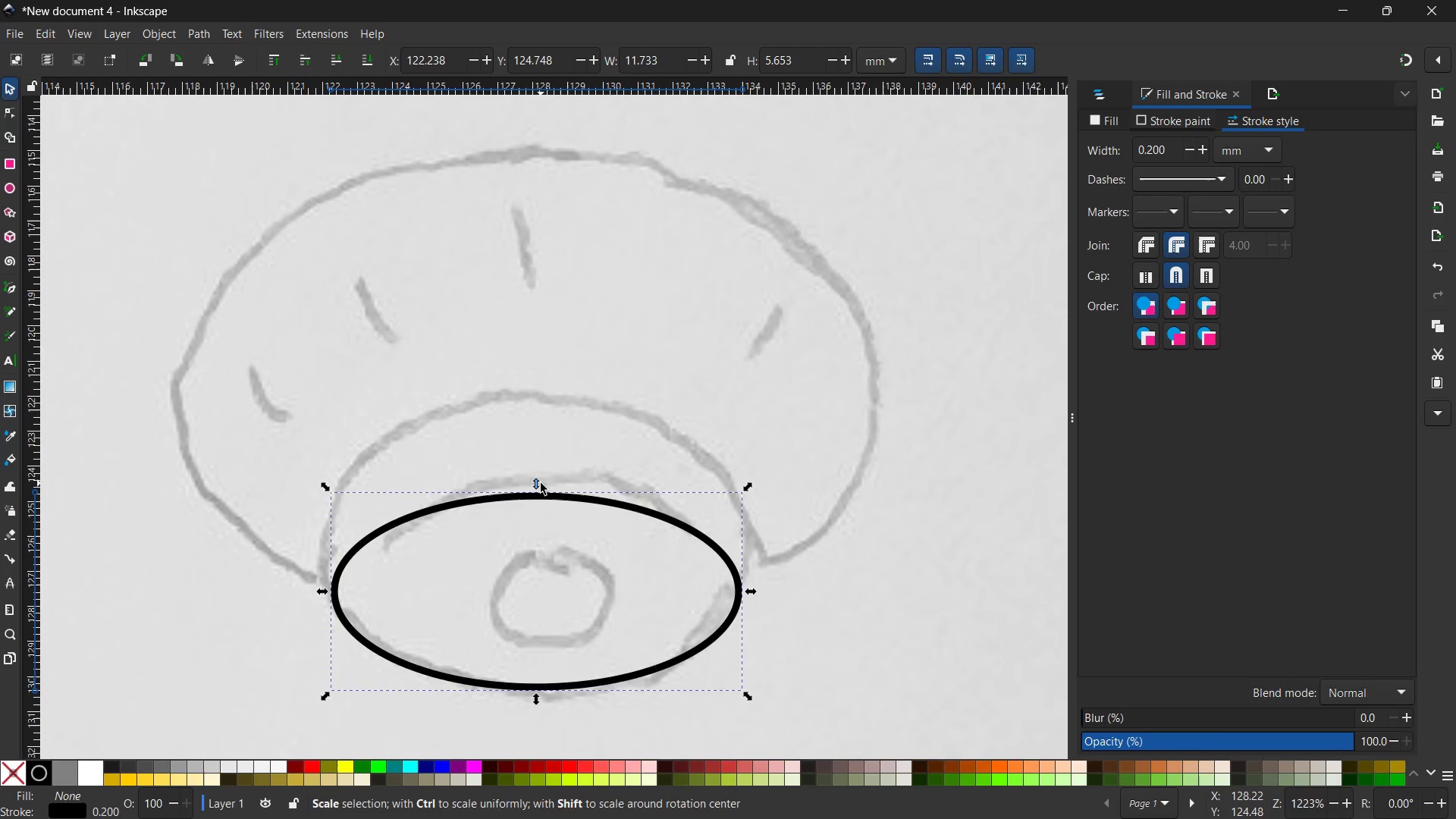 
left_click_drag(start_coordinate=[541, 483], to_coordinate=[552, 381])
 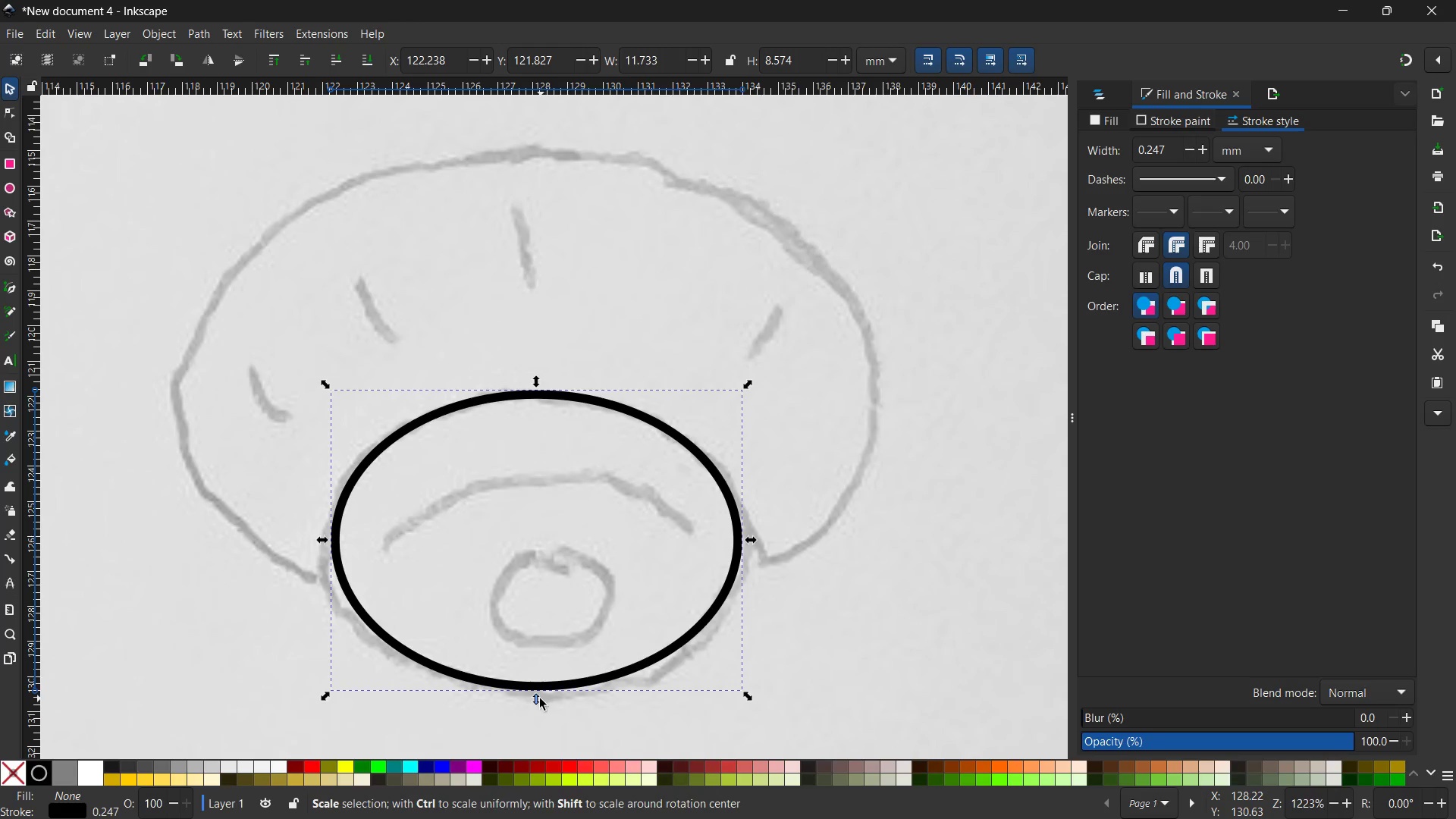 
left_click_drag(start_coordinate=[540, 698], to_coordinate=[541, 712])
 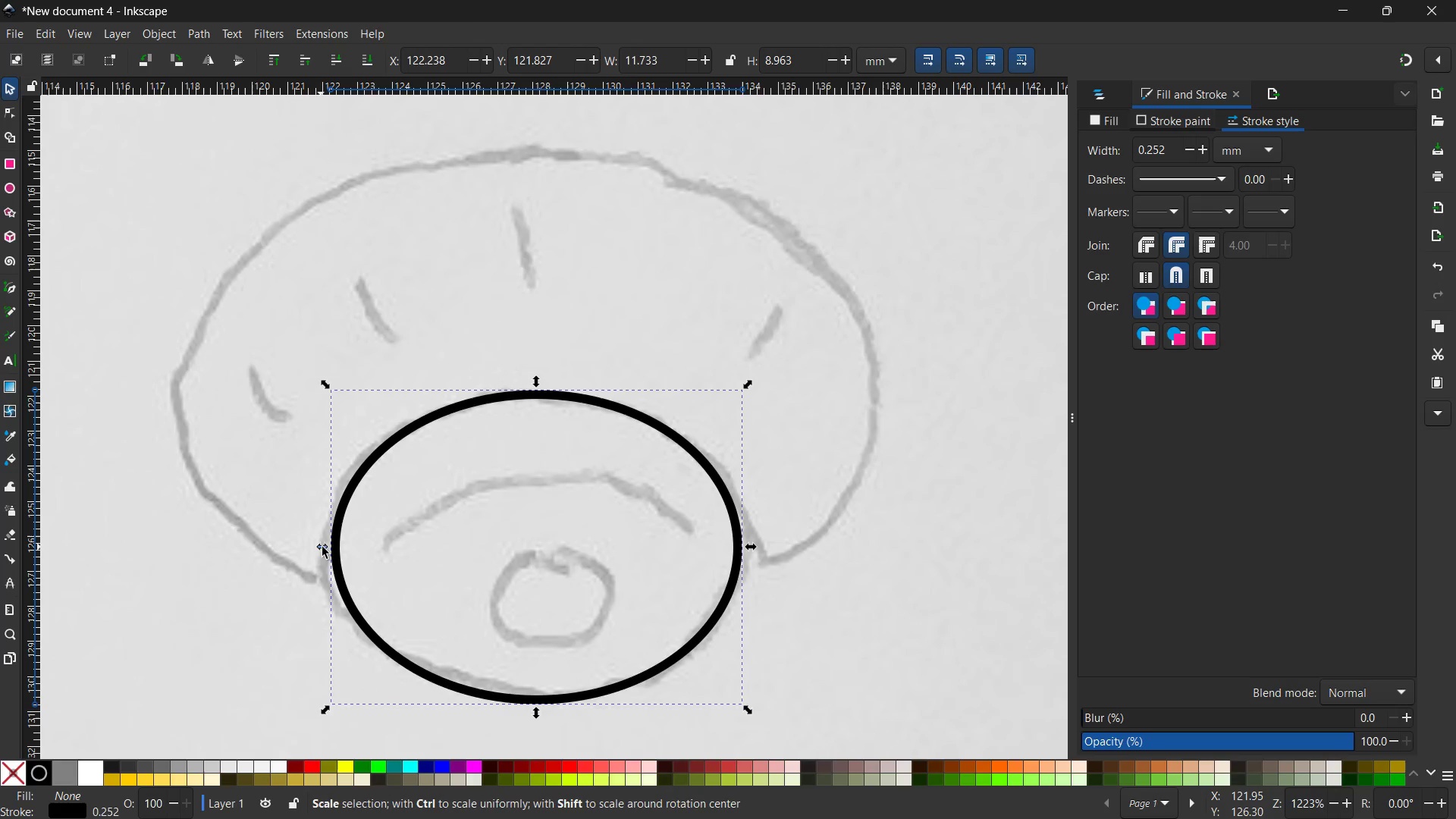 
left_click_drag(start_coordinate=[325, 547], to_coordinate=[319, 548])
 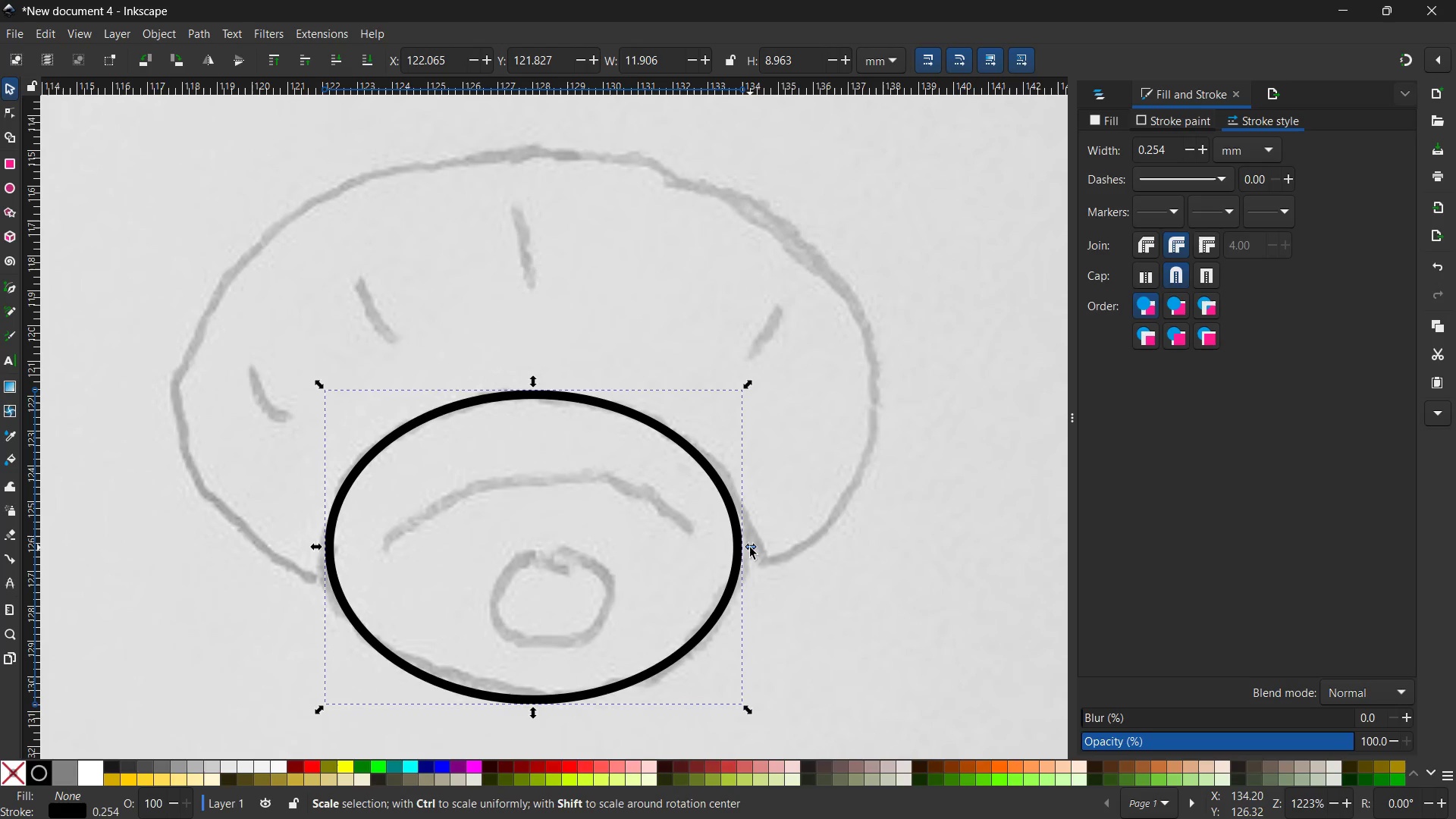 
left_click_drag(start_coordinate=[750, 547], to_coordinate=[764, 562])
 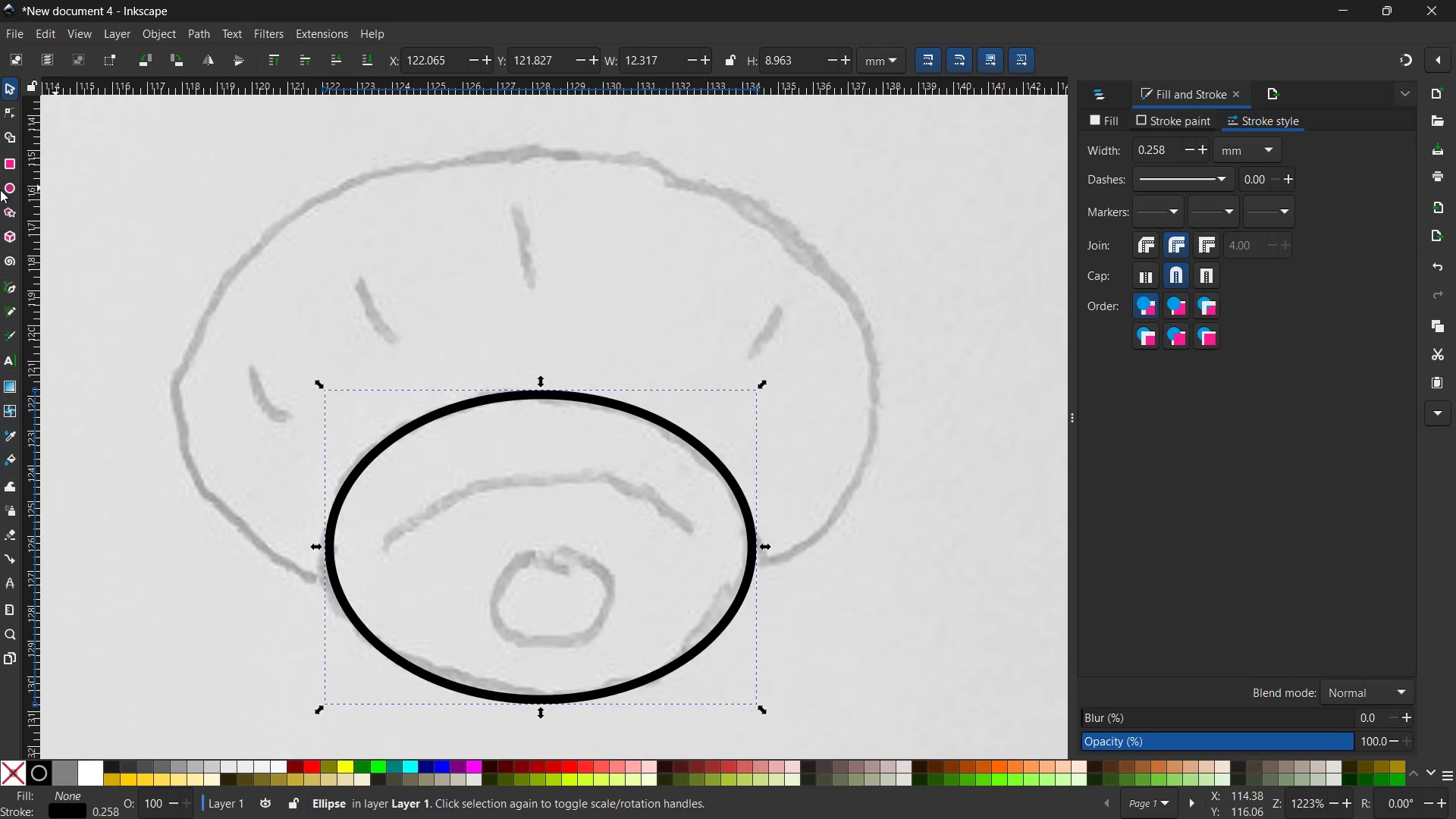 
left_click([11, 184])
 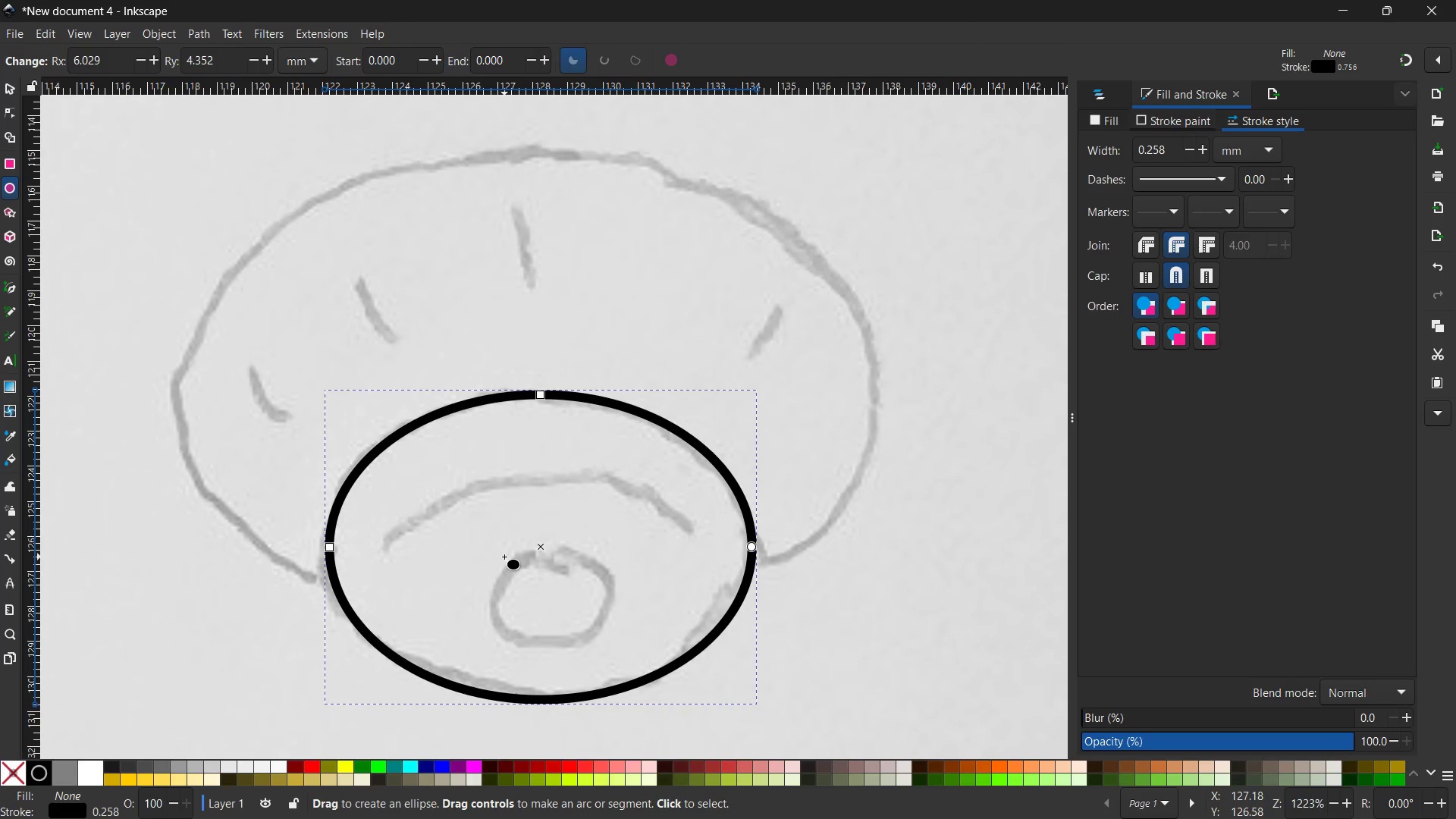 
left_click_drag(start_coordinate=[504, 557], to_coordinate=[611, 648])
 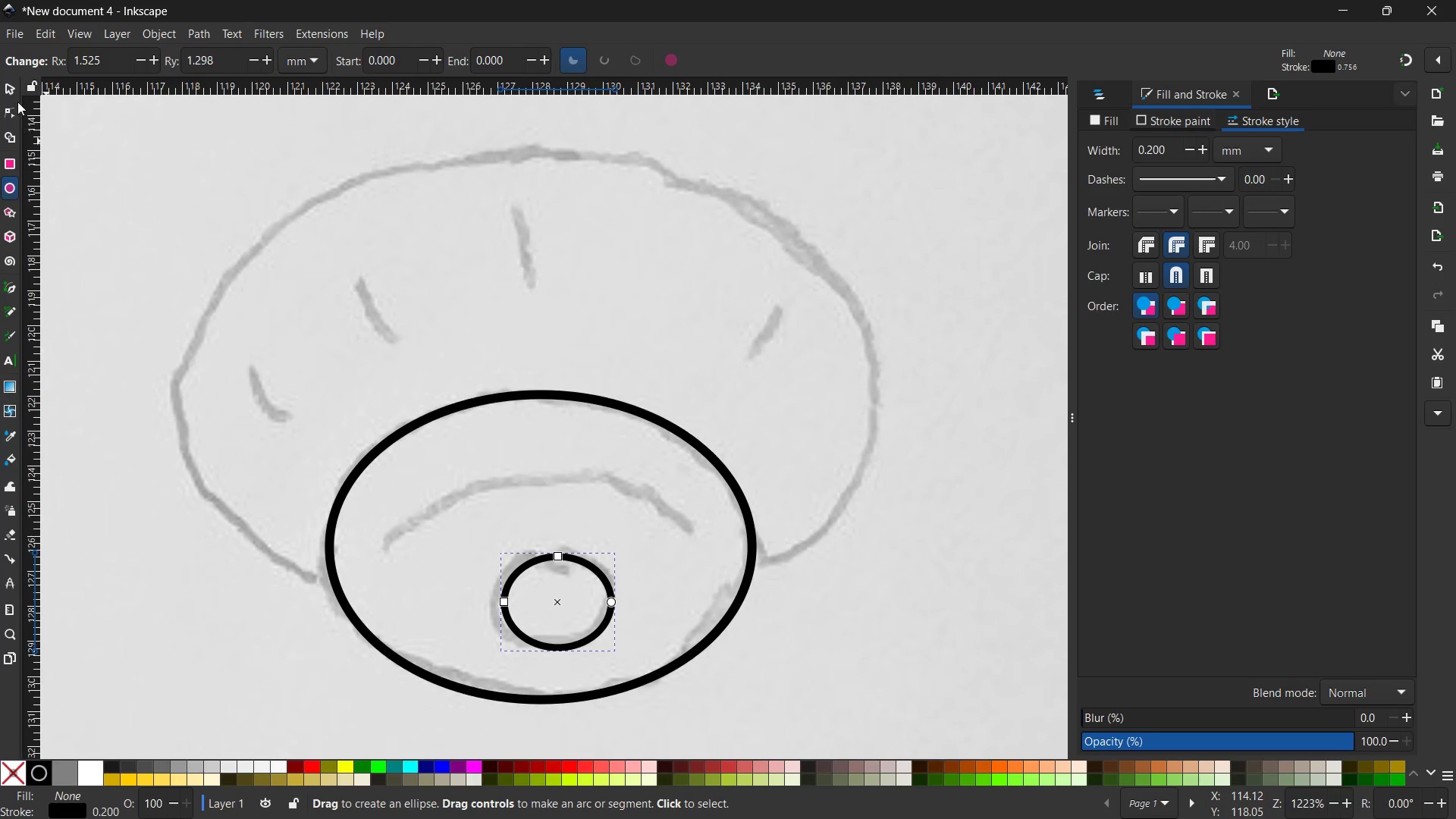 
left_click([15, 89])
 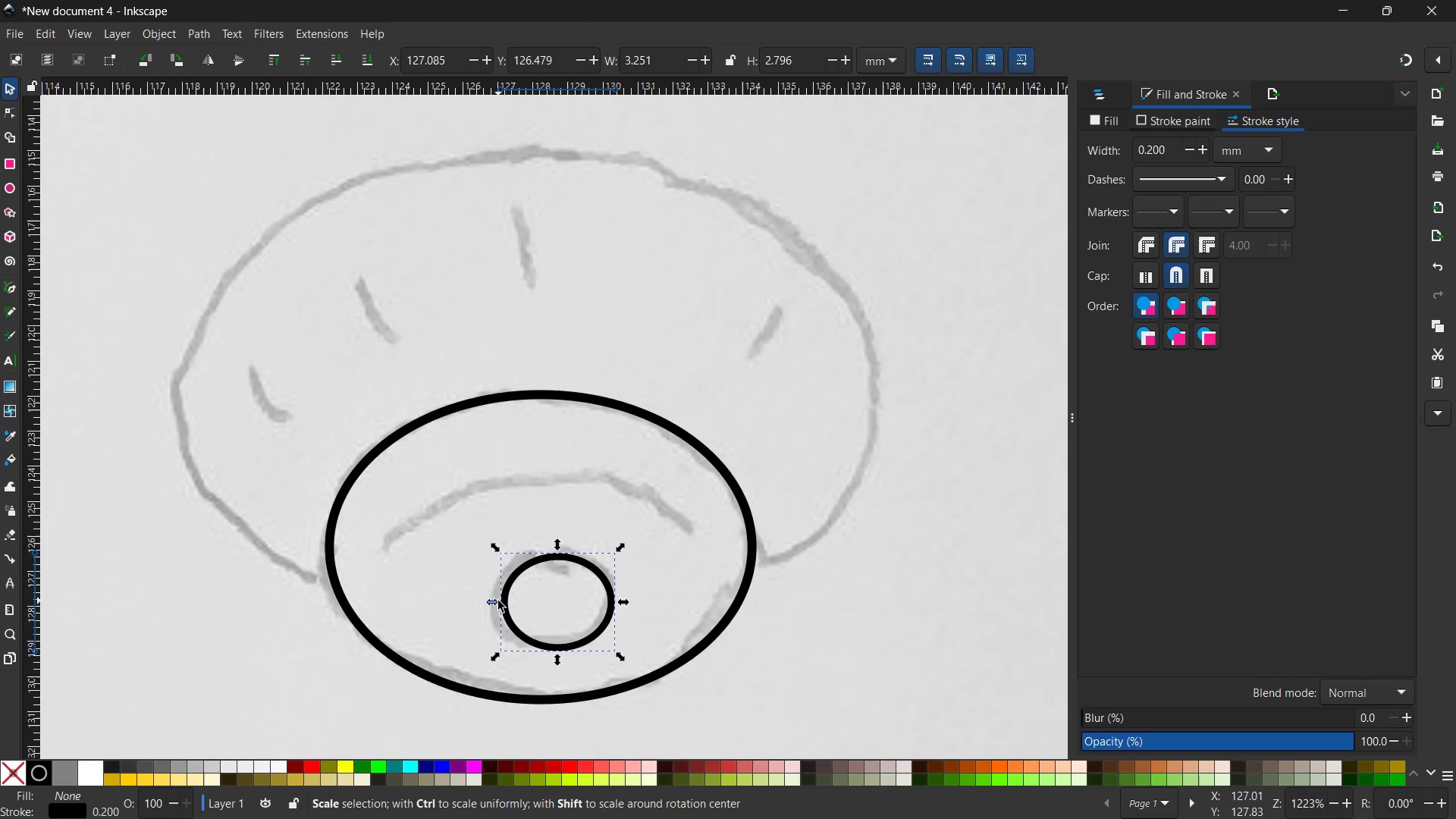 
left_click_drag(start_coordinate=[497, 602], to_coordinate=[488, 602])
 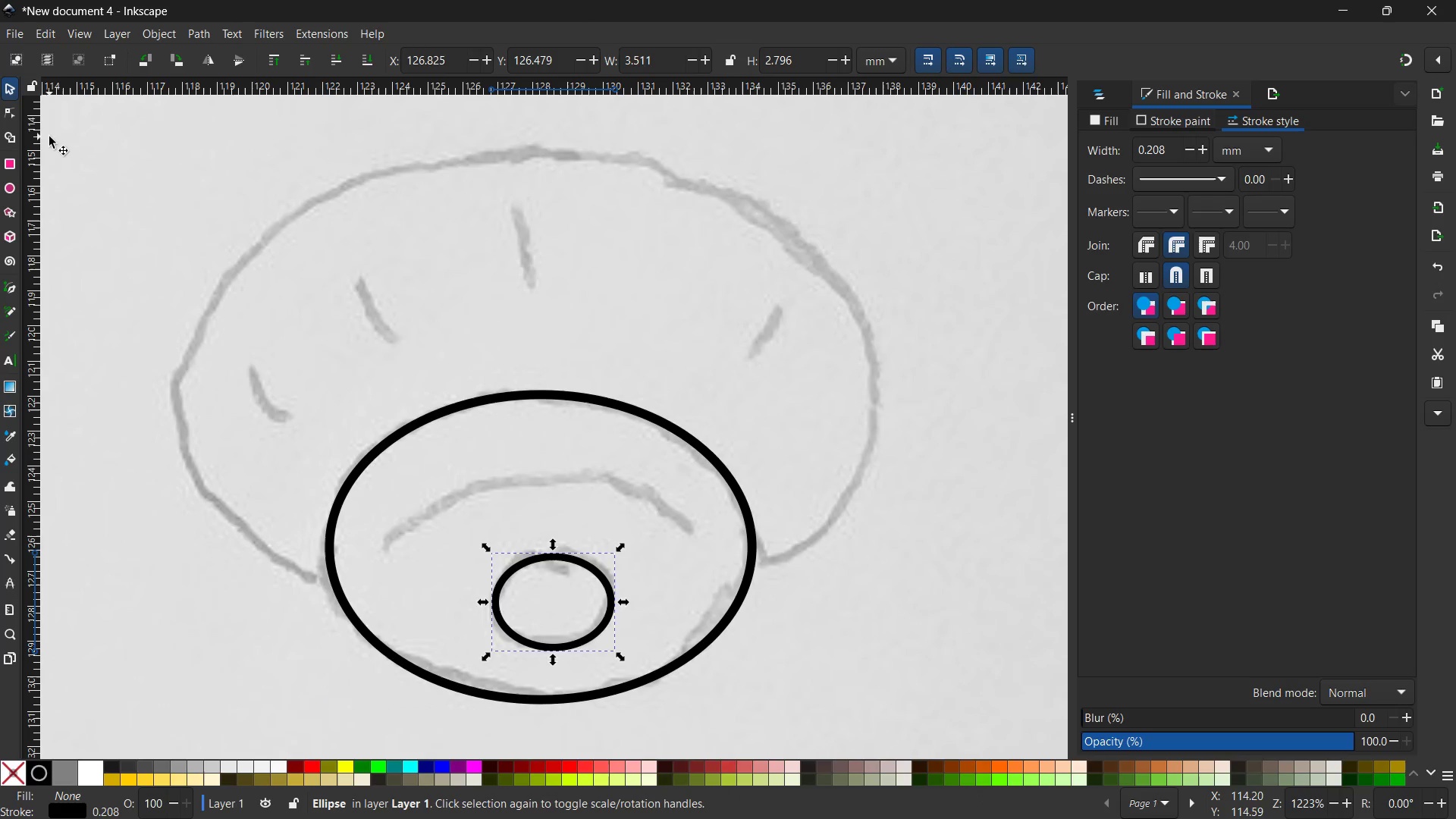 
mouse_move([6, 265])
 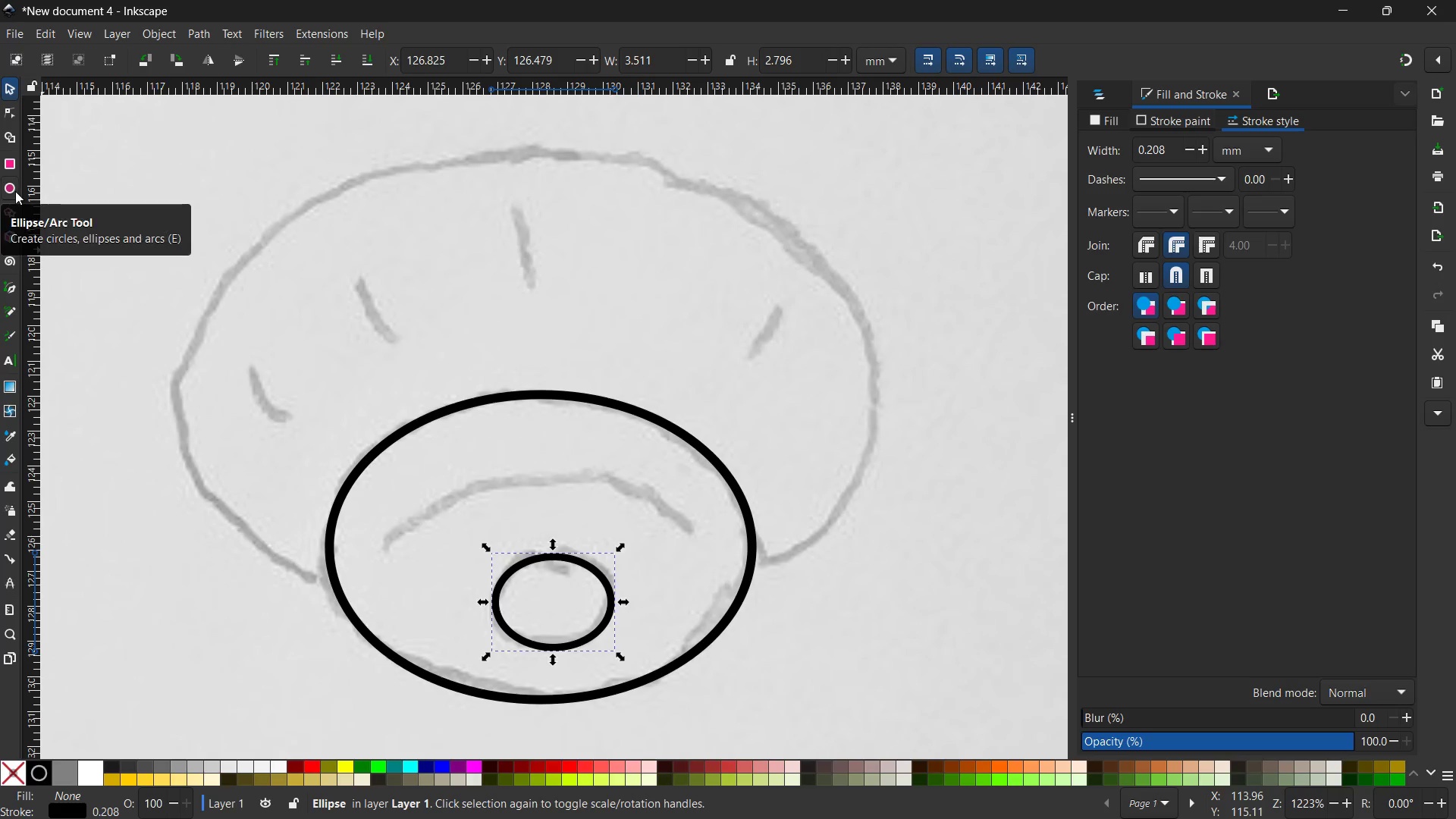 
left_click([15, 191])
 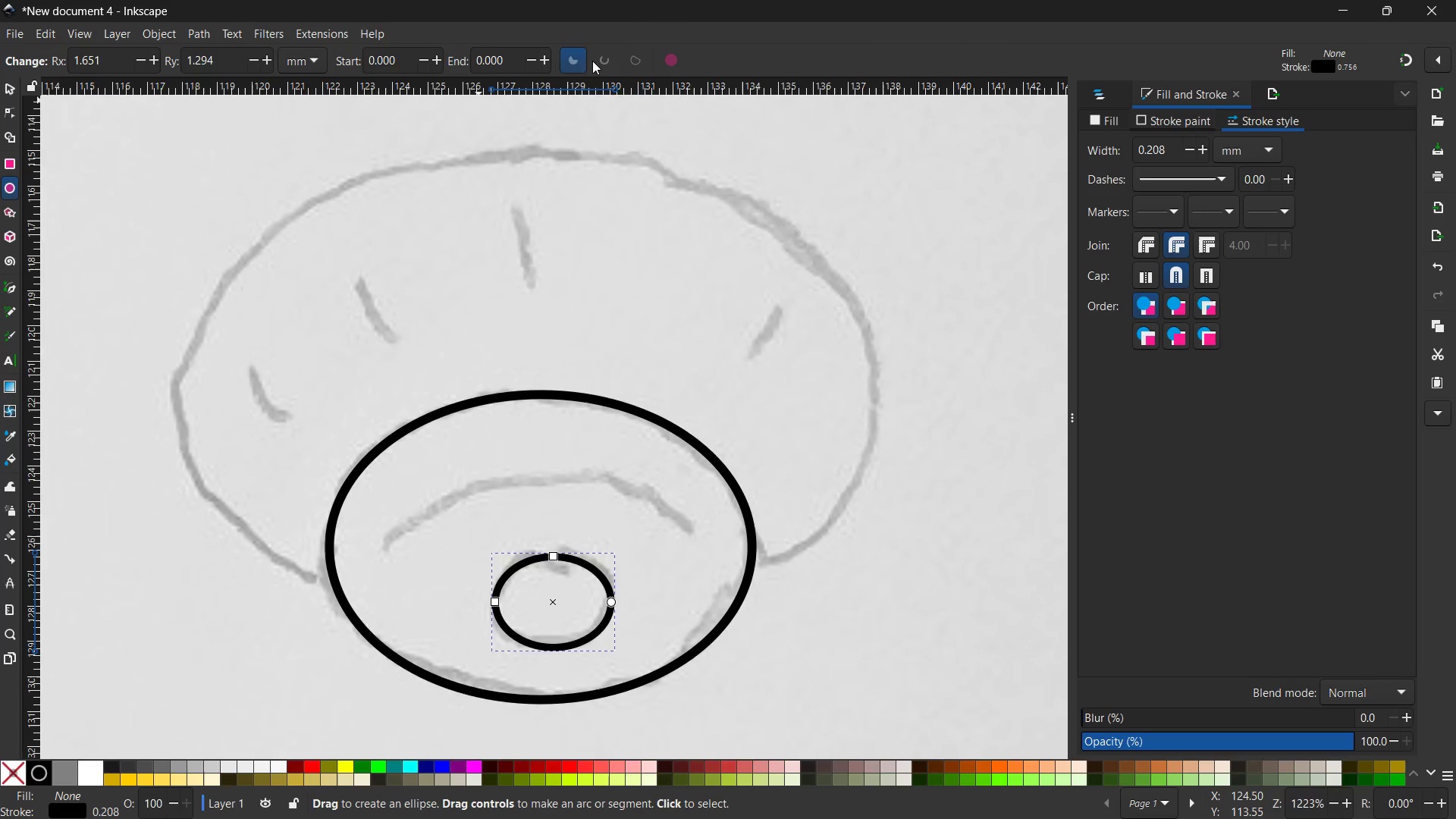 
left_click([605, 61])
 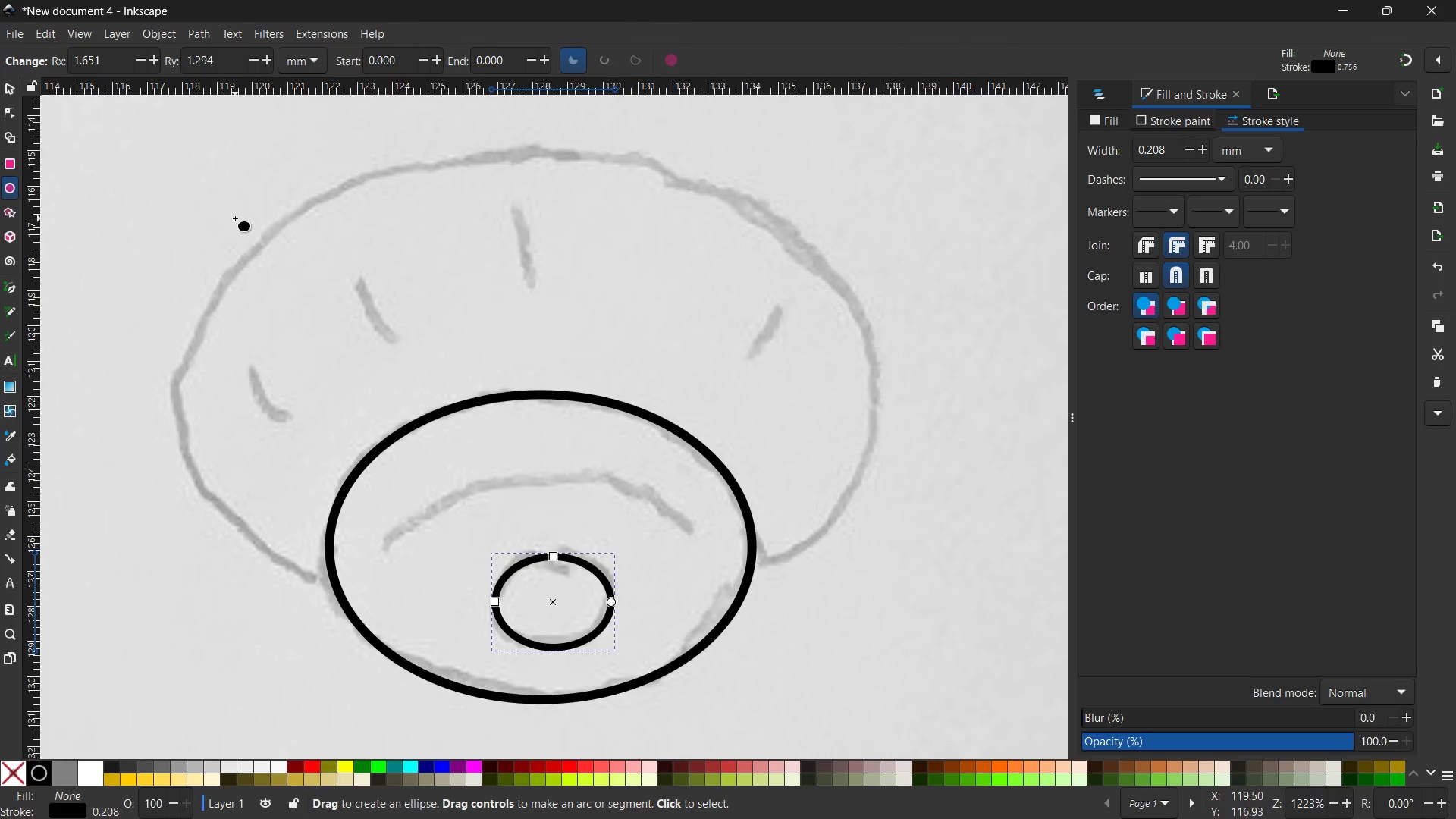 
left_click_drag(start_coordinate=[235, 218], to_coordinate=[871, 603])
 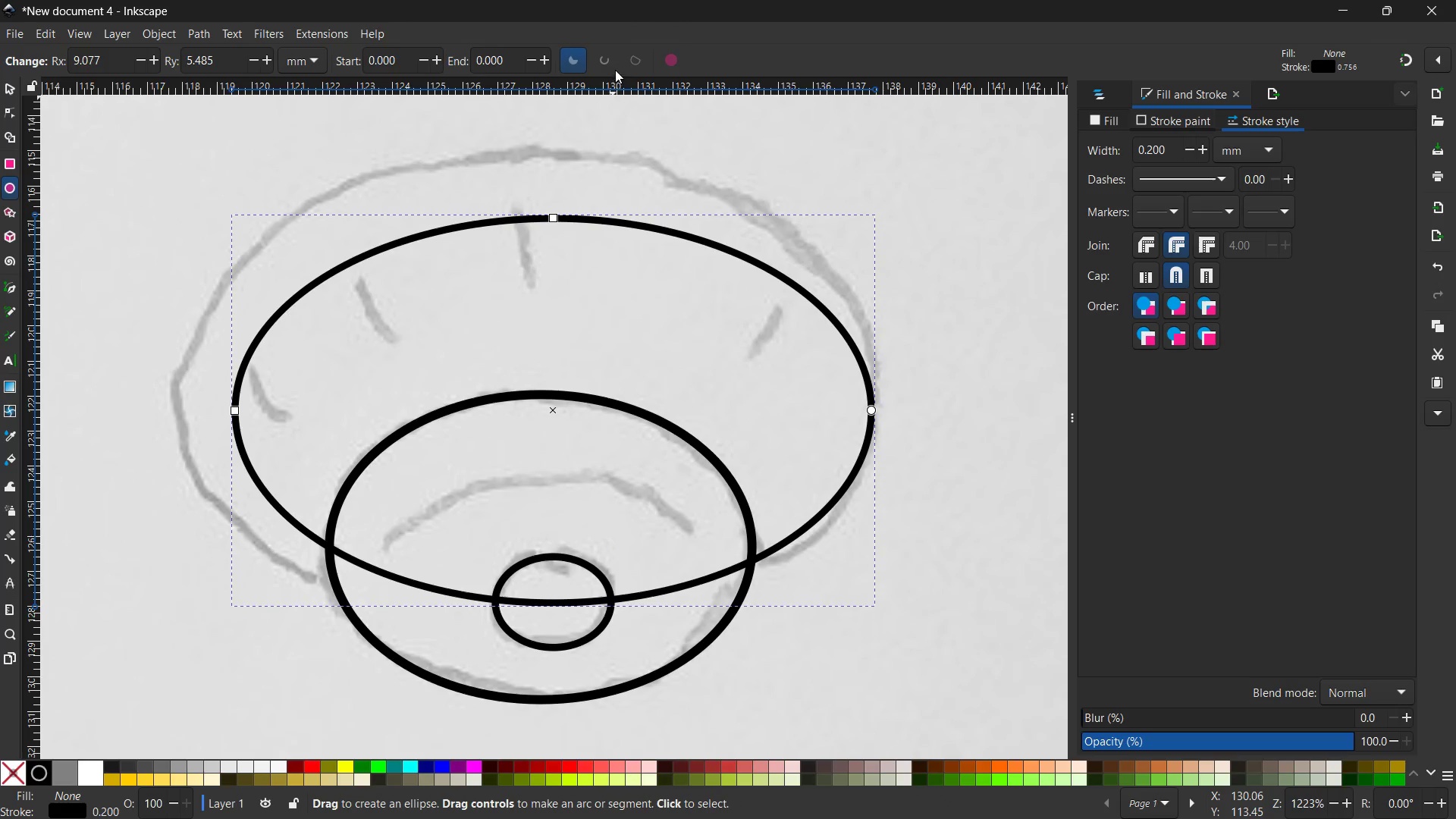 
left_click([610, 67])
 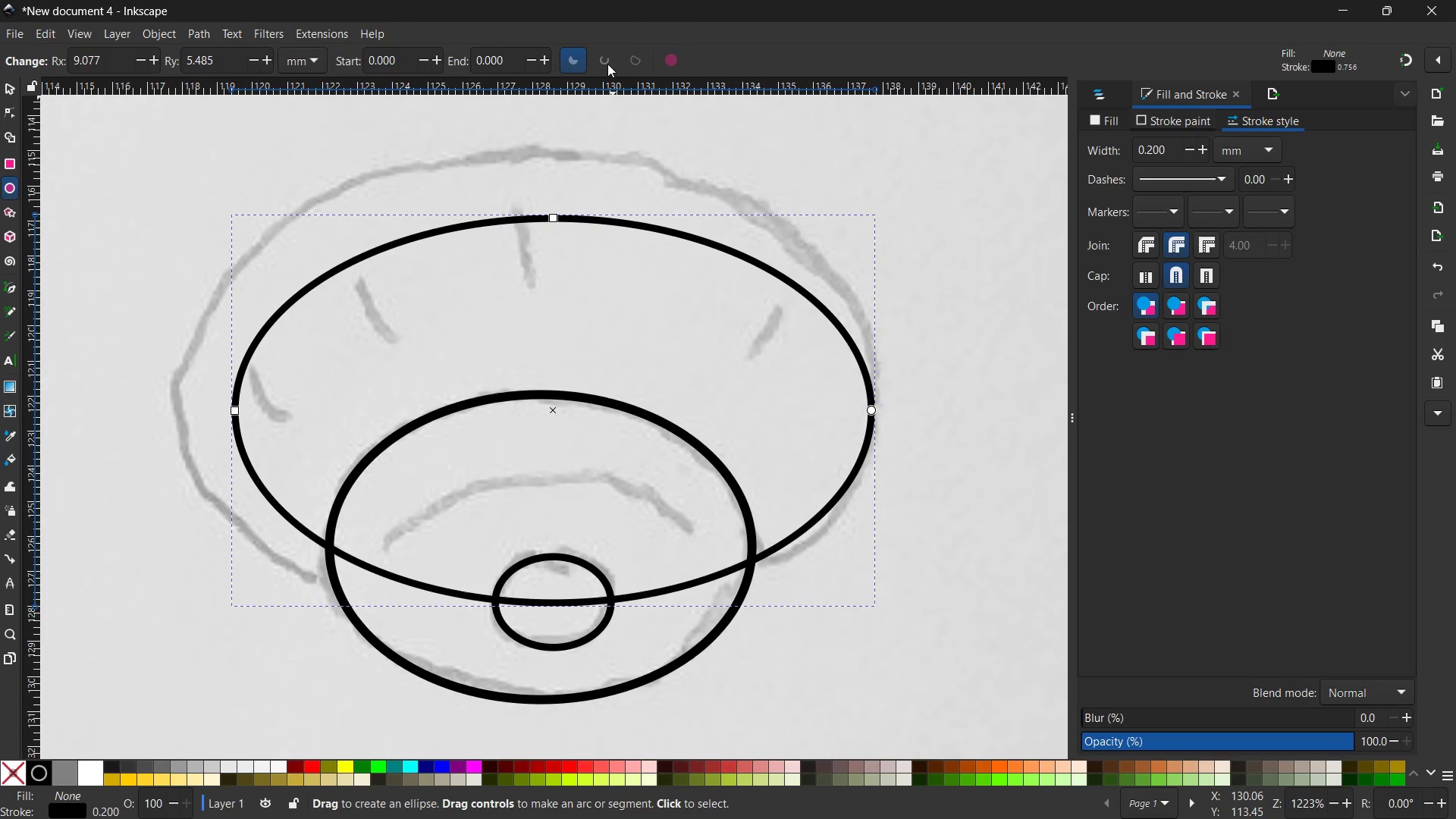 
double_click([604, 58])
 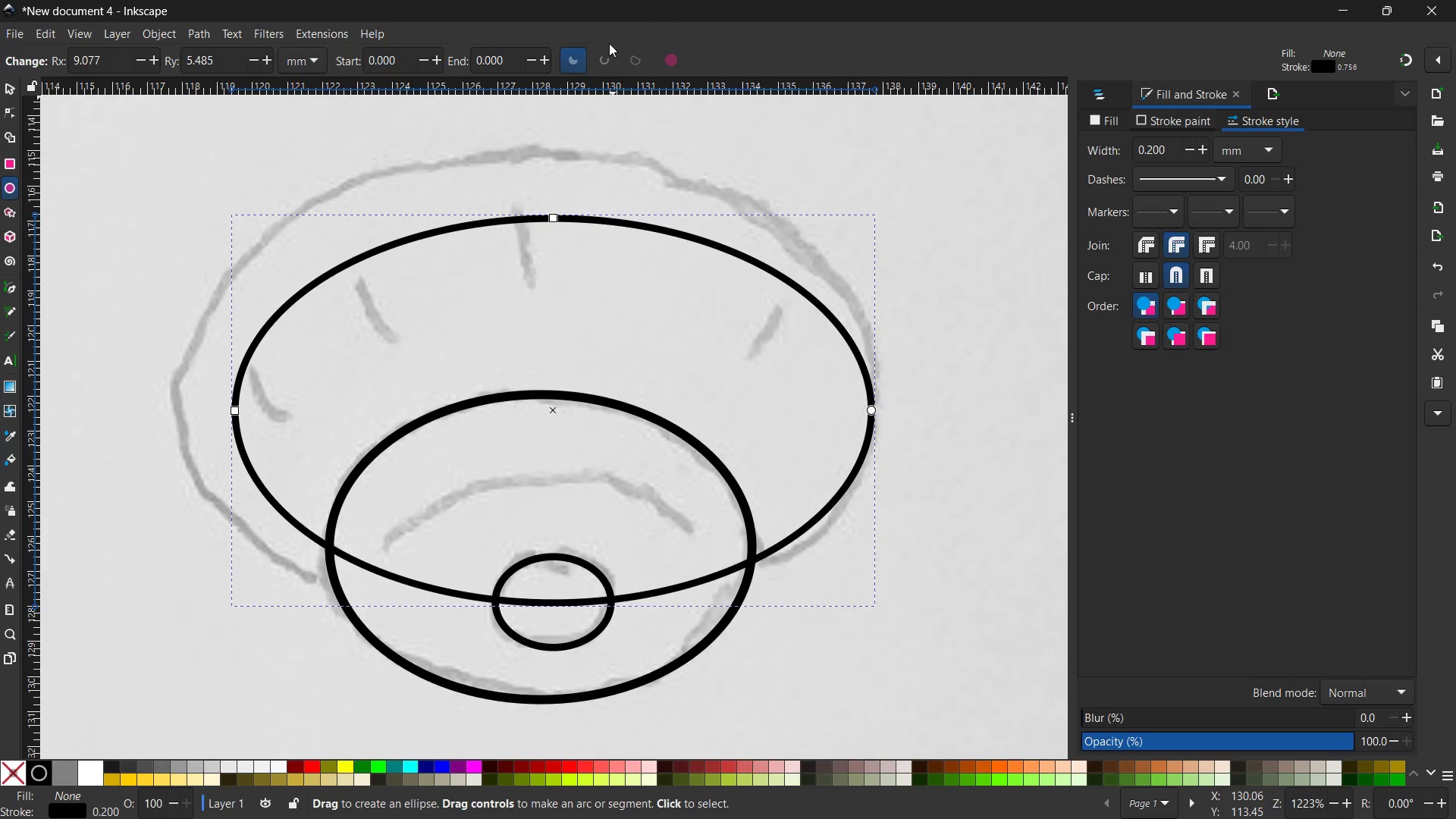 
left_click([610, 42])
 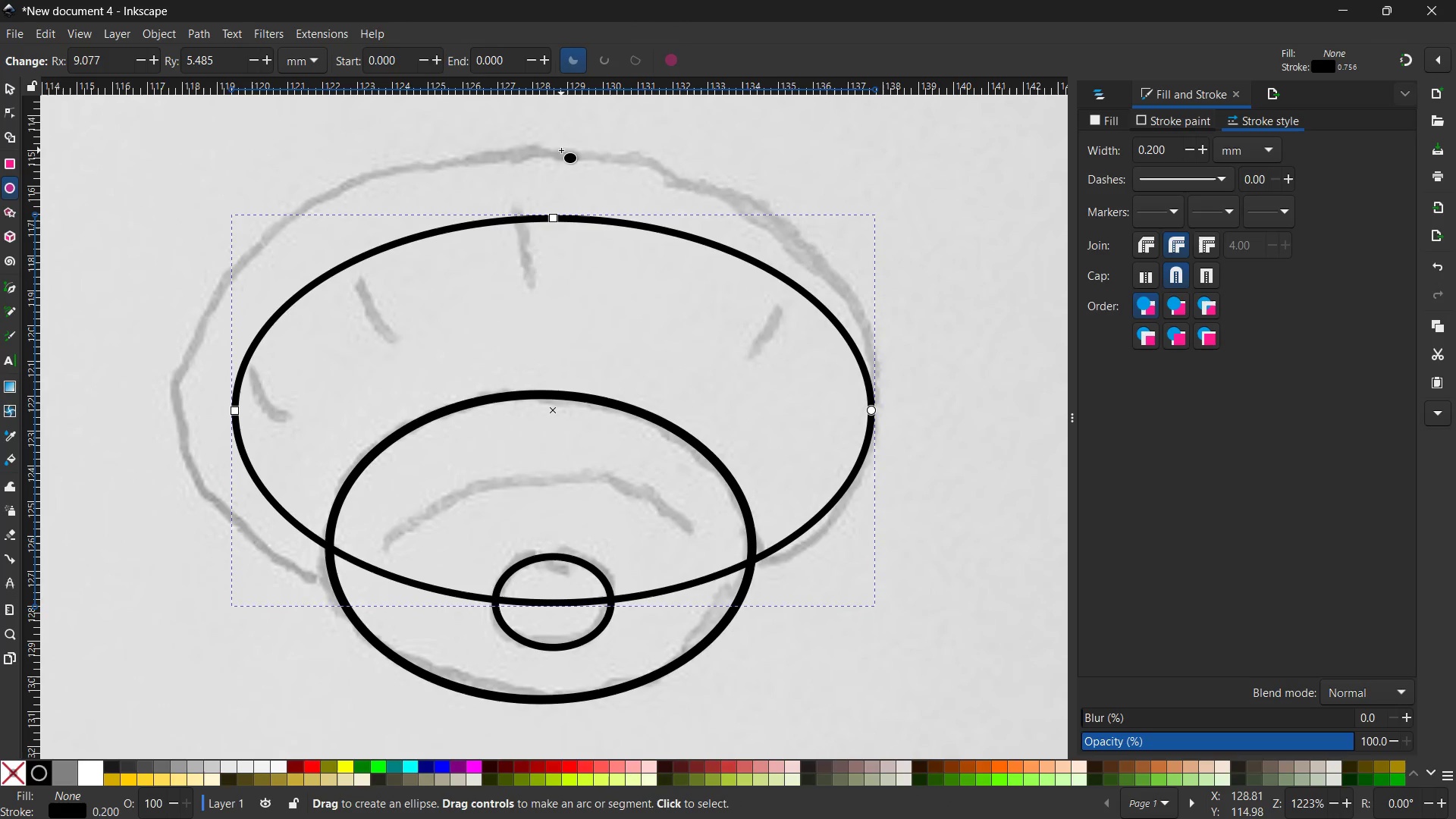 
key(Backspace)
 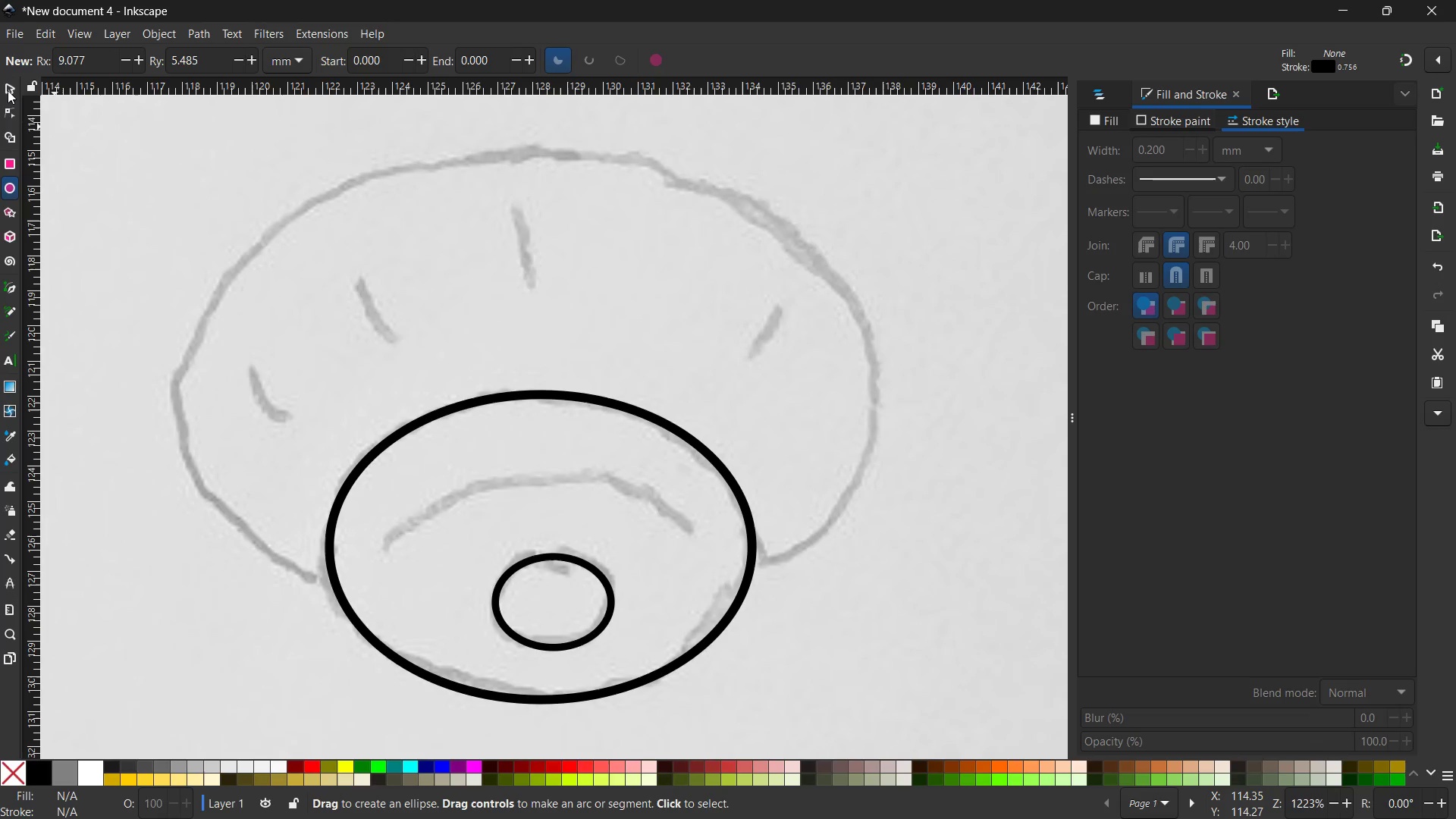 
left_click([8, 88])
 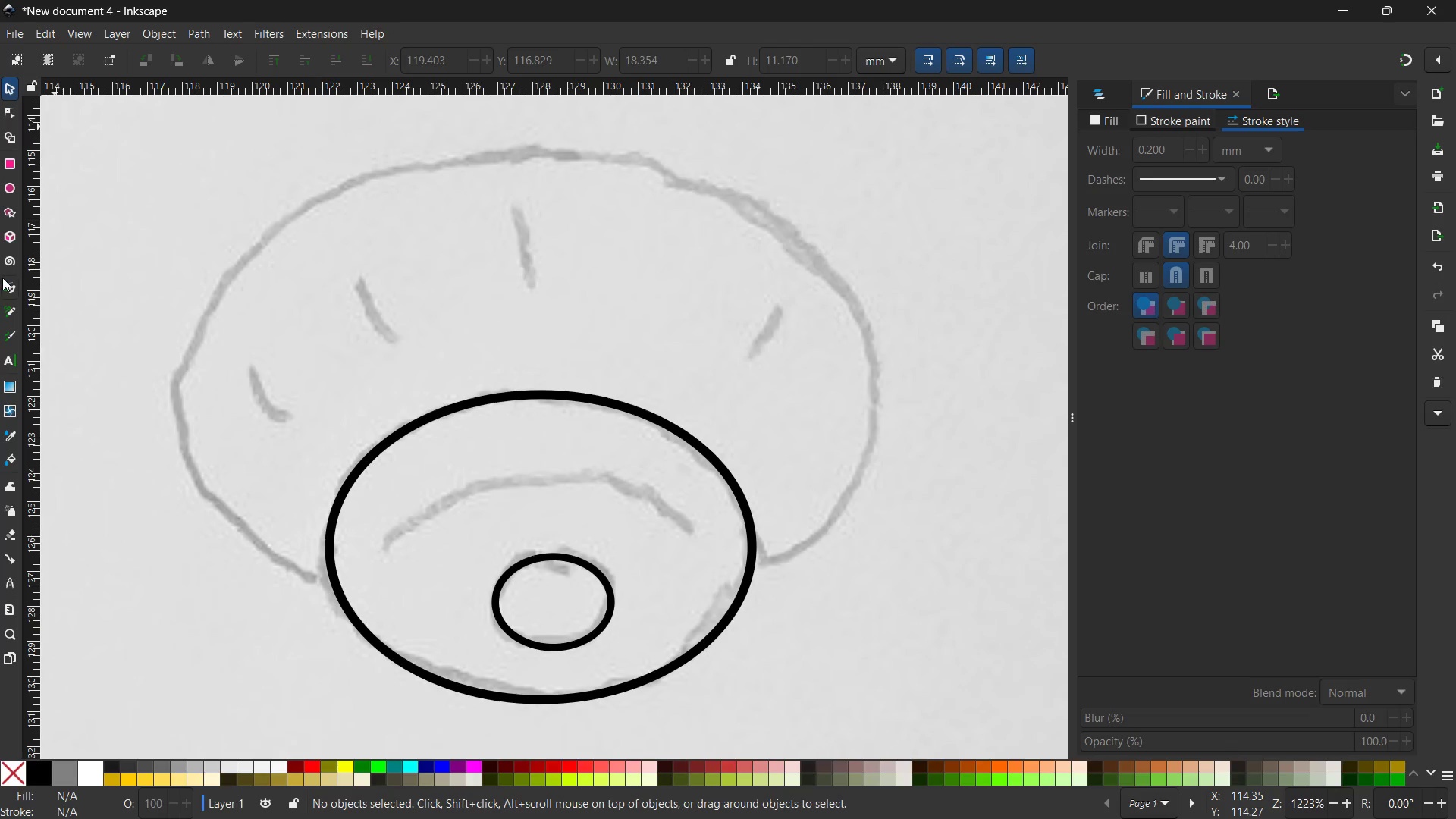 
left_click([14, 286])
 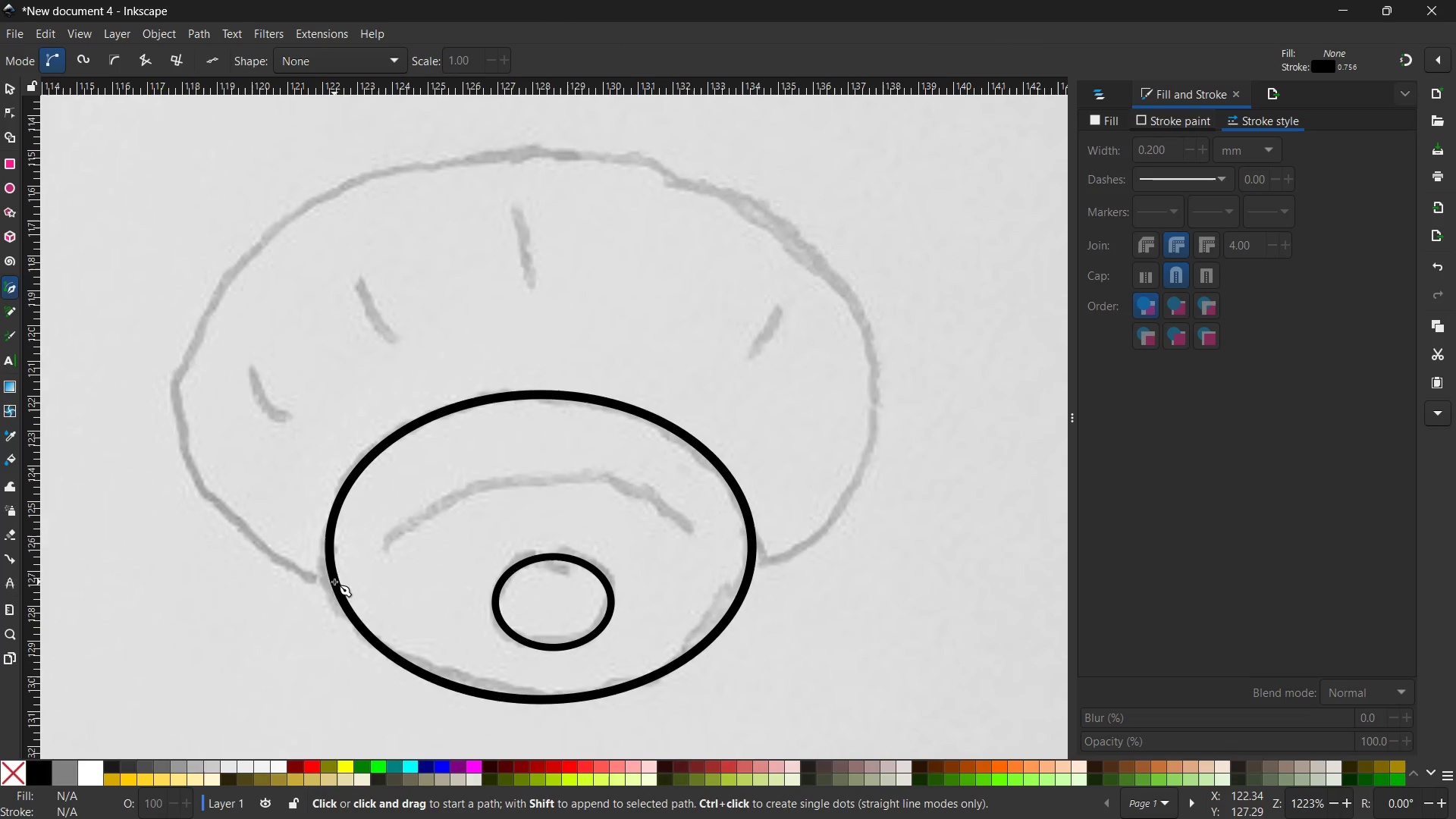 
left_click([334, 579])
 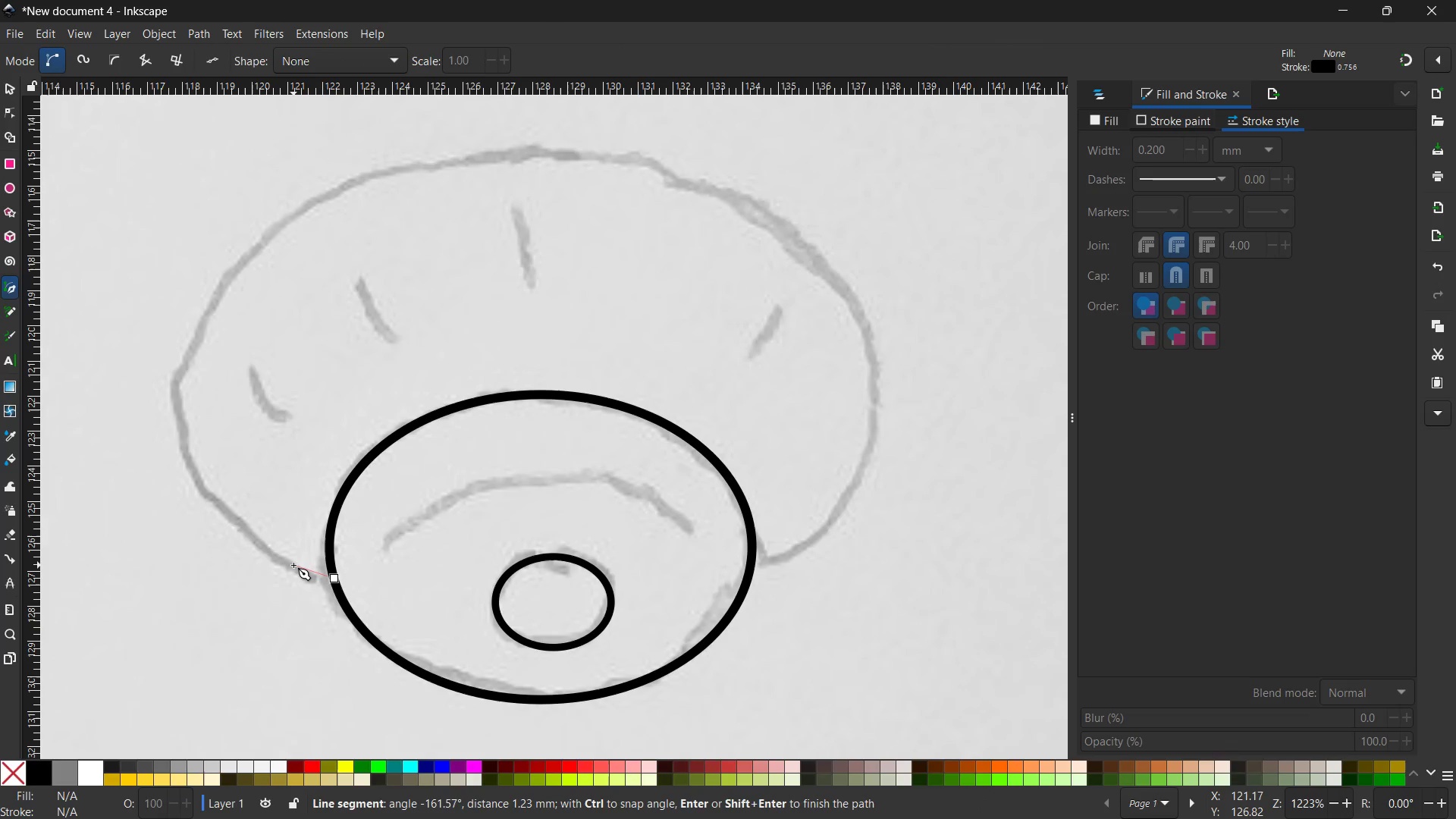 
left_click([293, 565])
 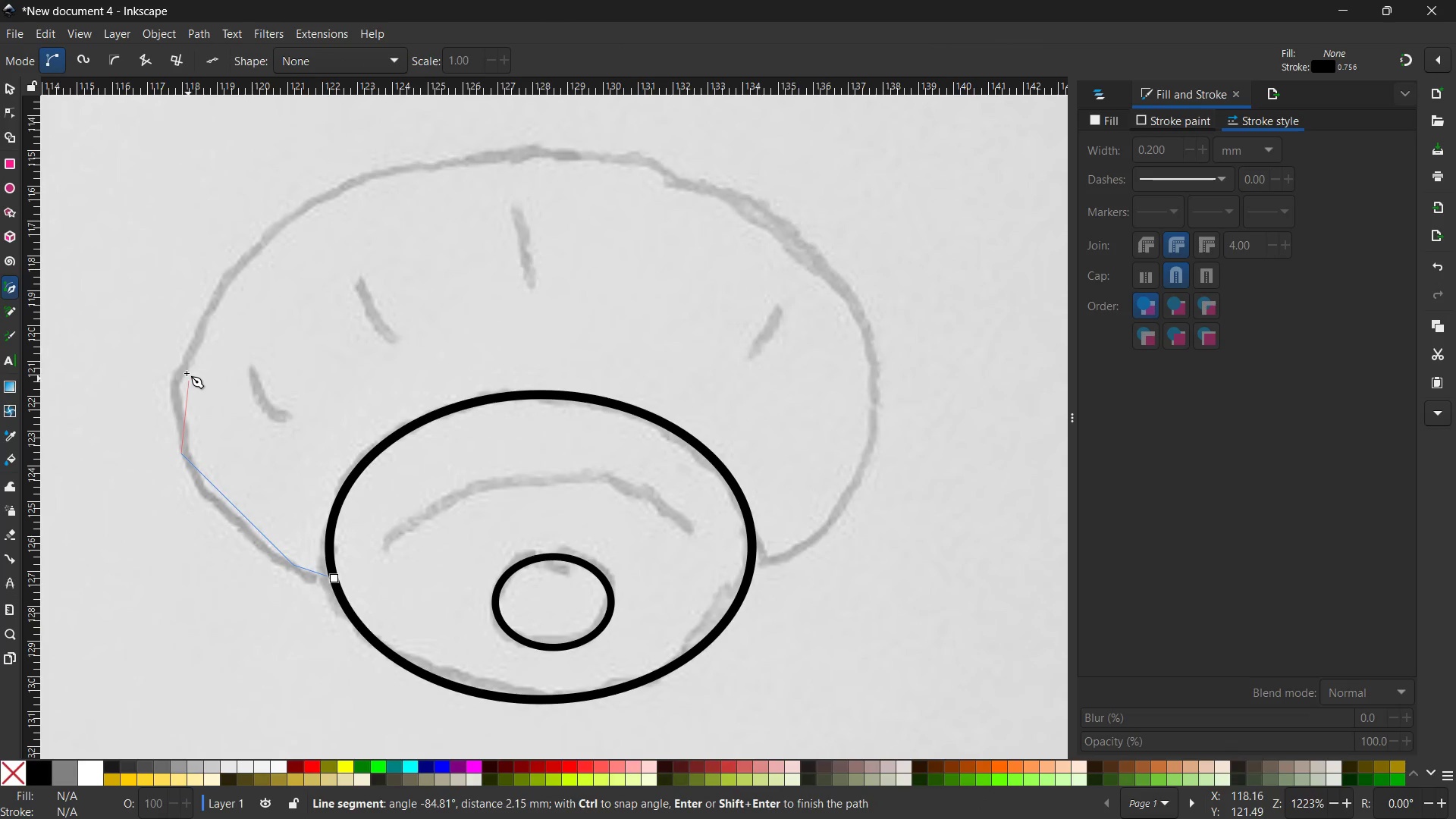 
left_click([189, 364])
 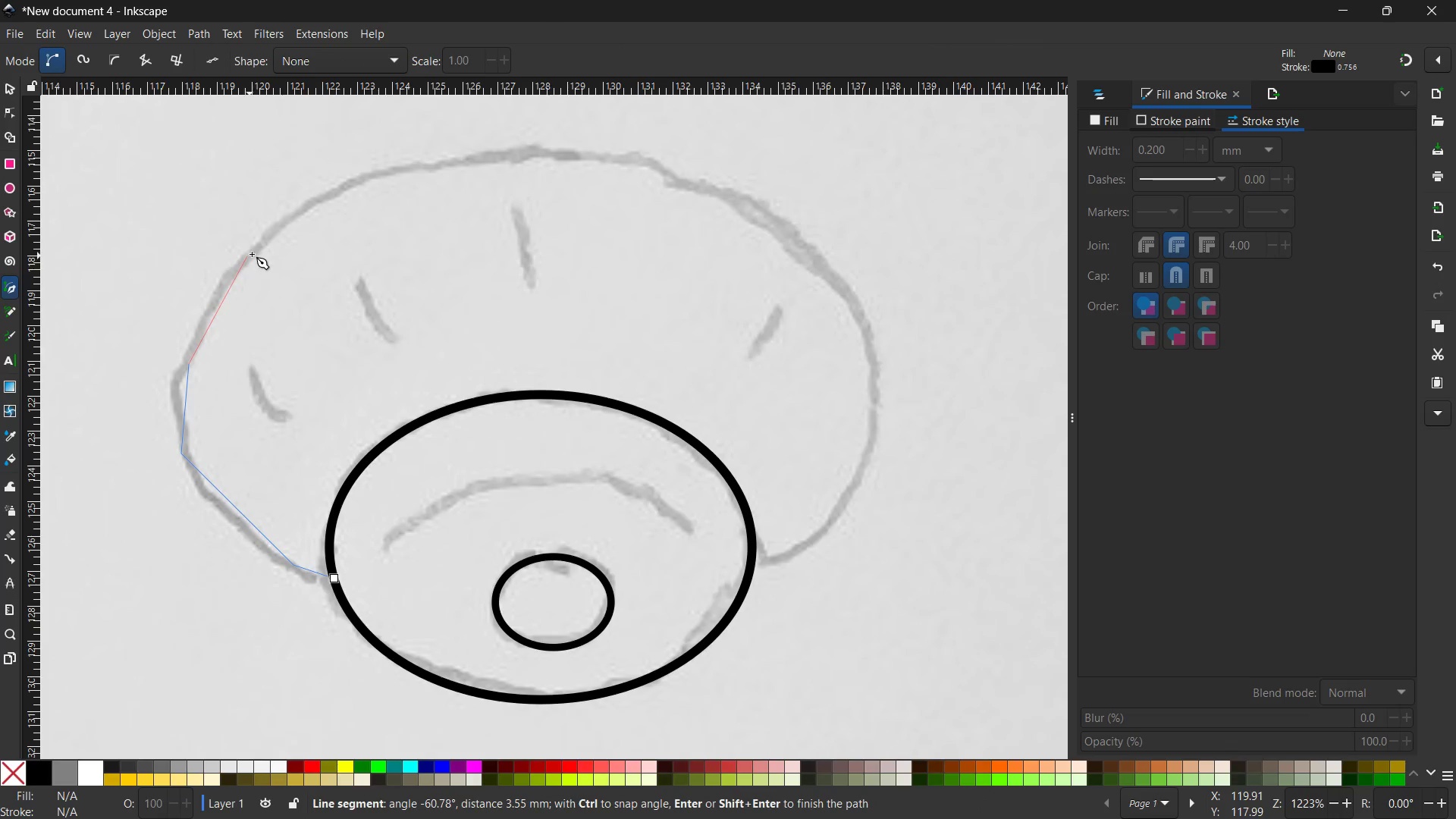 
left_click([258, 252])
 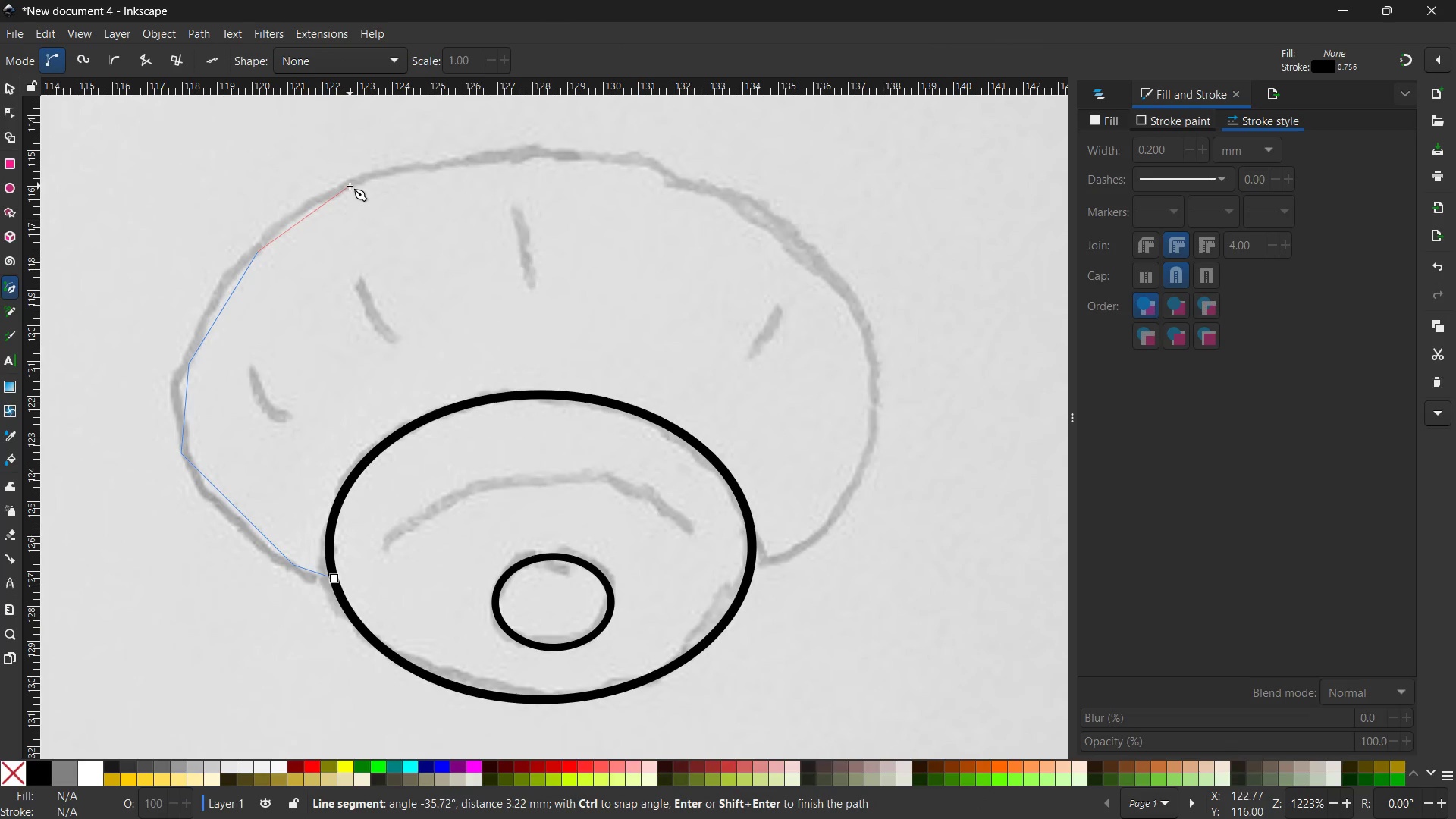 
left_click([350, 186])
 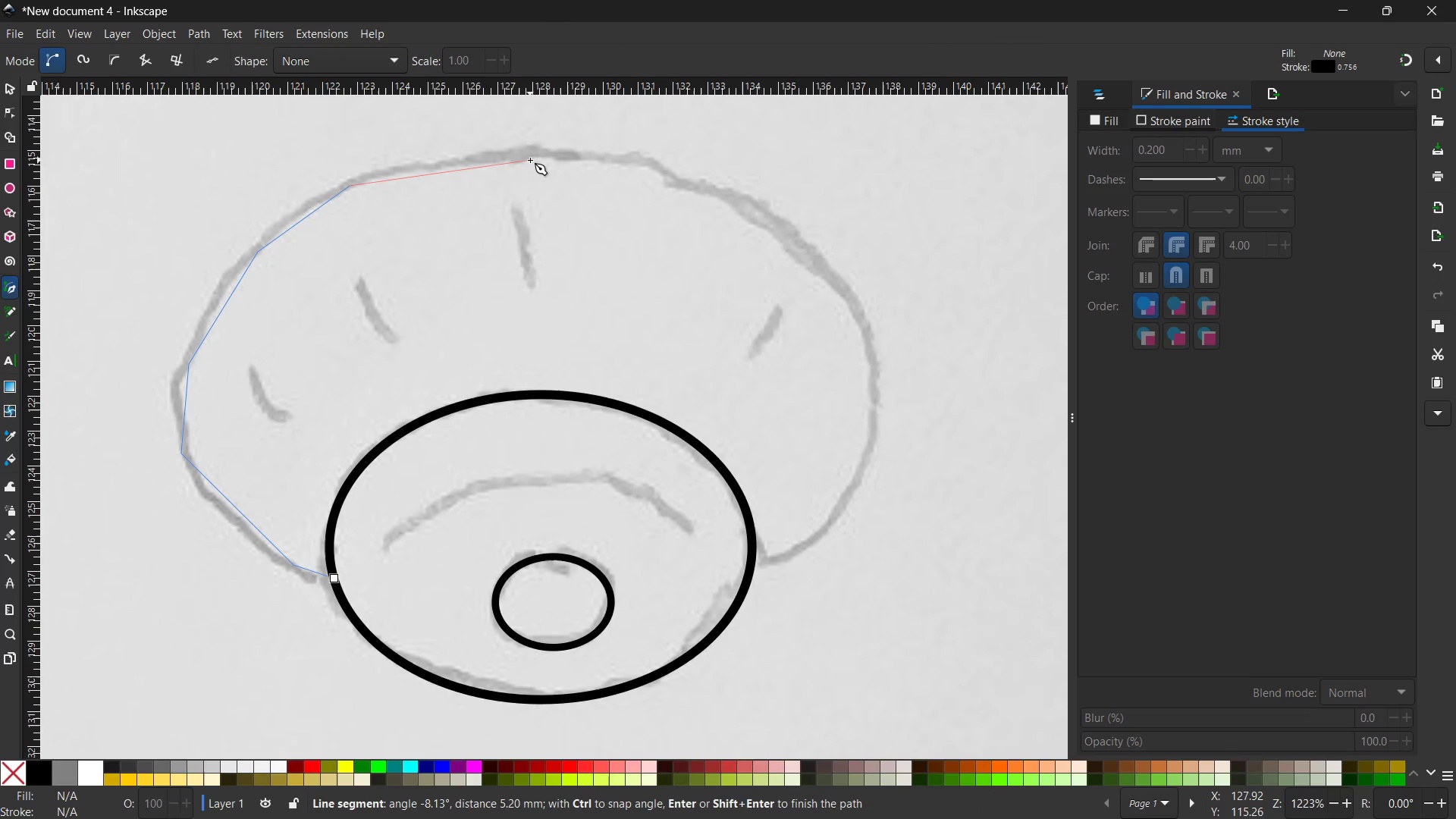 
double_click([530, 160])
 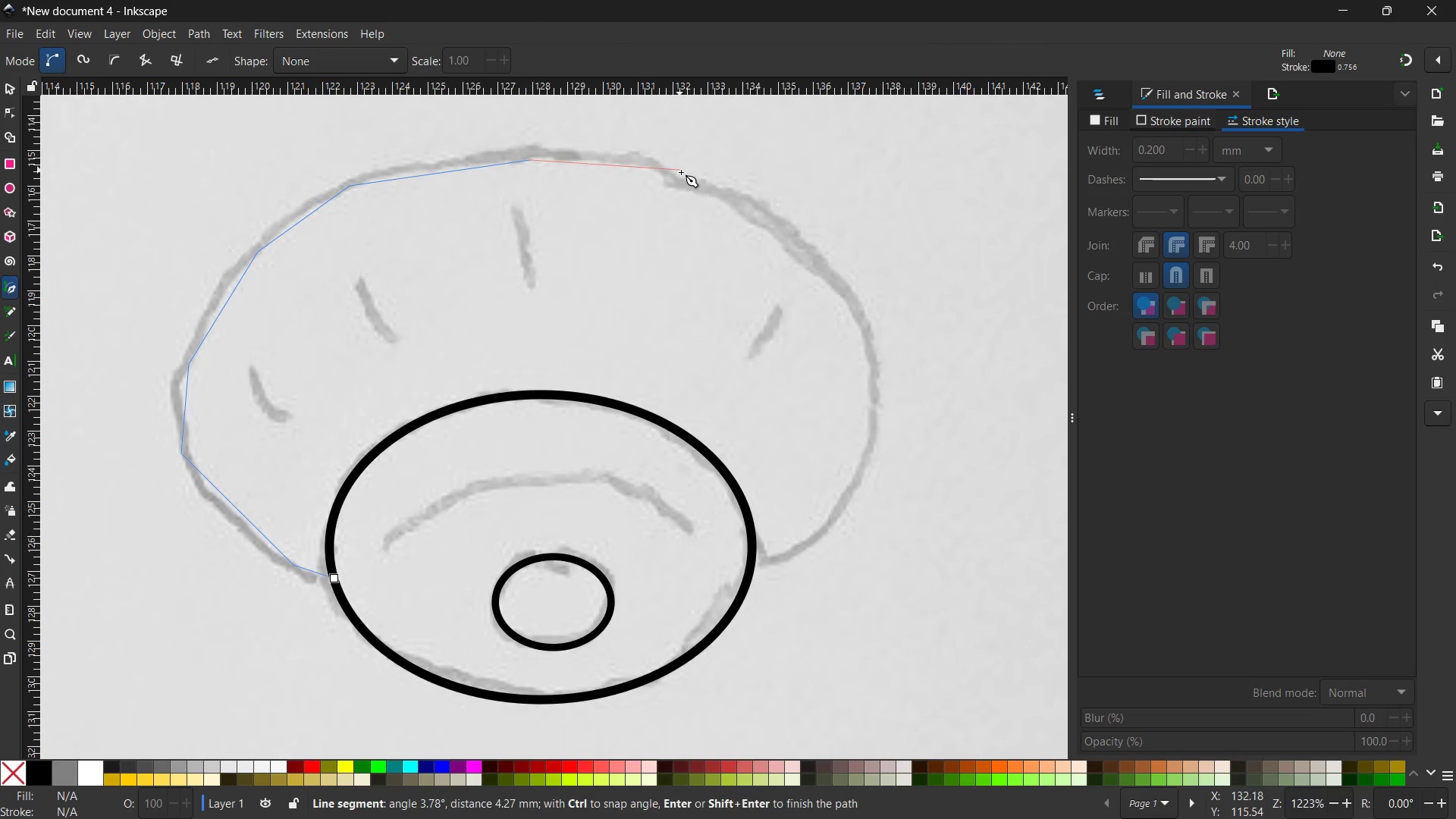 
left_click([686, 177])
 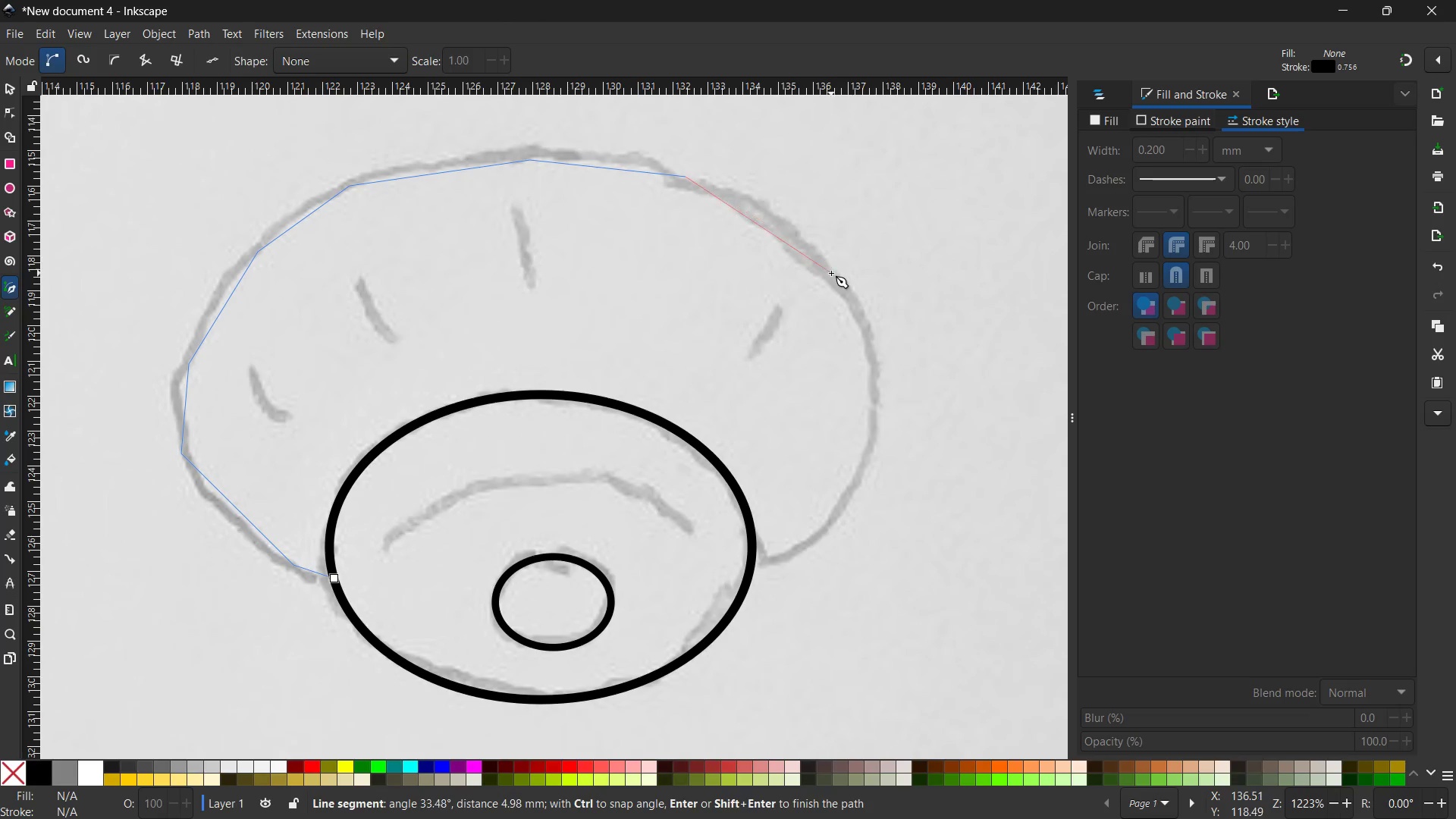 
left_click([831, 273])
 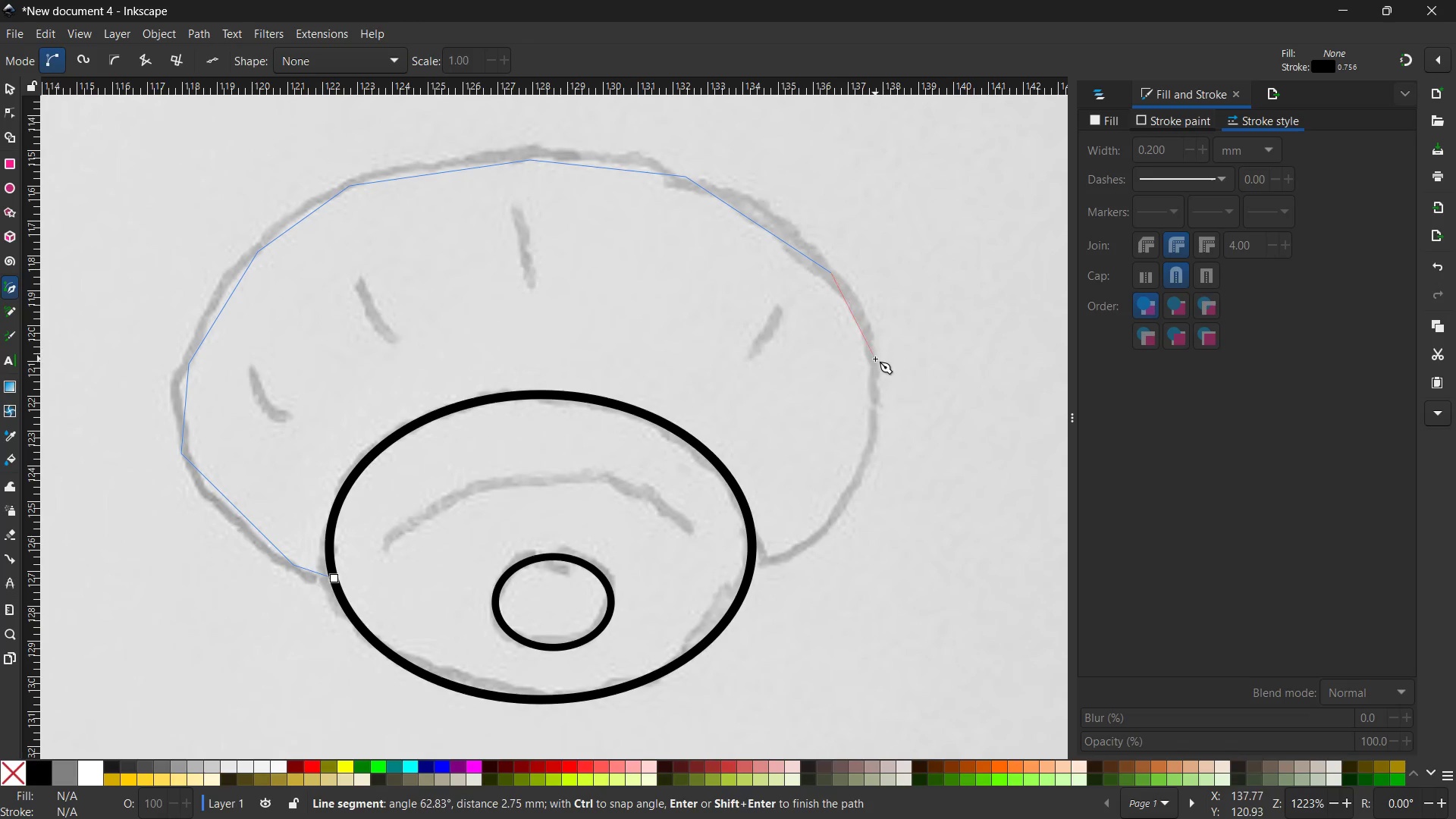 
left_click([875, 359])
 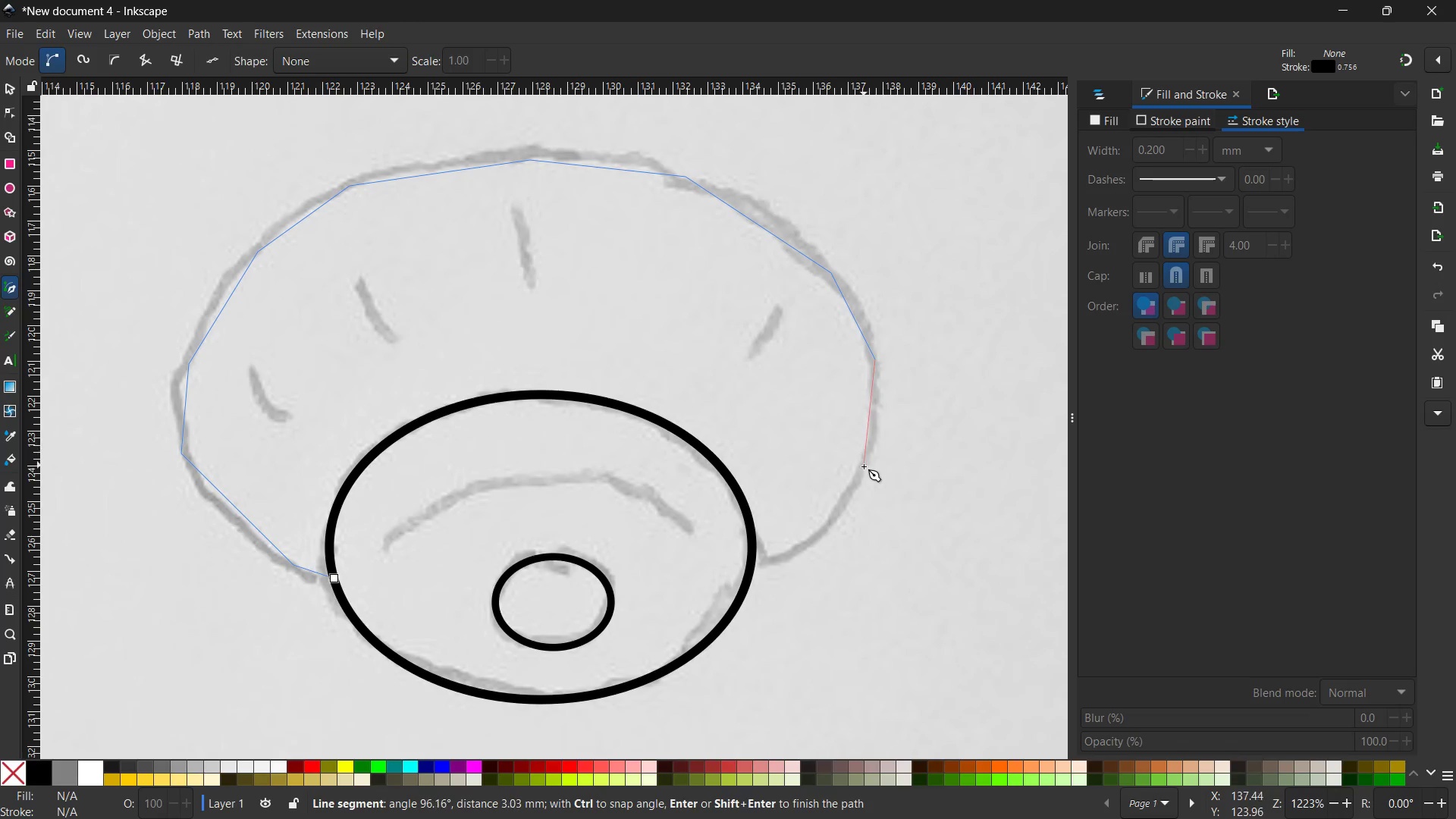 
left_click([864, 469])
 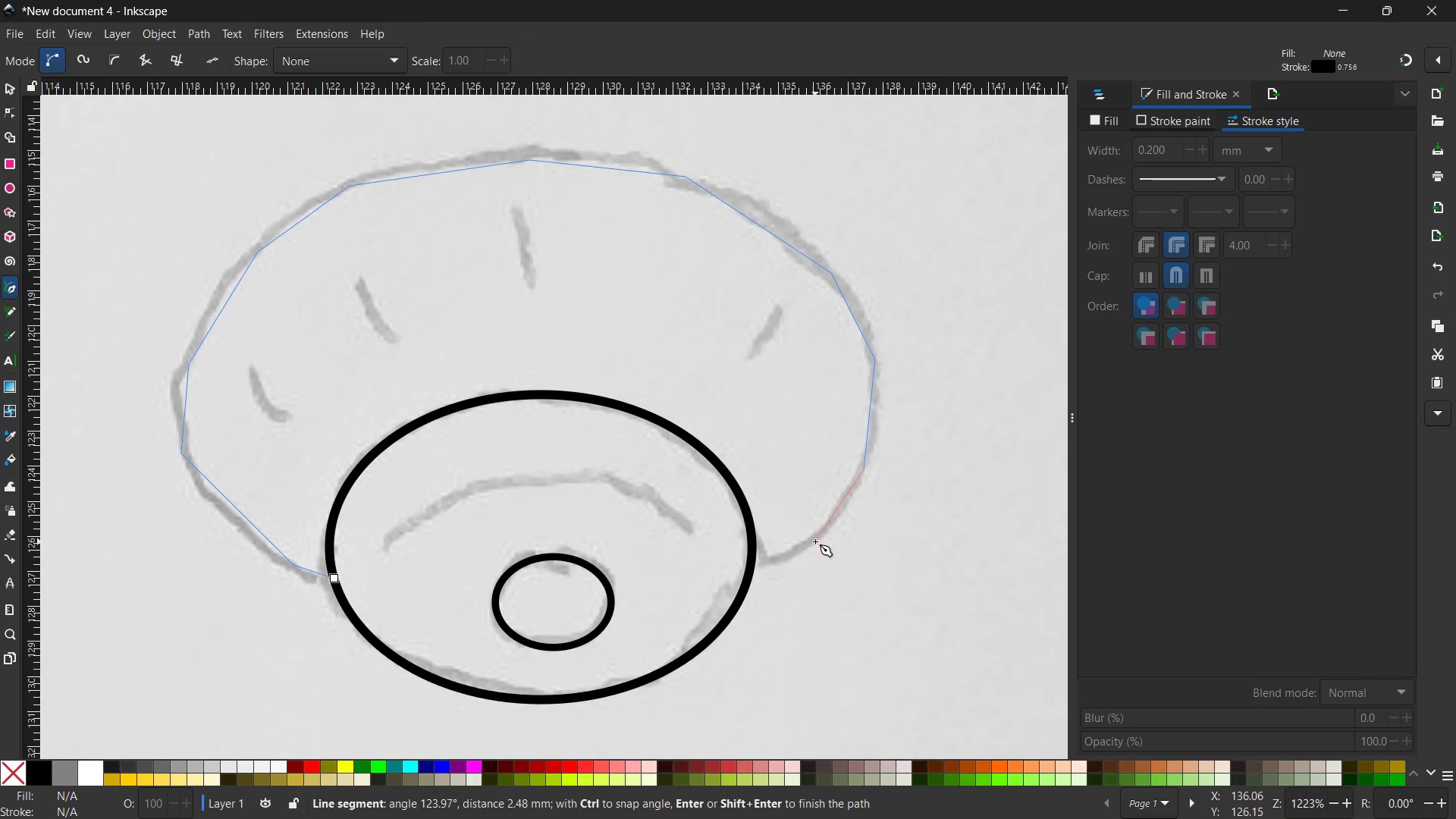 
left_click([815, 541])
 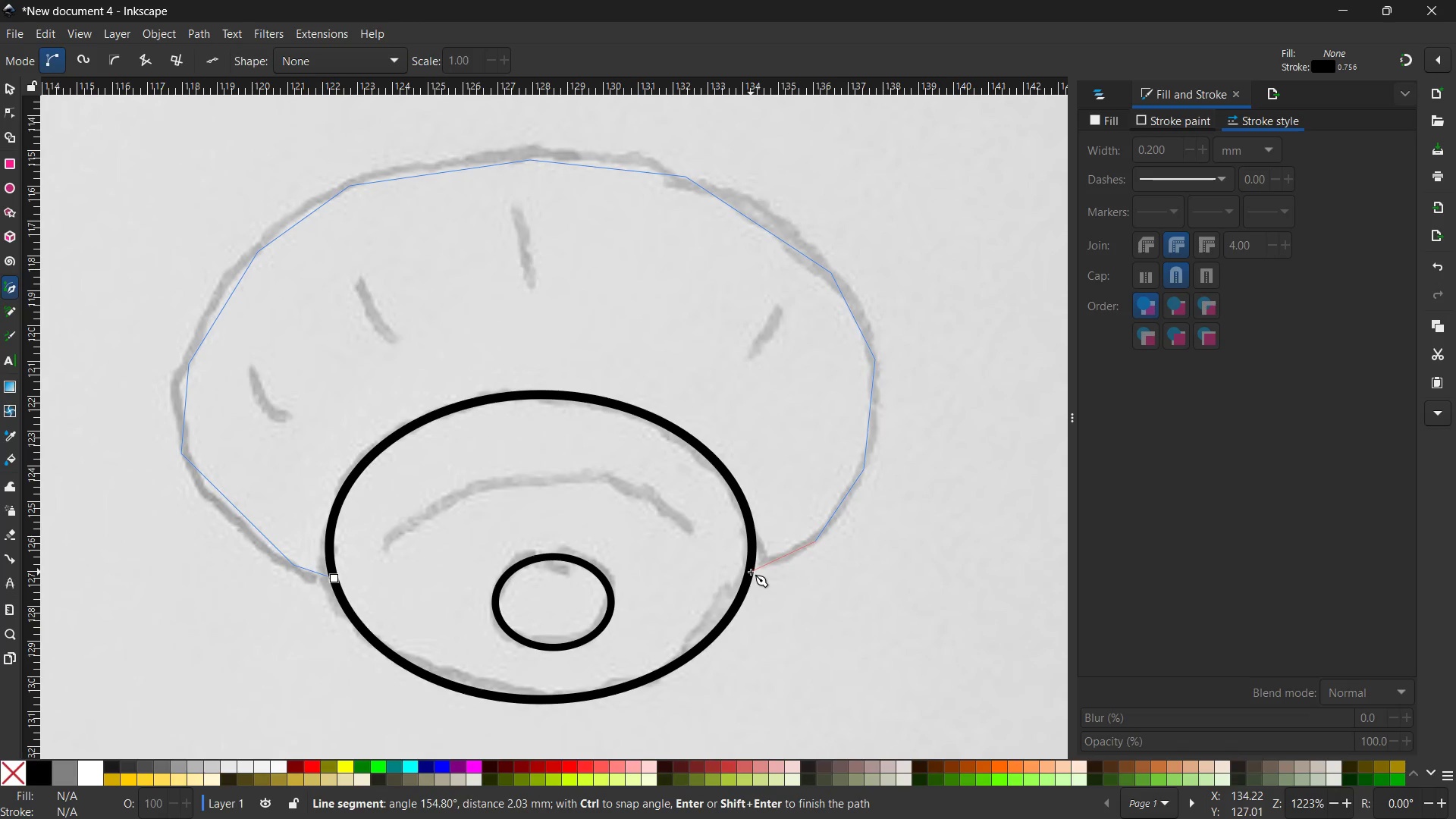 
left_click([751, 572])
 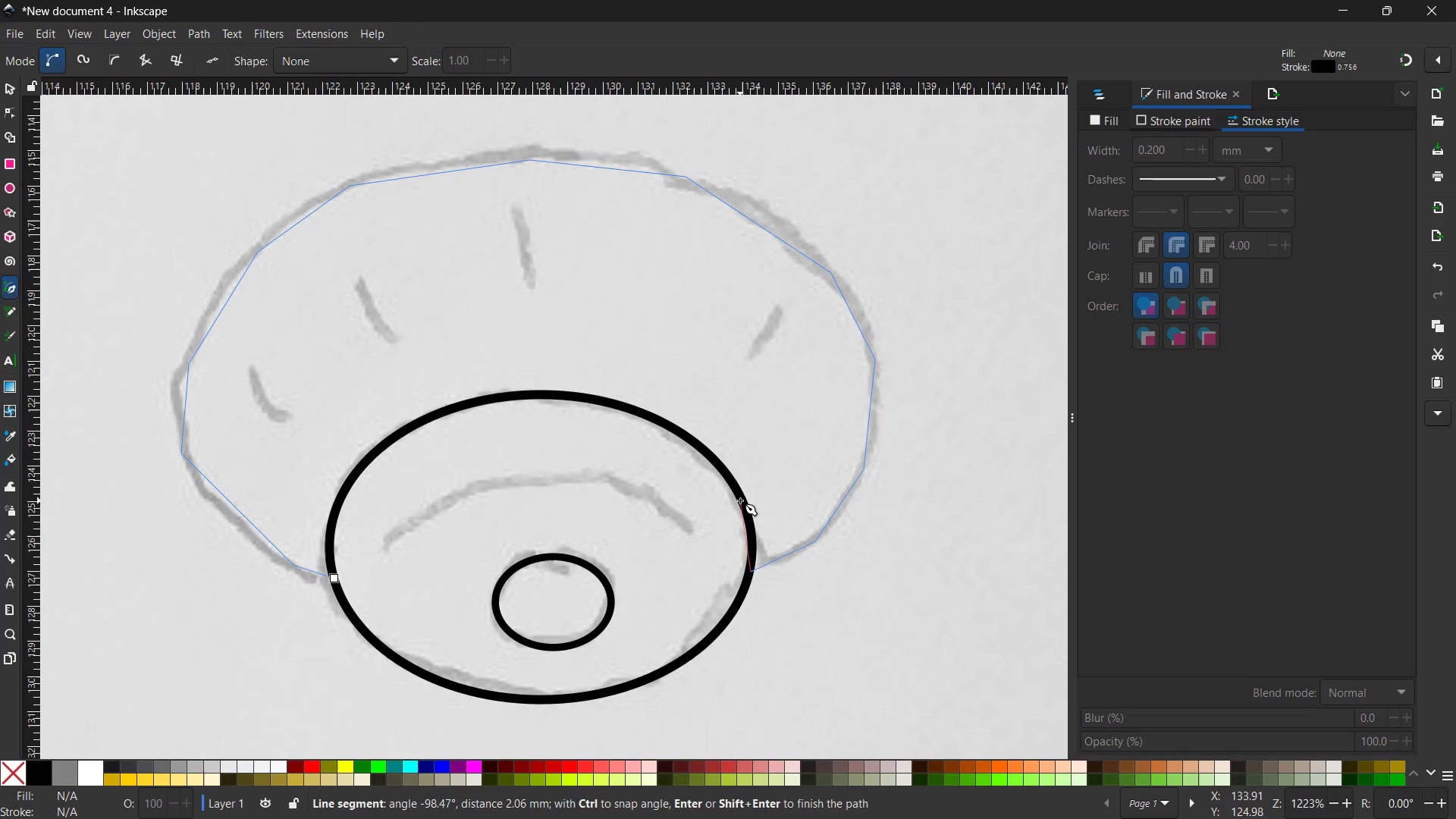 
left_click([738, 495])
 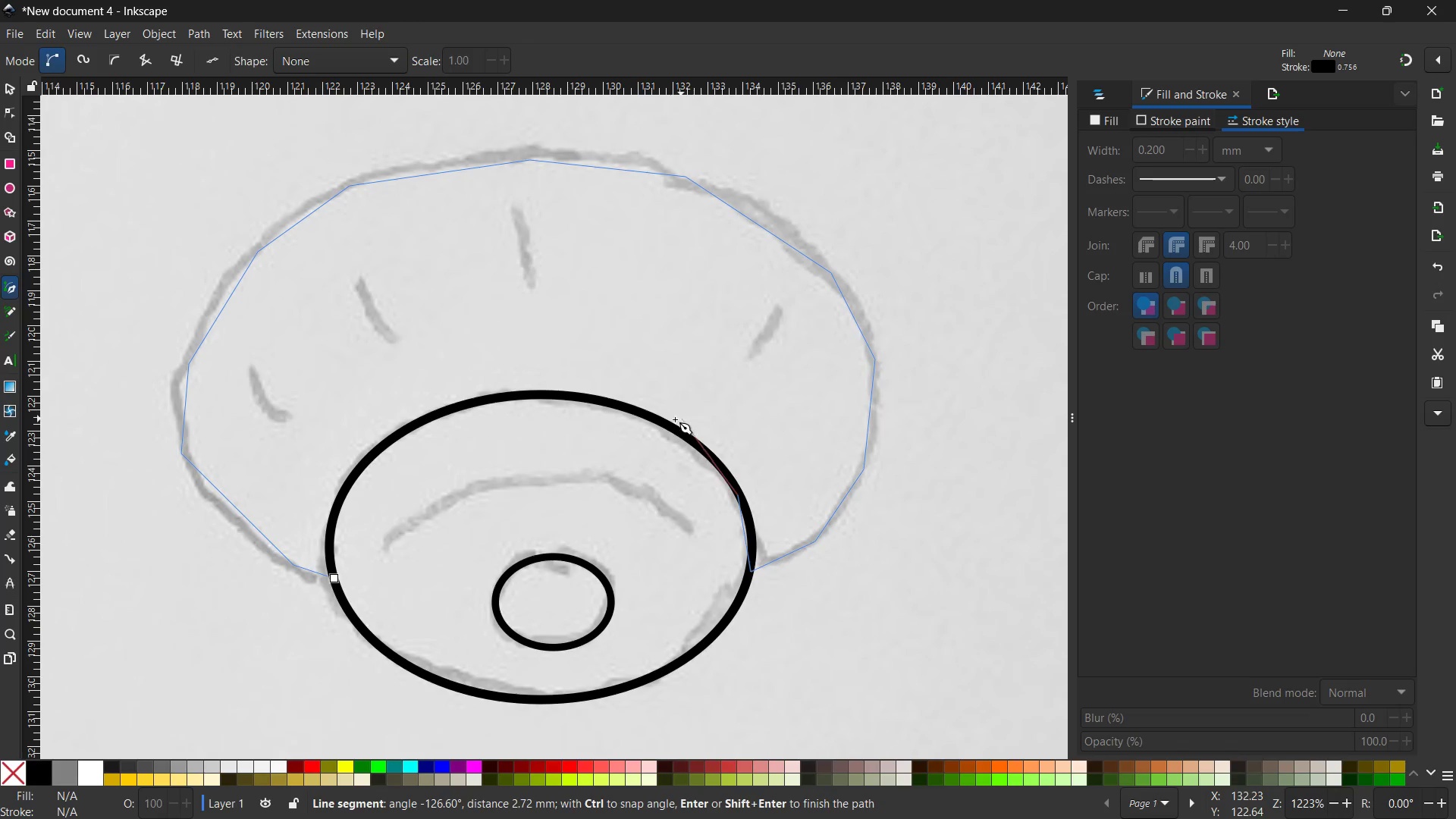 
left_click([659, 418])
 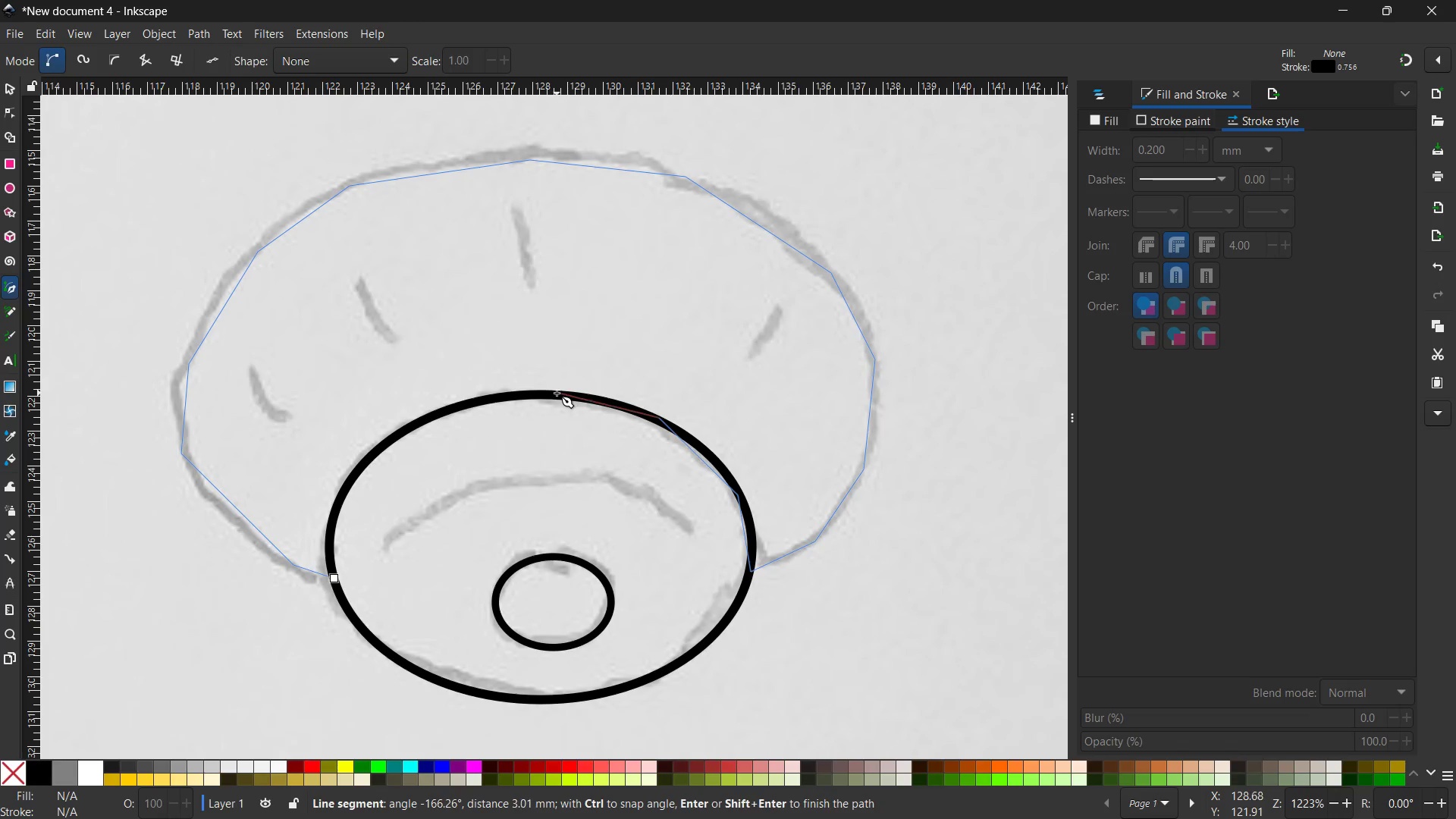 
double_click([556, 393])
 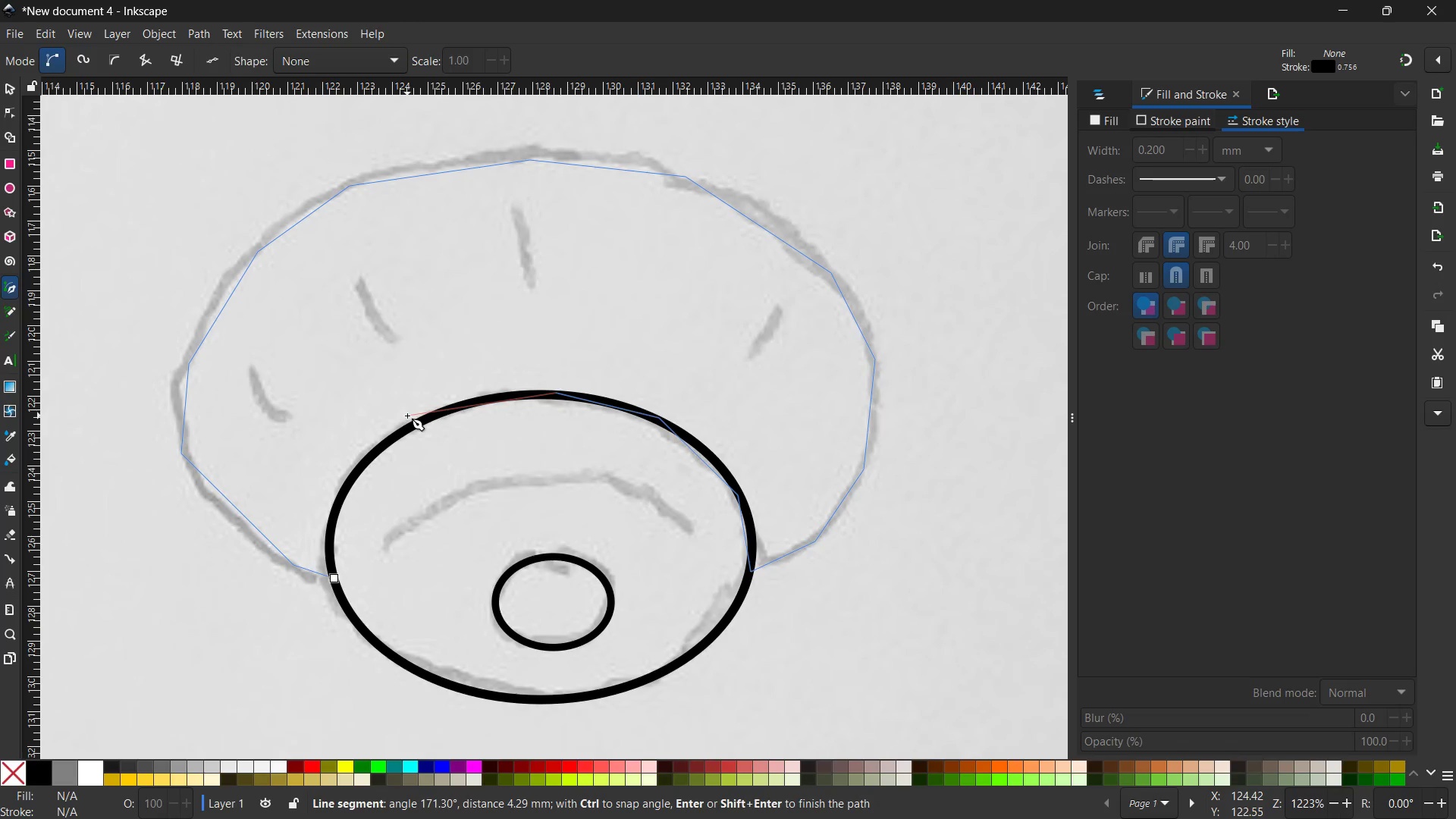 
triple_click([407, 416])
 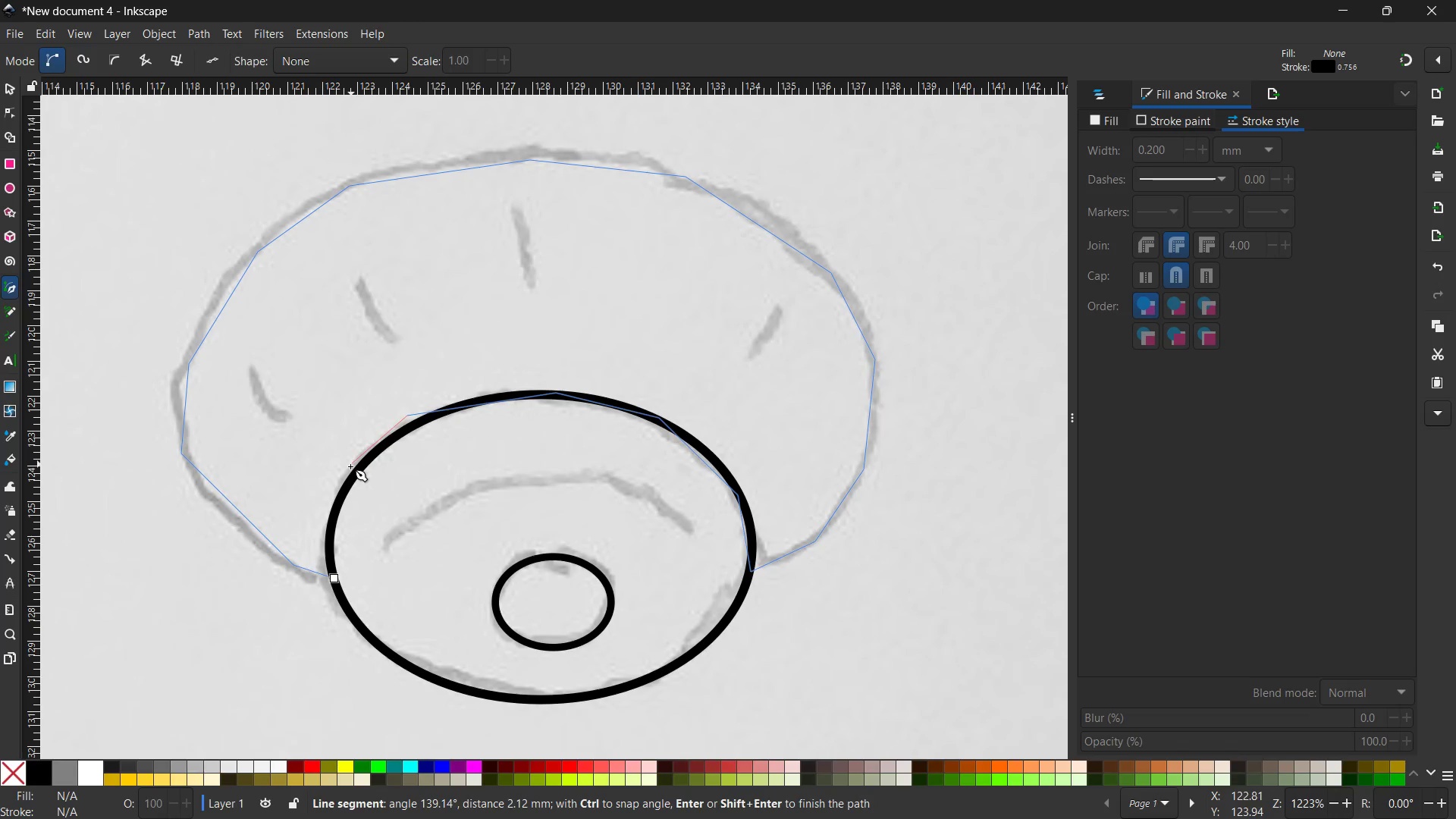 
triple_click([350, 469])
 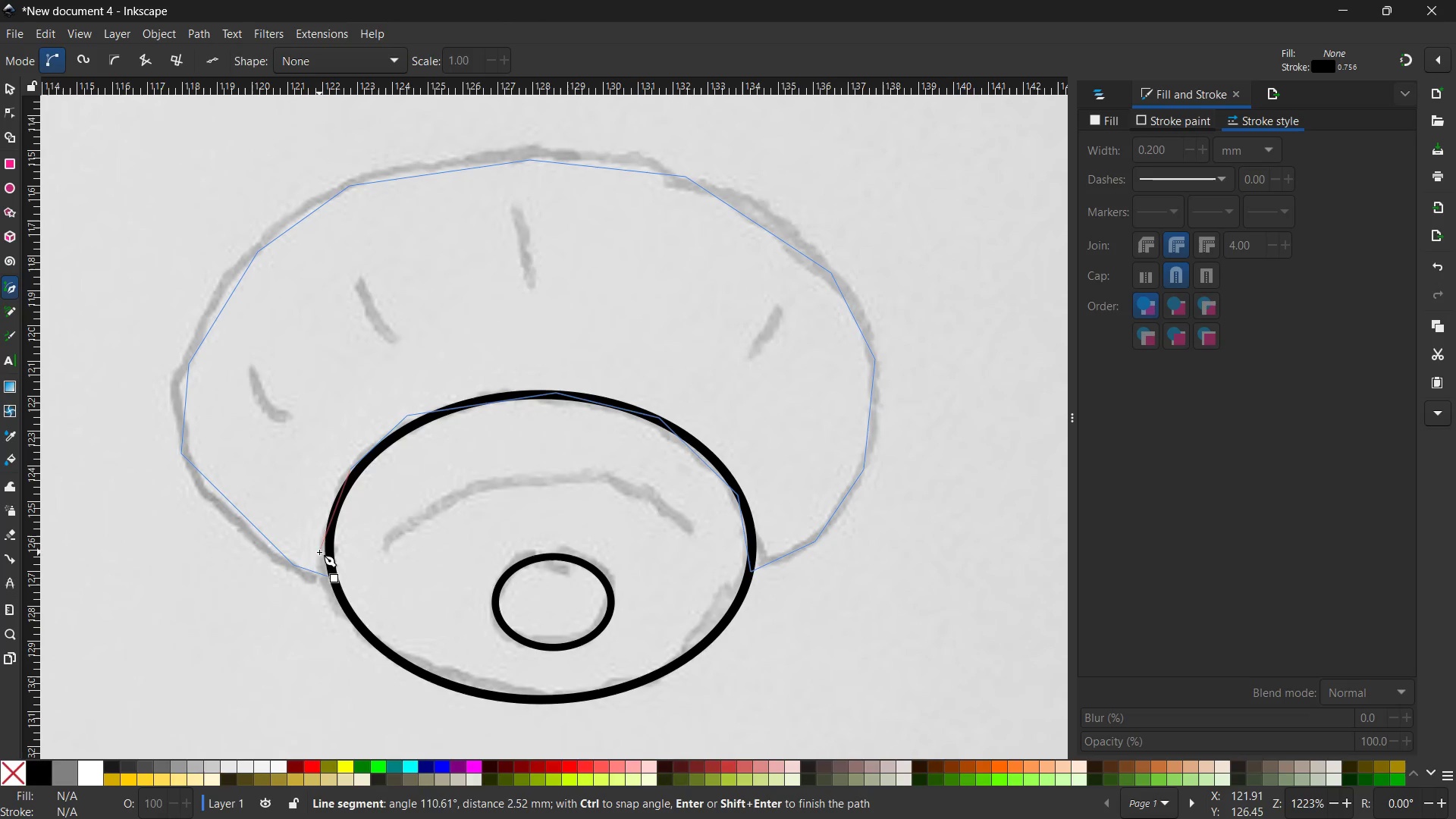 
left_click([325, 546])
 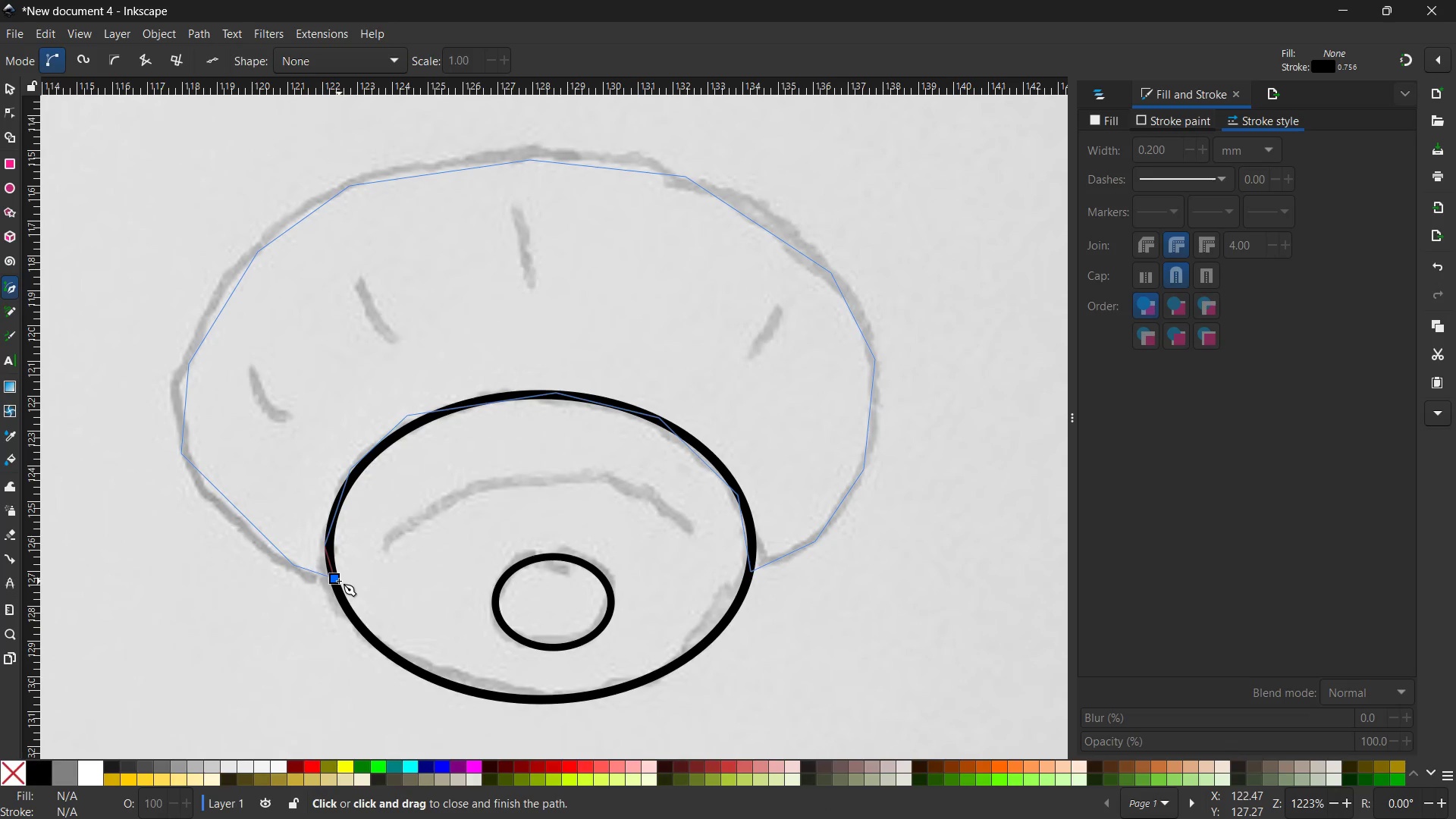 
double_click([339, 581])
 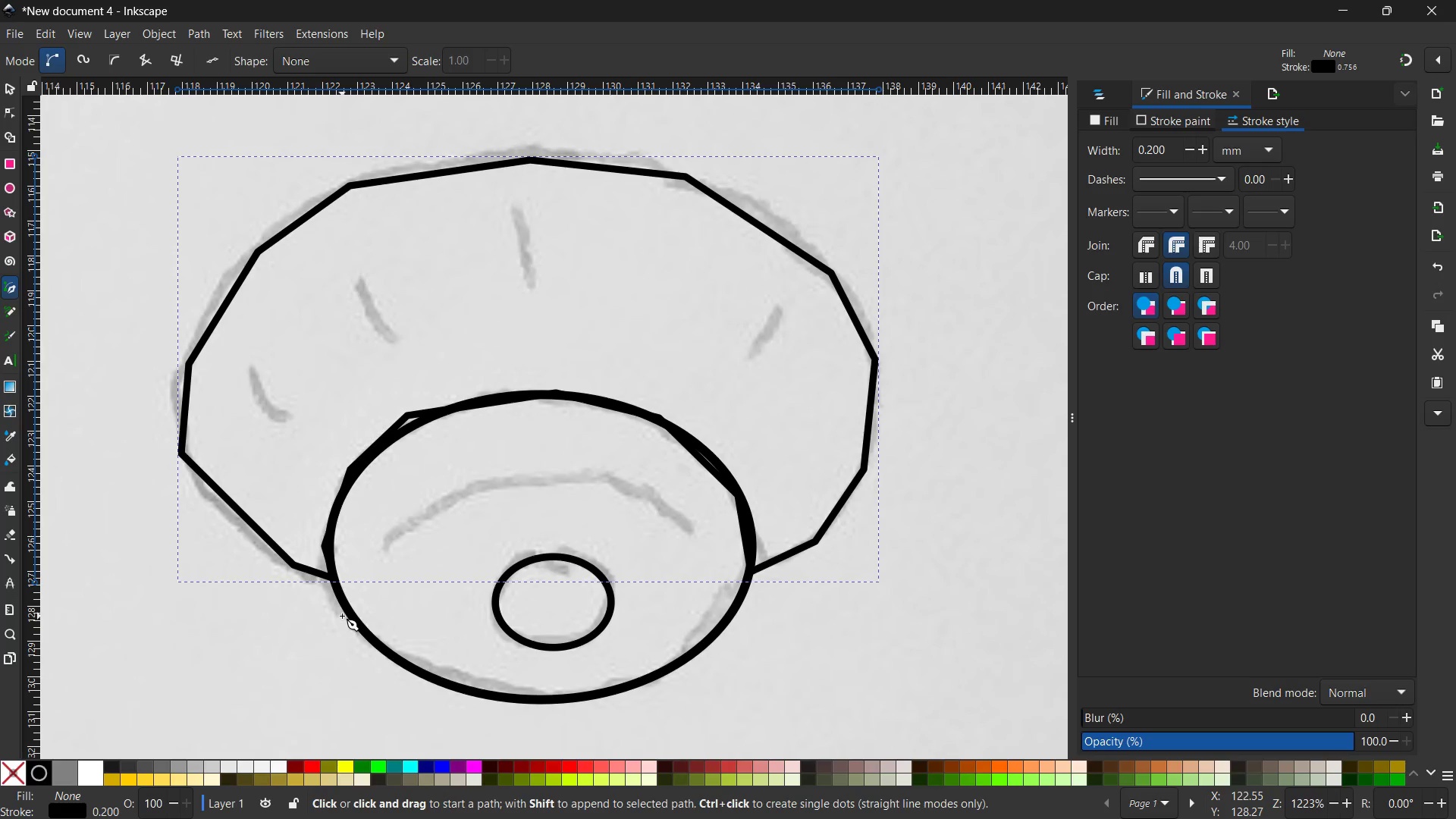 
wait(21.59)
 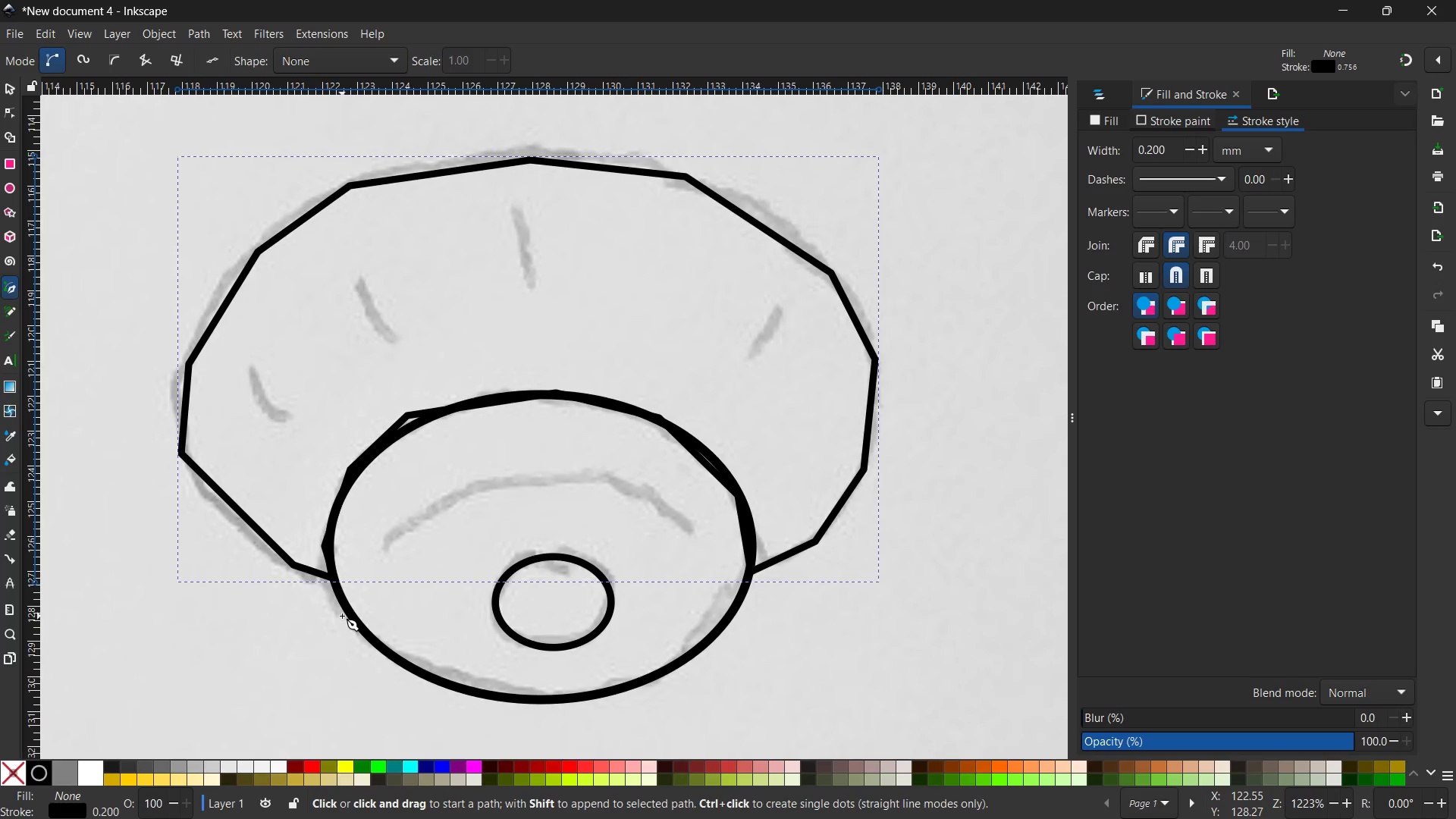 
left_click([466, 489])
 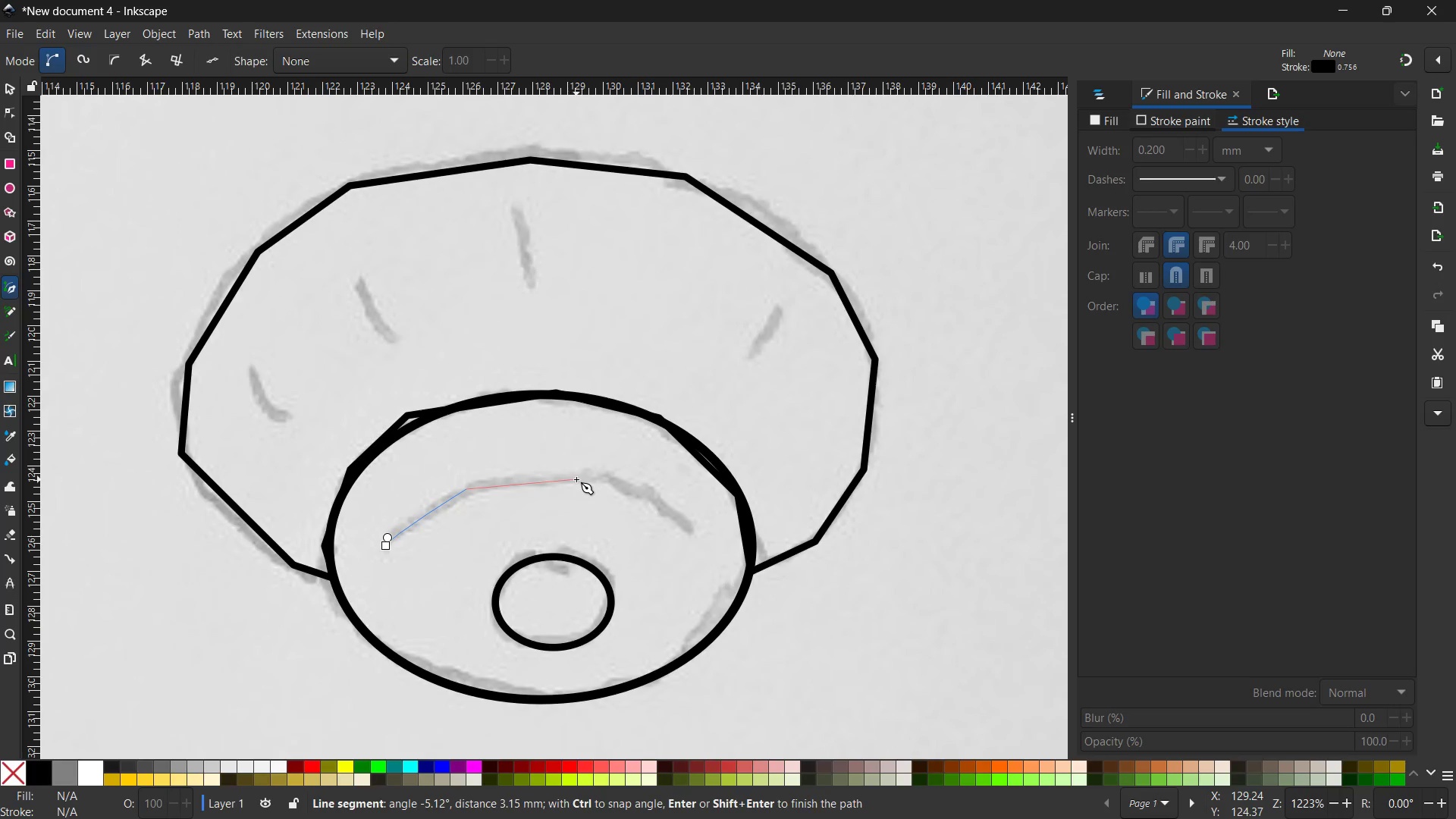 
left_click([575, 479])
 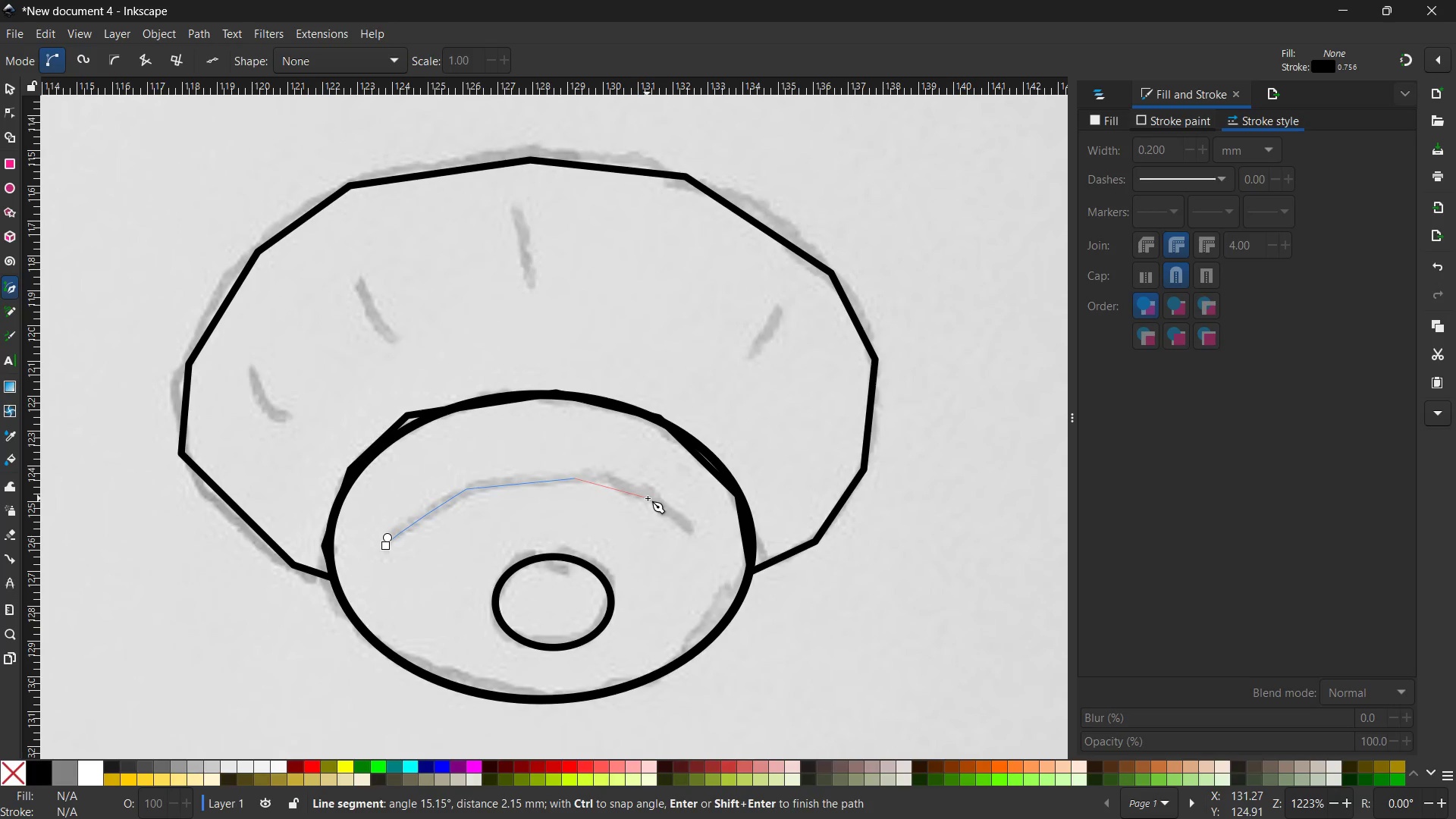 
left_click([648, 498])
 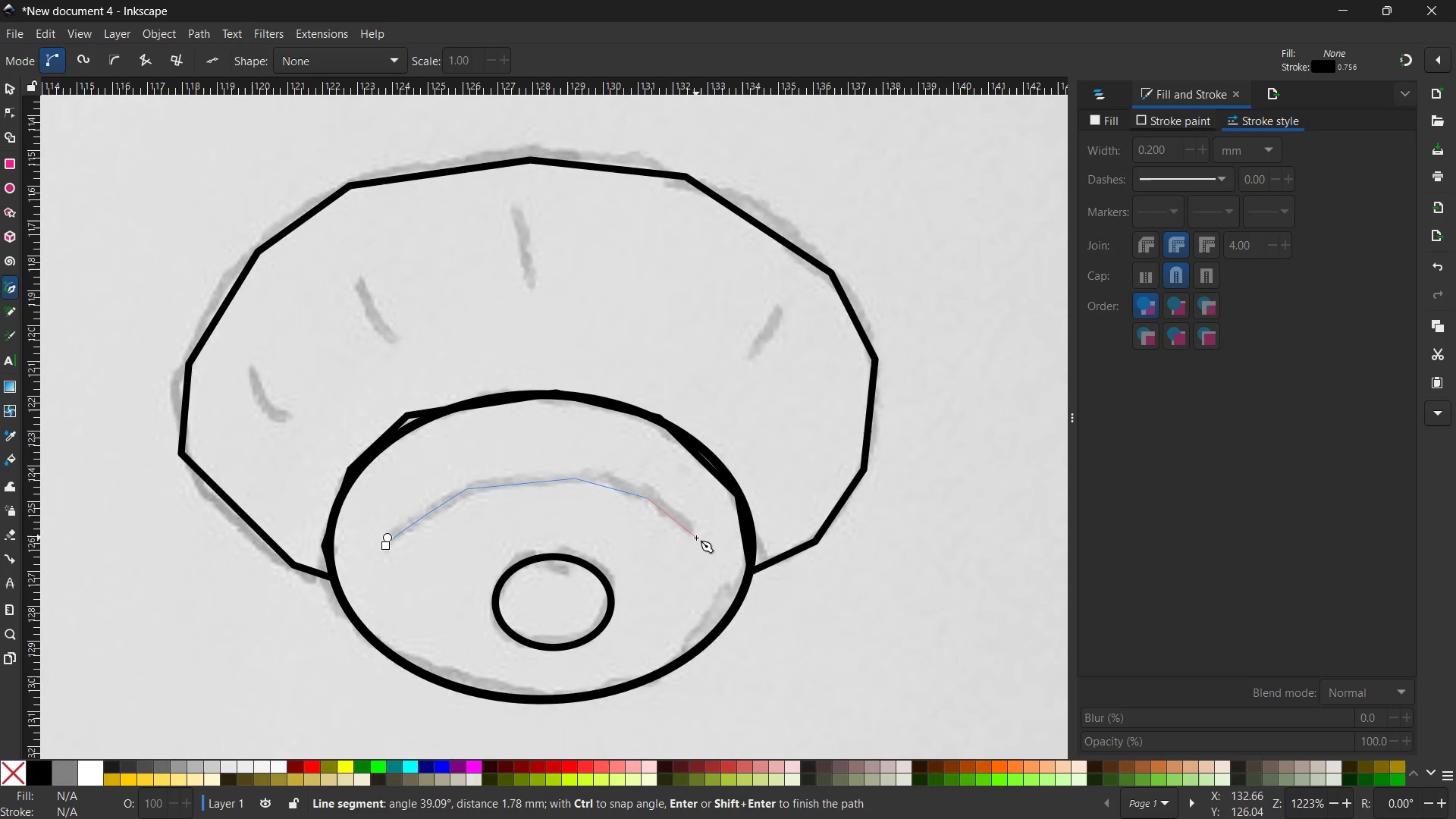 
left_click([696, 538])
 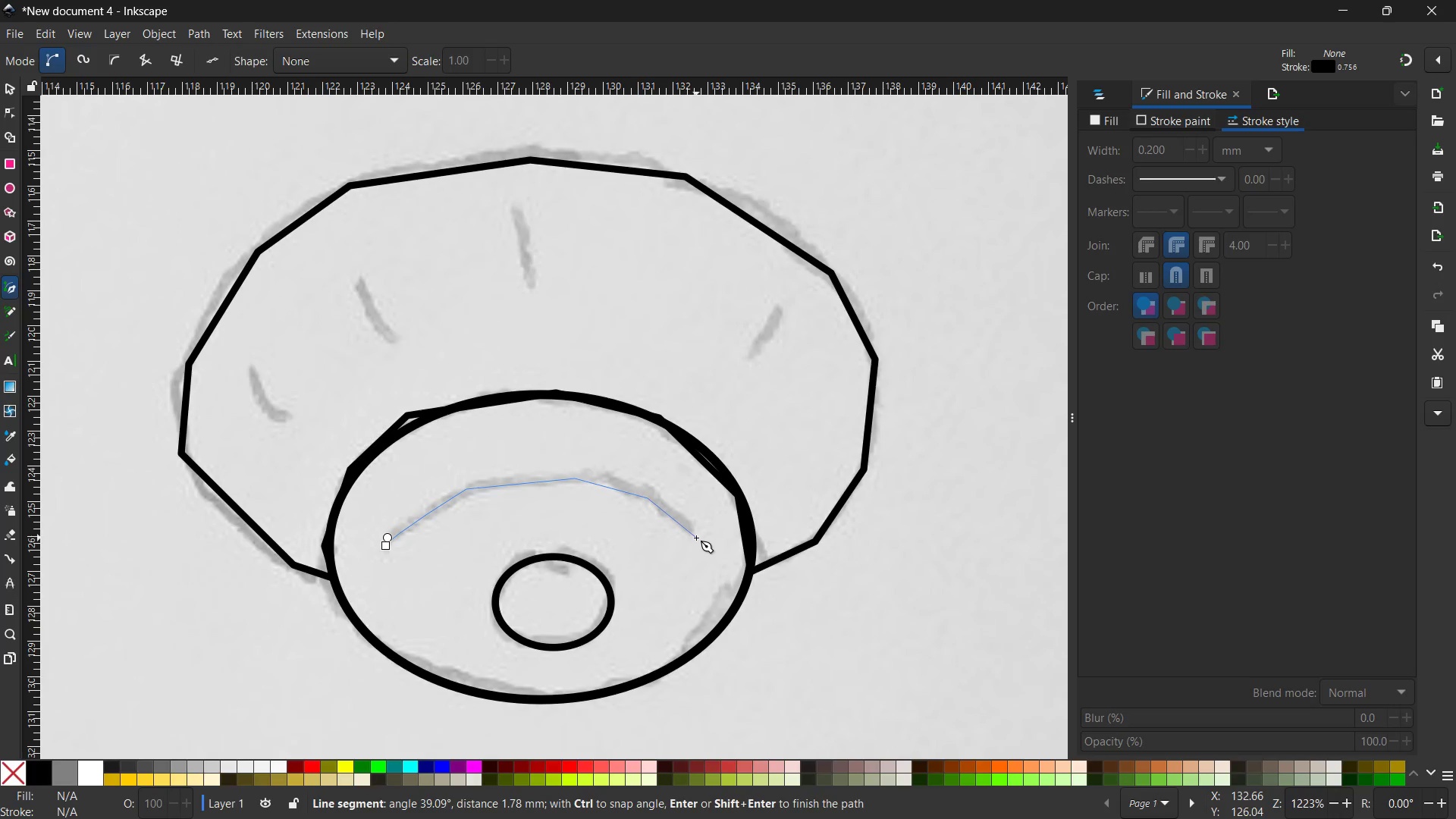 
key(Space)
 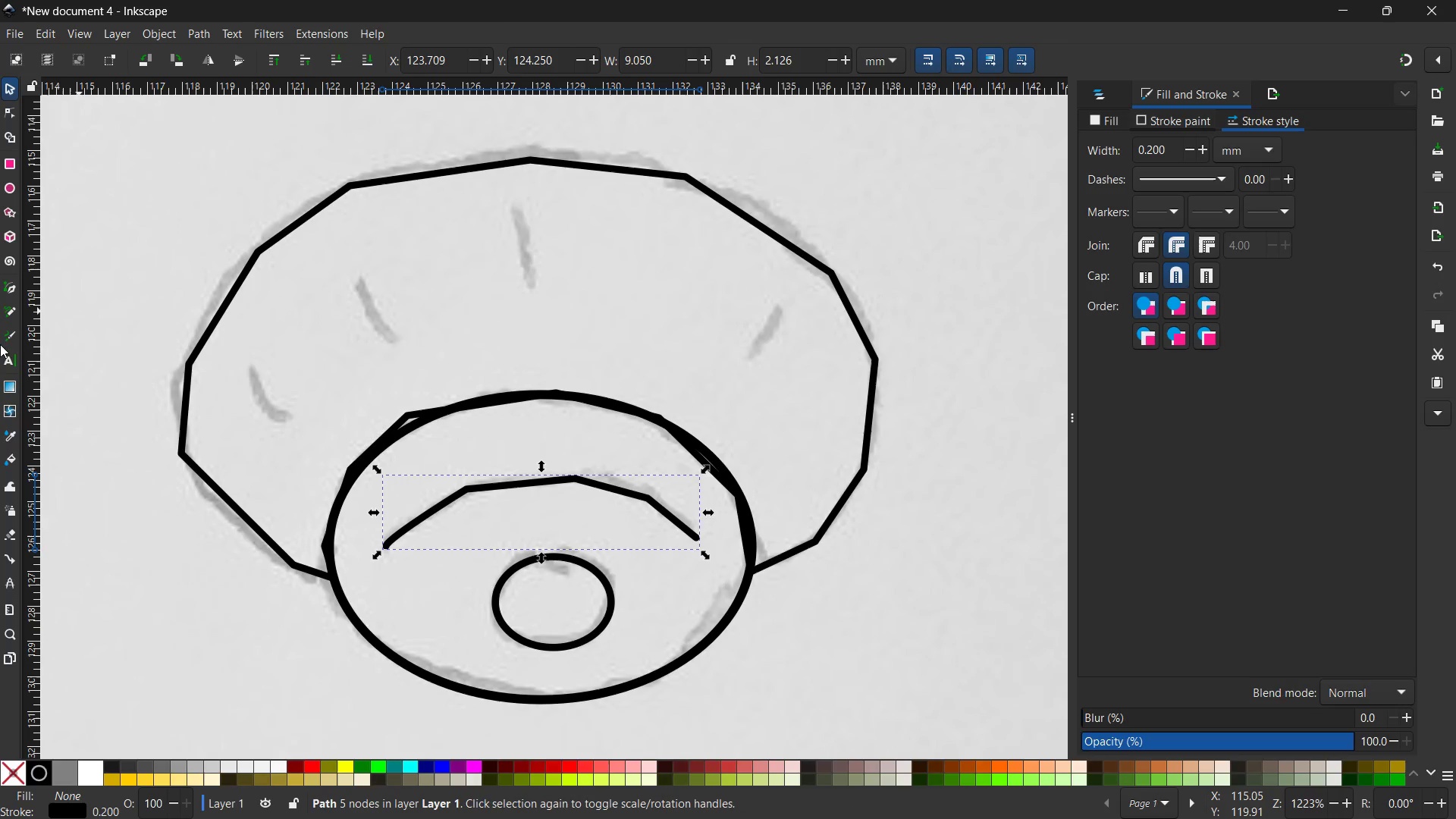 
left_click([7, 287])
 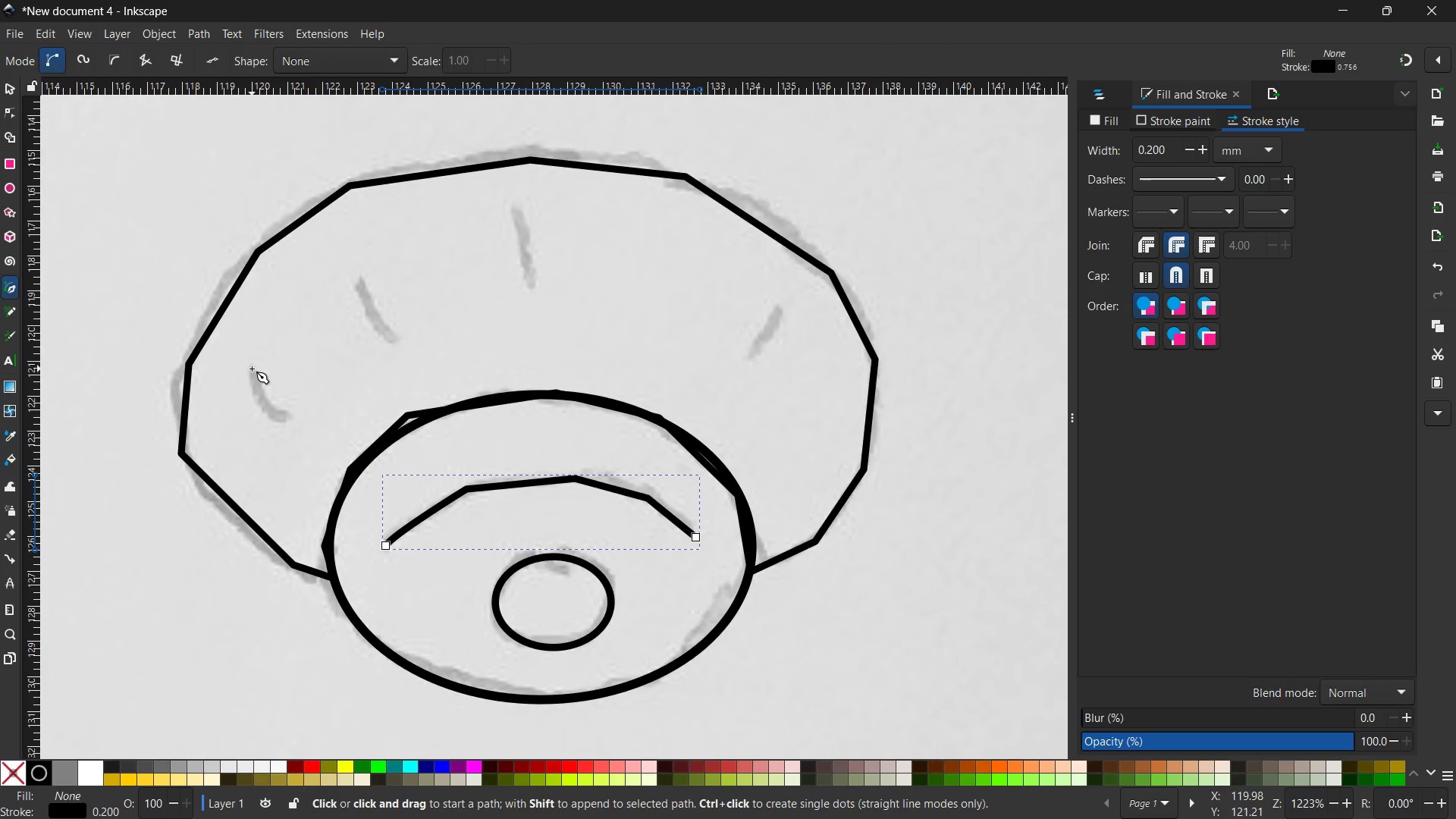 
left_click([252, 369])
 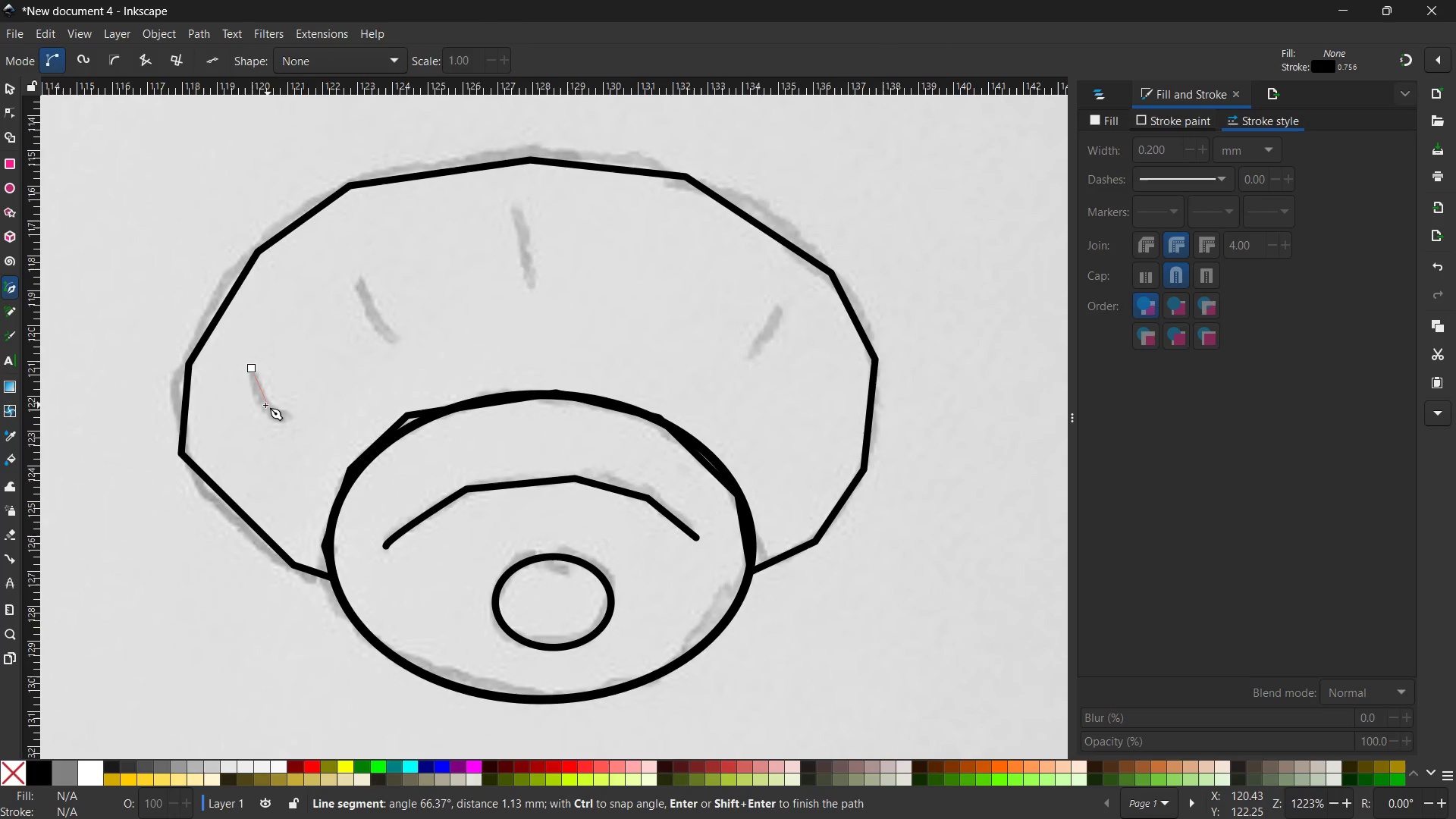 
left_click([265, 405])
 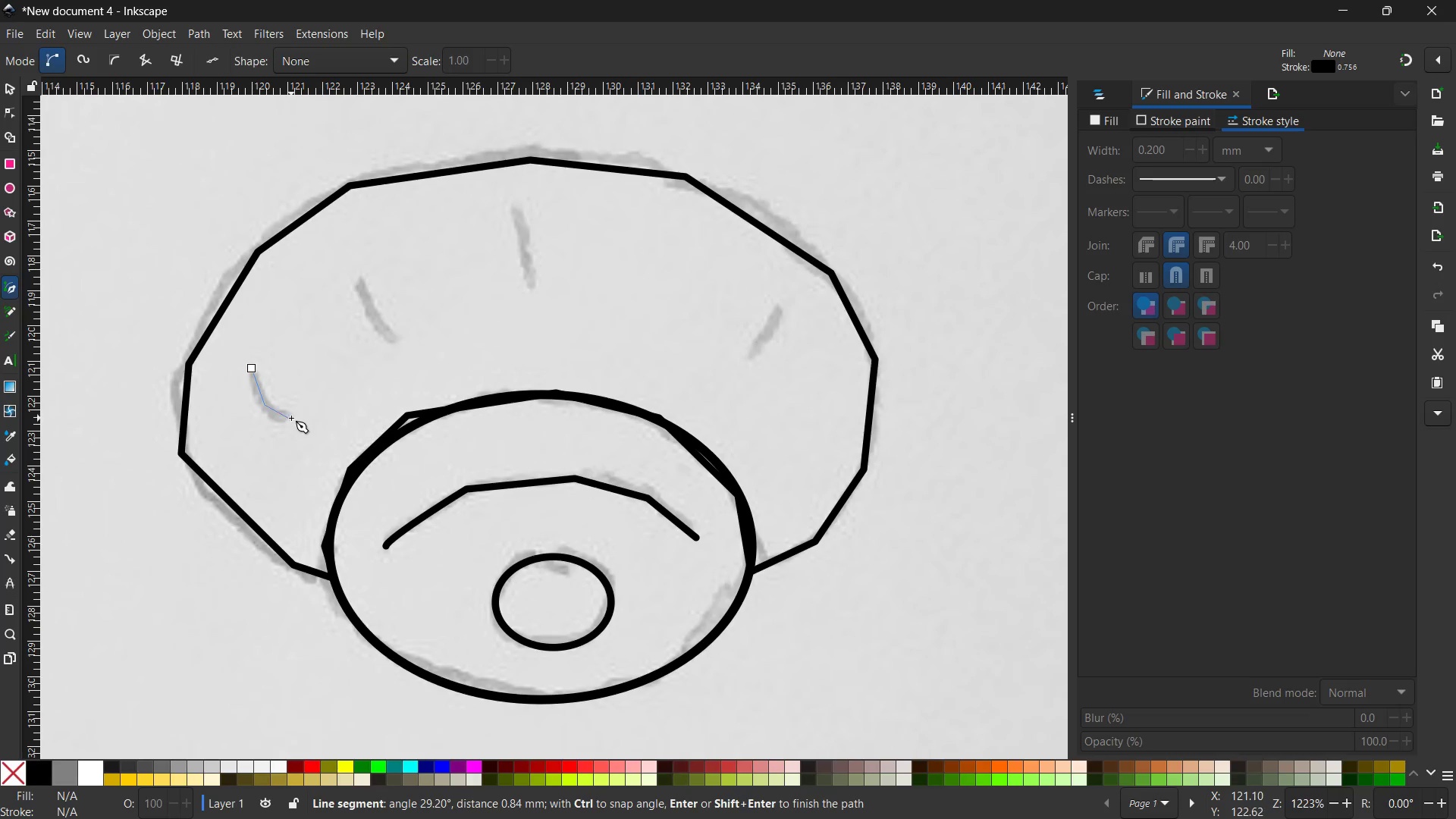 
key(Space)
 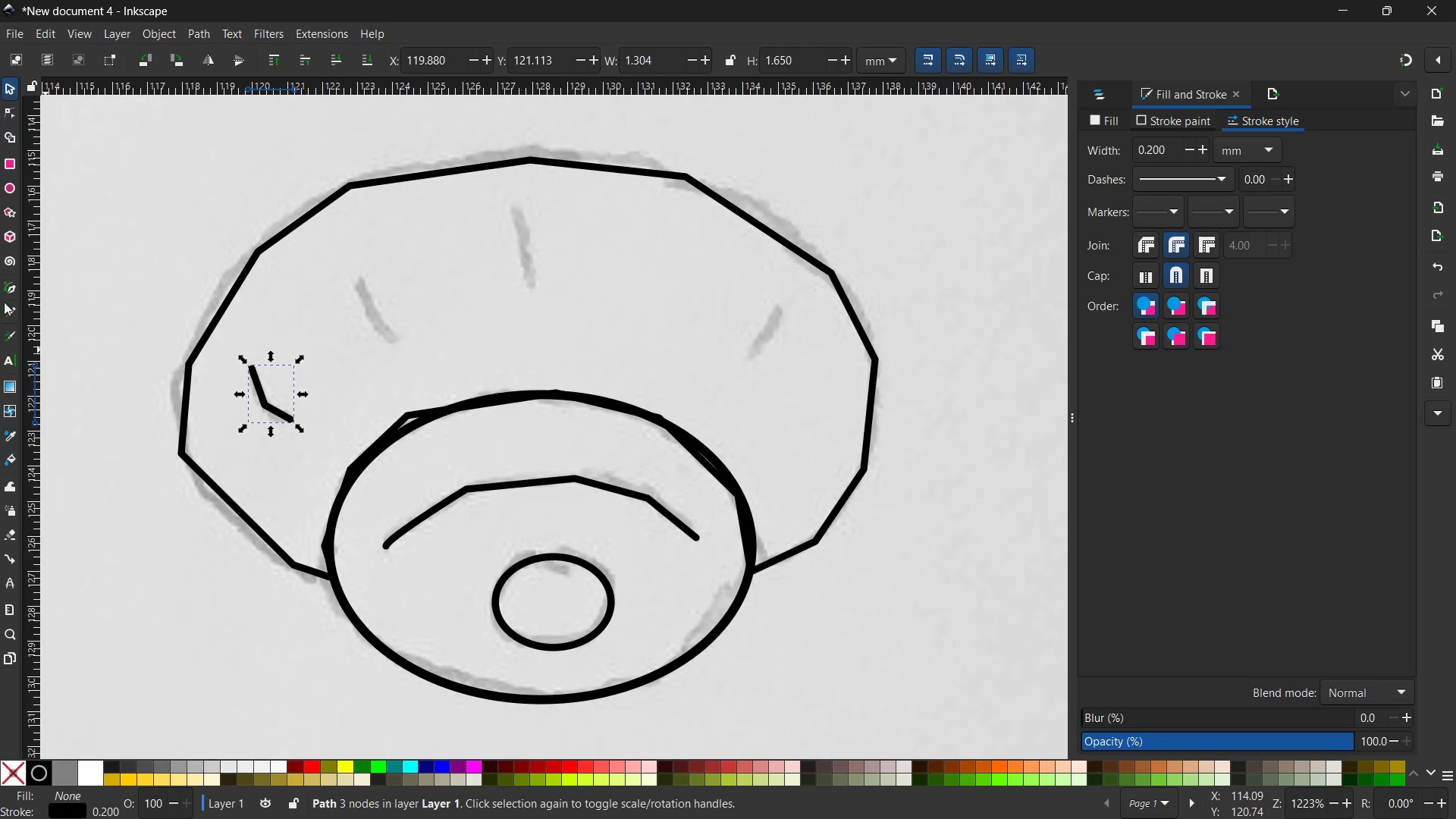 
left_click([4, 293])
 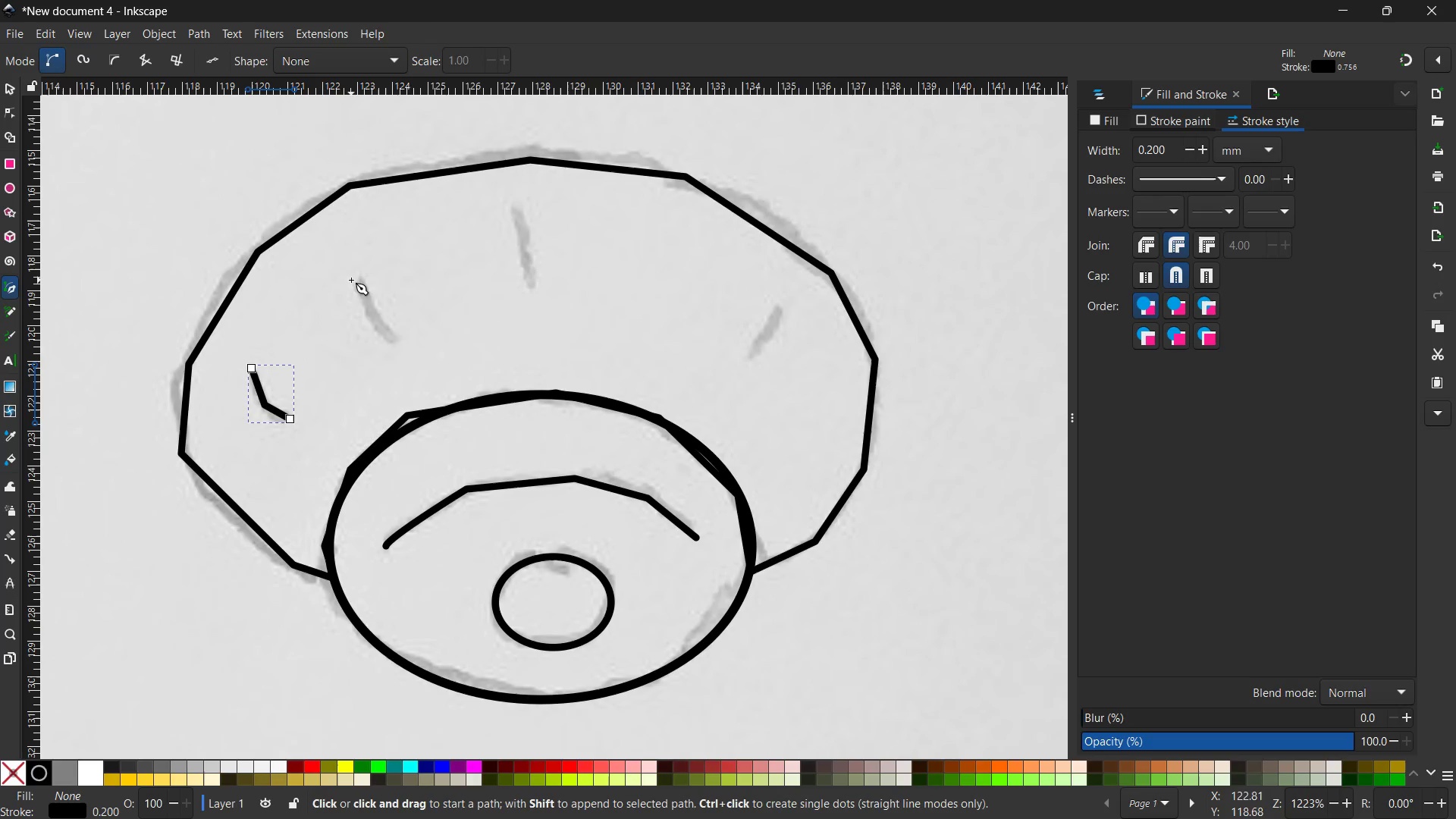 
left_click([360, 281])
 